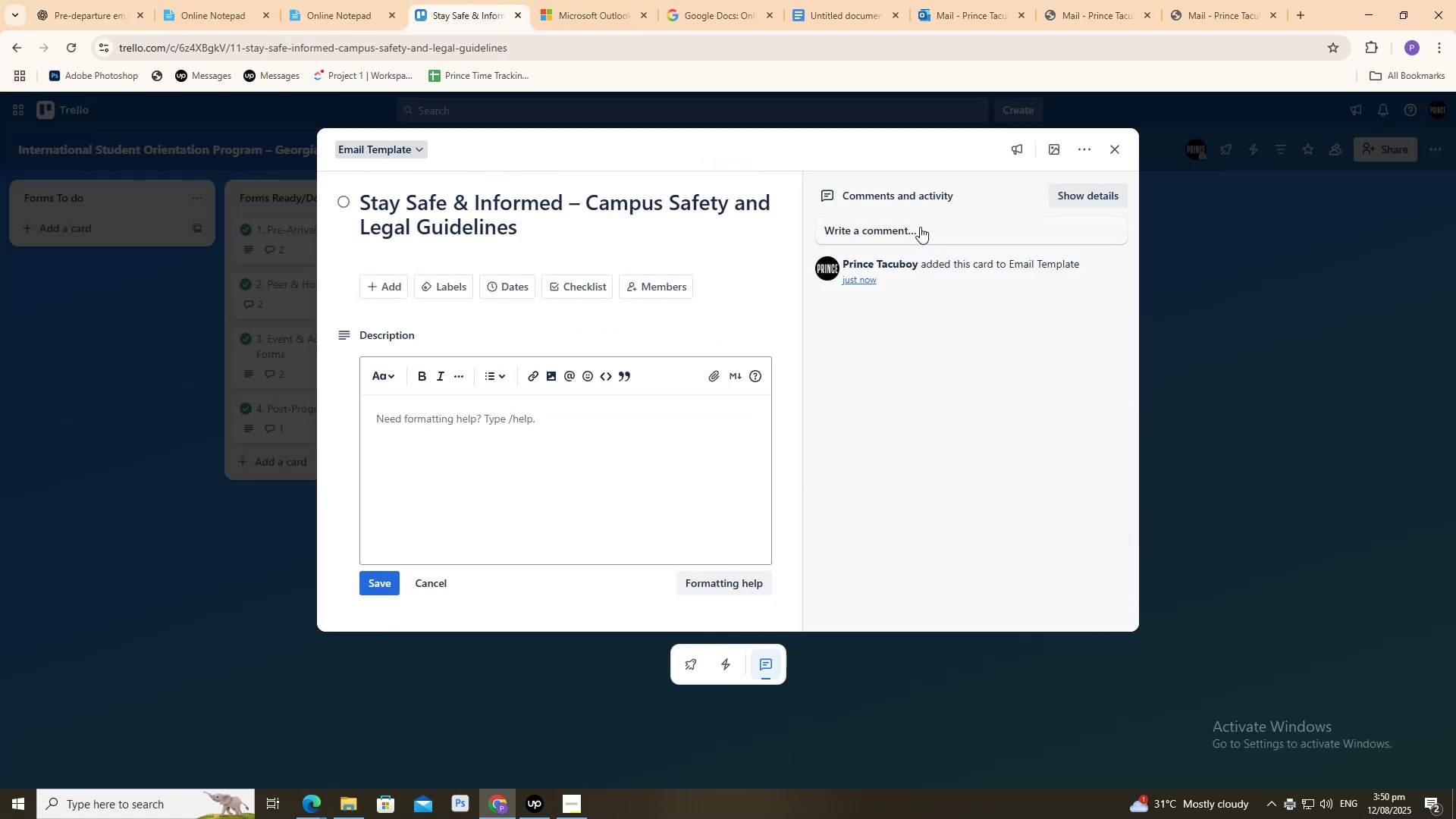 
left_click([920, 227])
 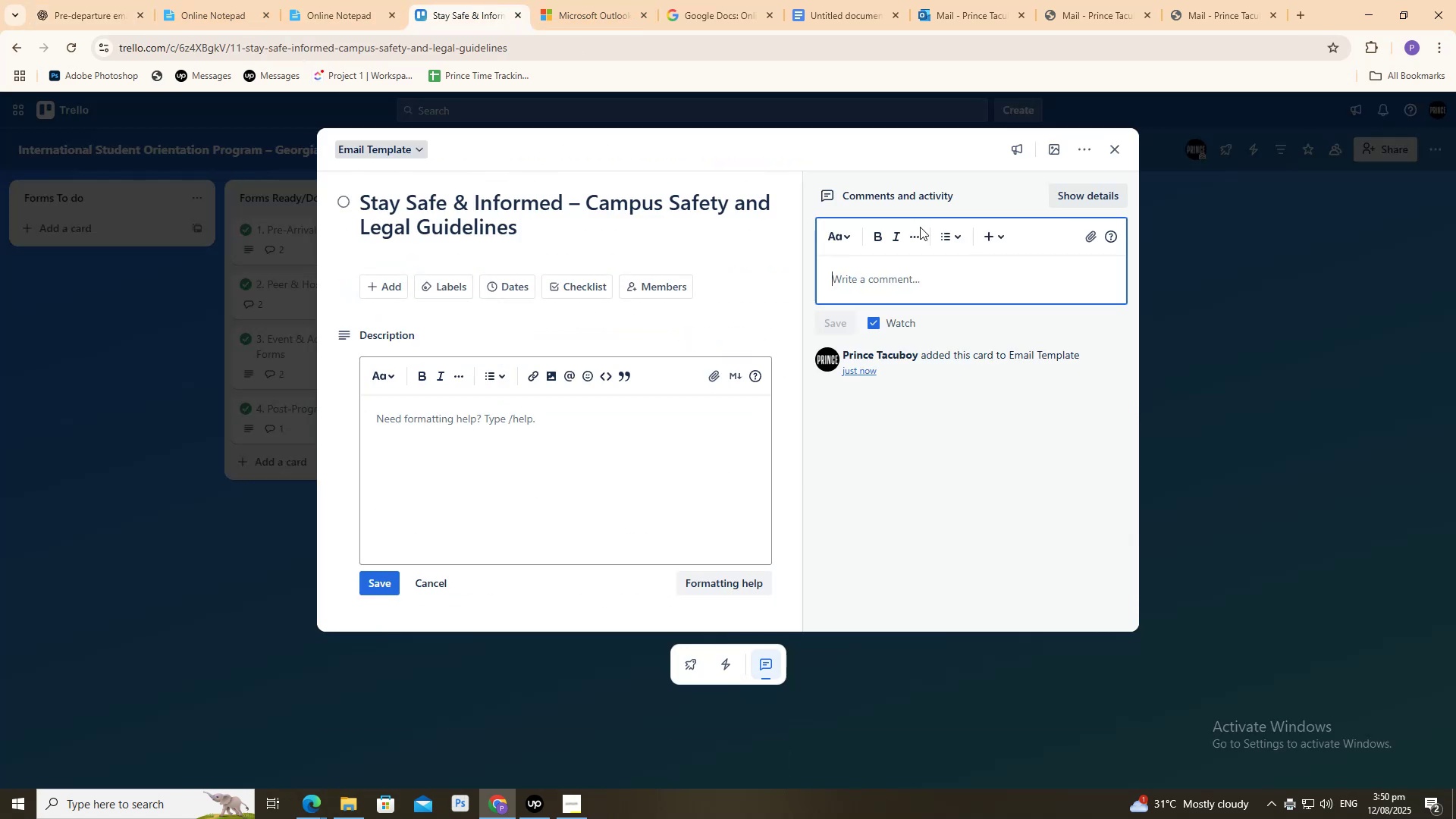 
key(Control+V)
 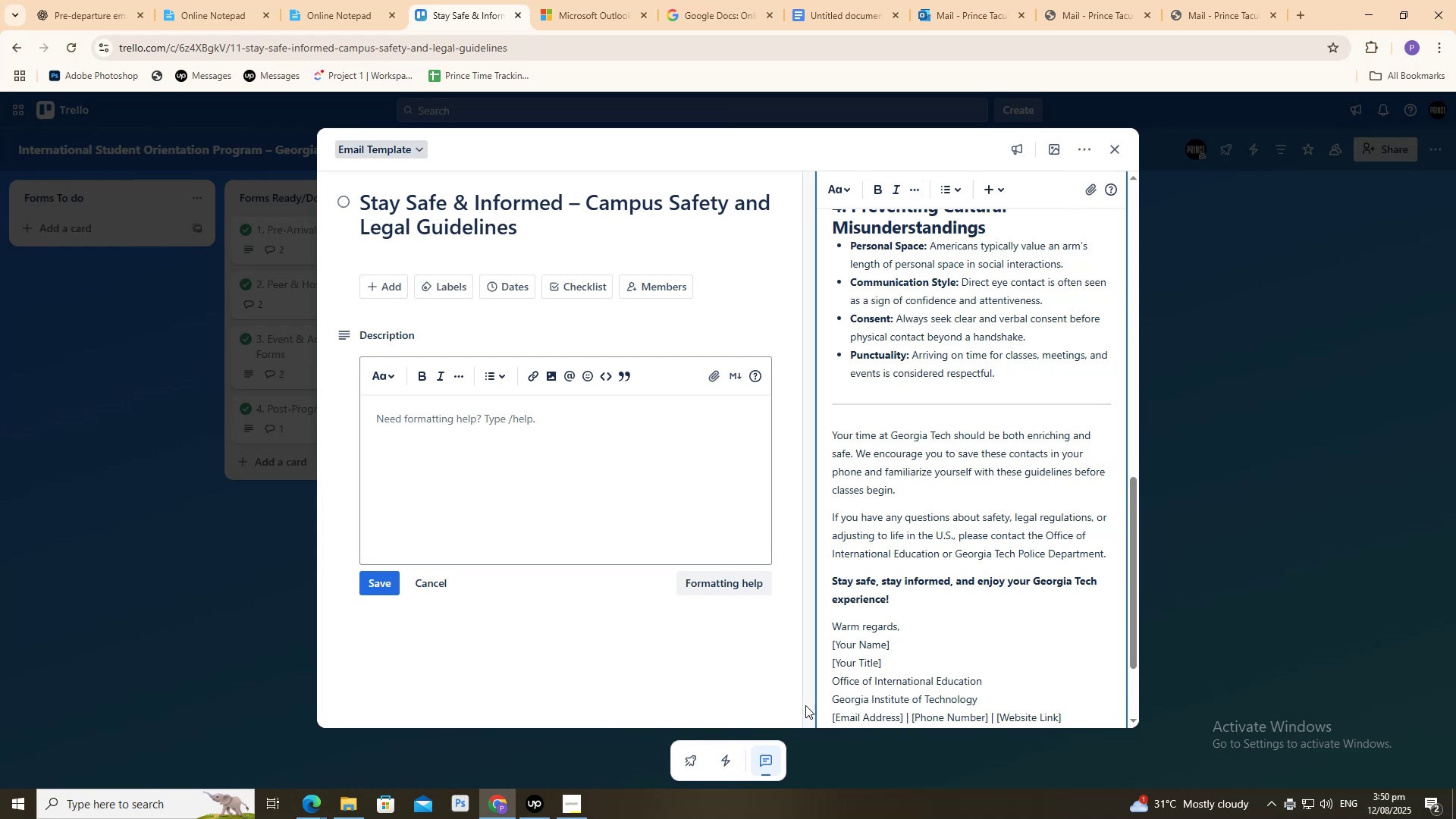 
scroll: coordinate [917, 585], scroll_direction: down, amount: 9.0
 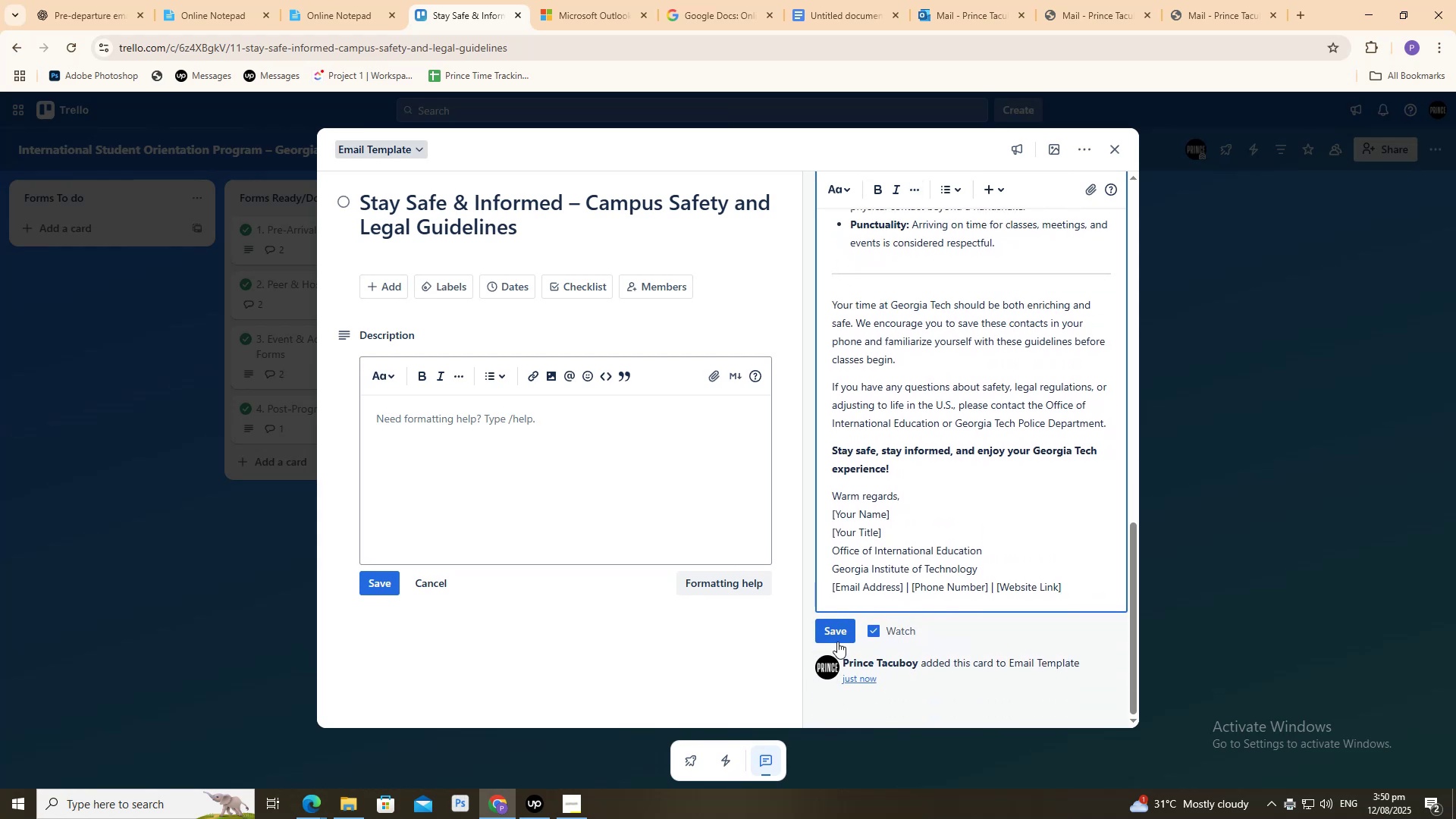 
left_click([837, 642])
 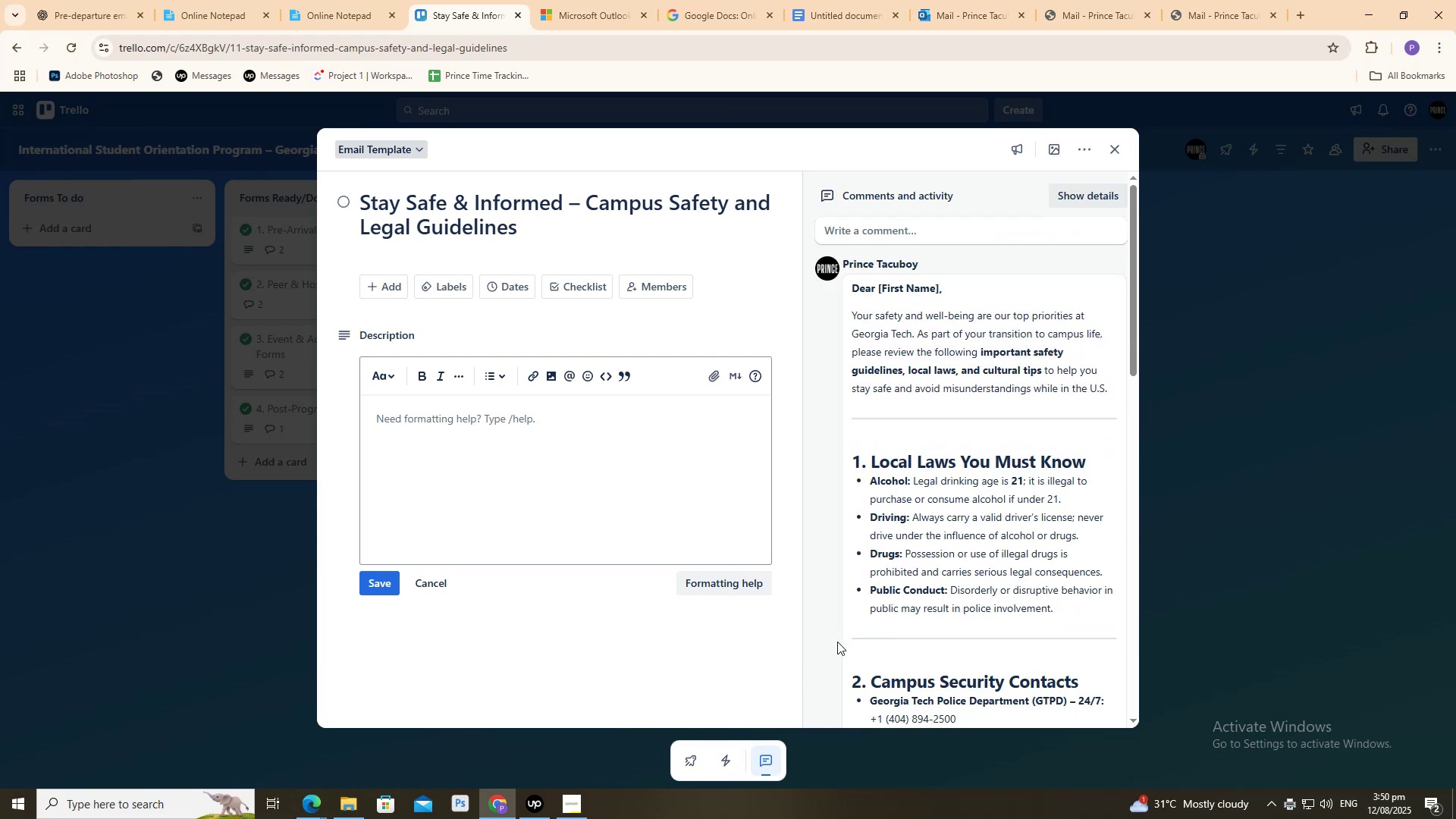 
scroll: coordinate [838, 635], scroll_direction: up, amount: 3.0
 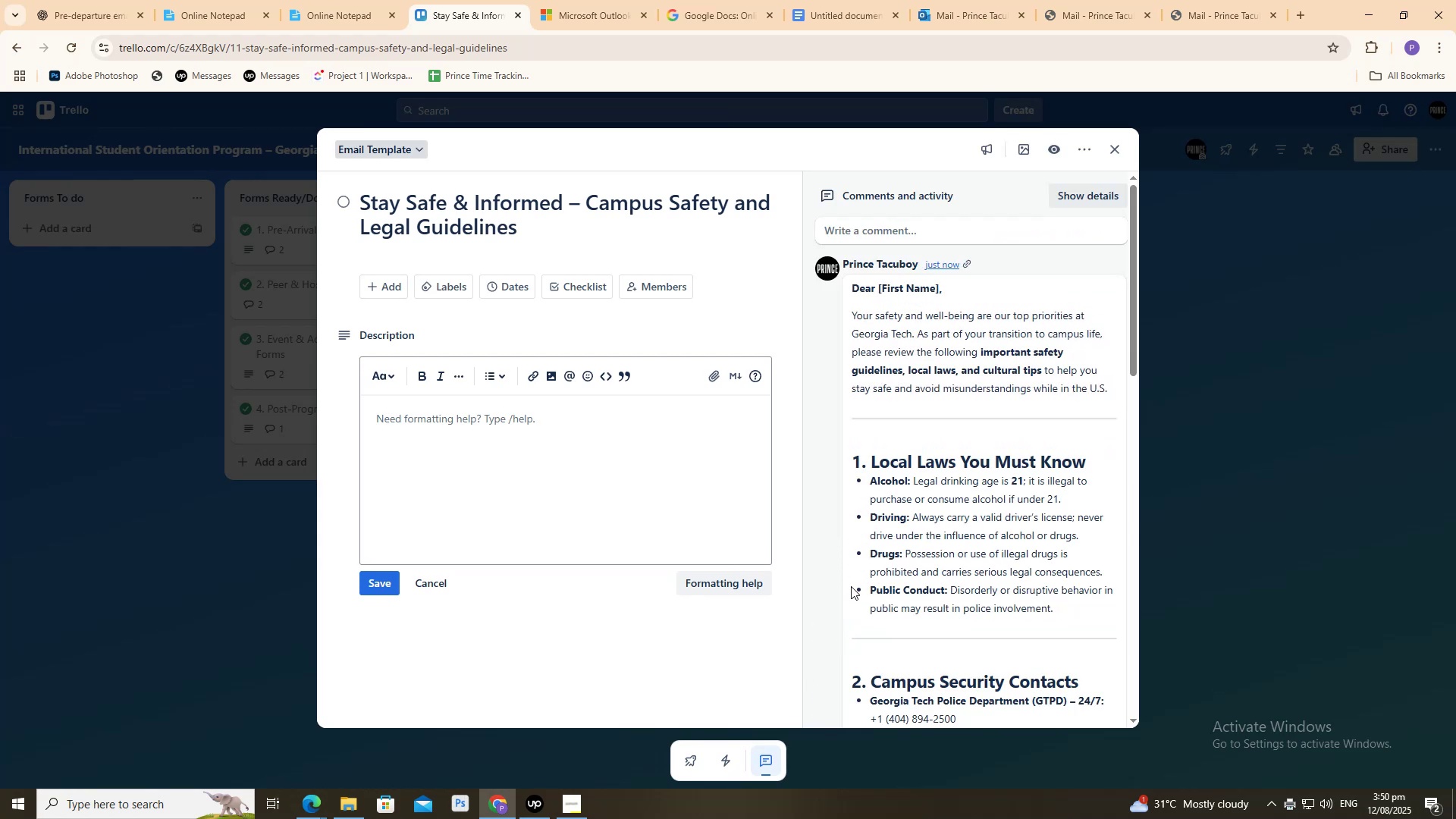 
scroll: coordinate [851, 569], scroll_direction: down, amount: 16.0
 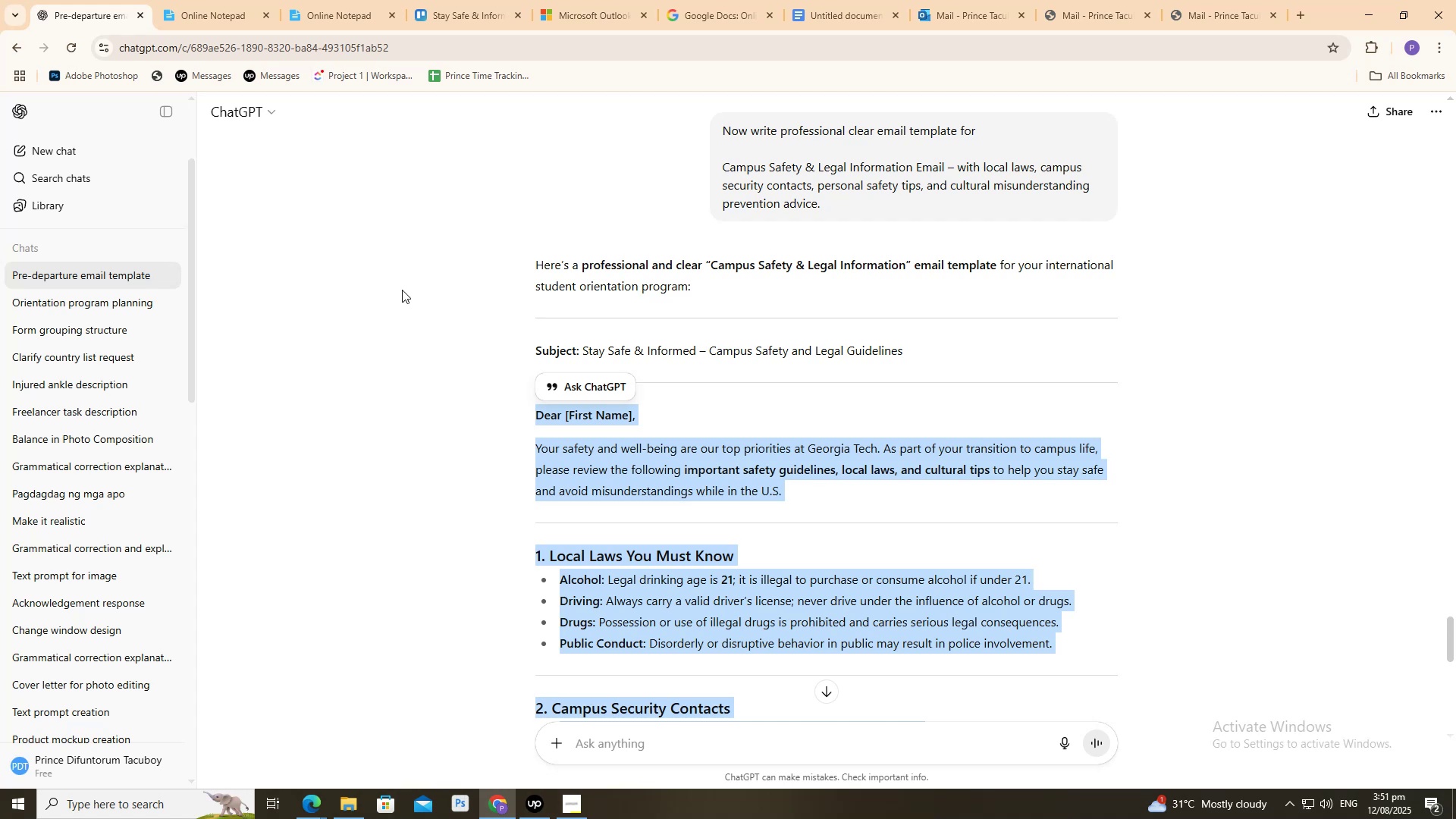 
wait(59.71)
 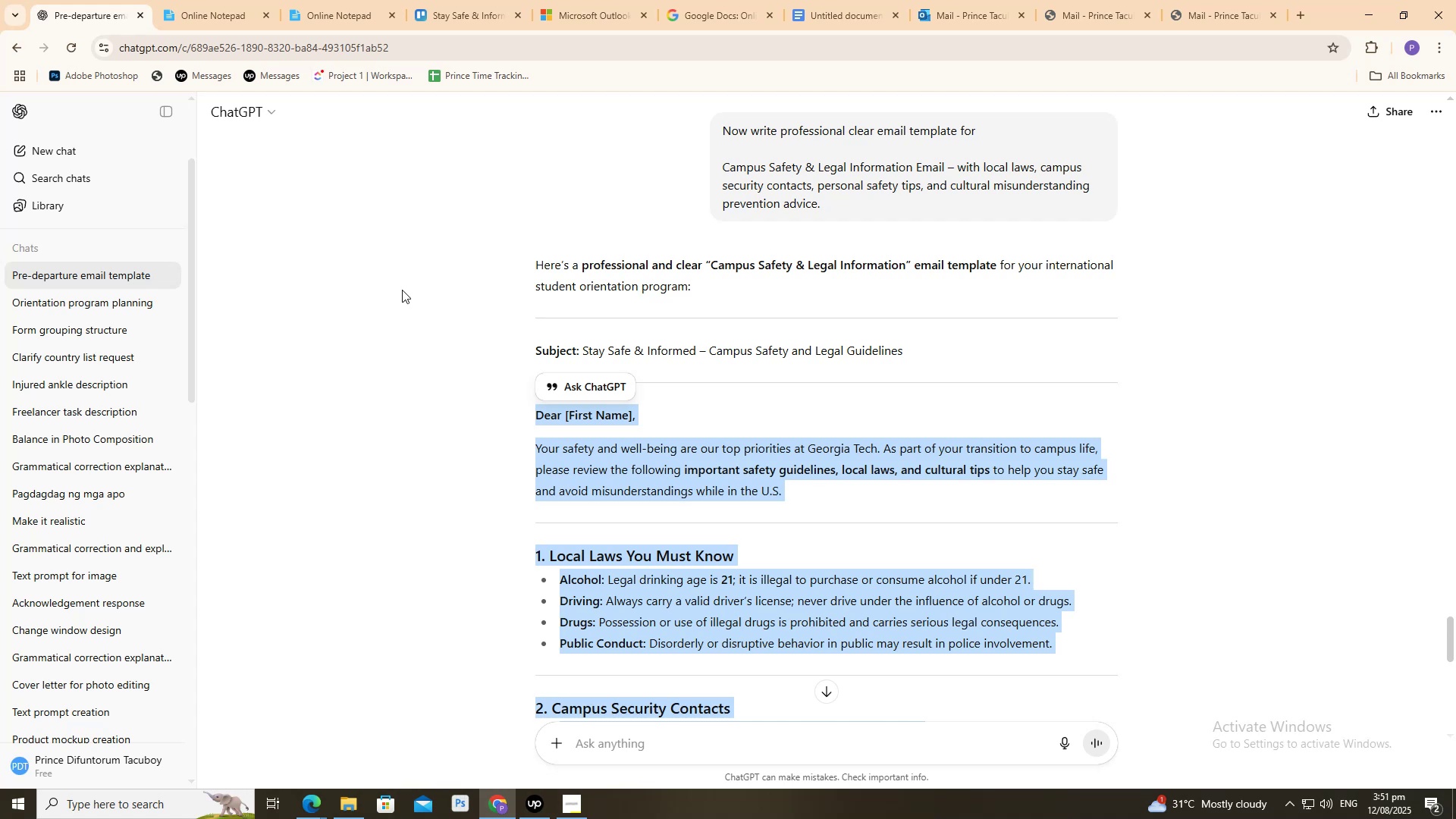 
left_click([974, 0])
 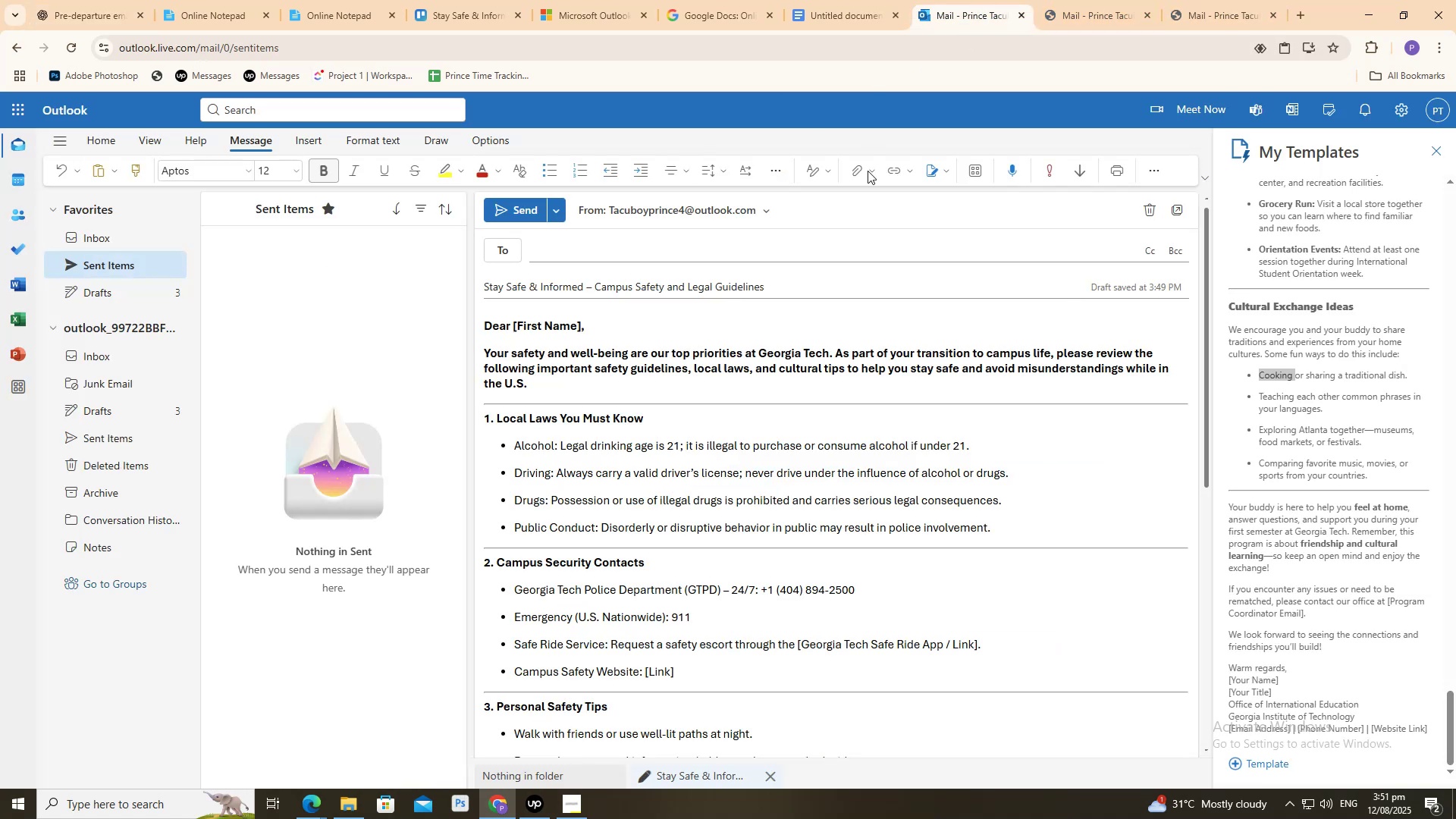 
scroll: coordinate [547, 466], scroll_direction: down, amount: 11.0
 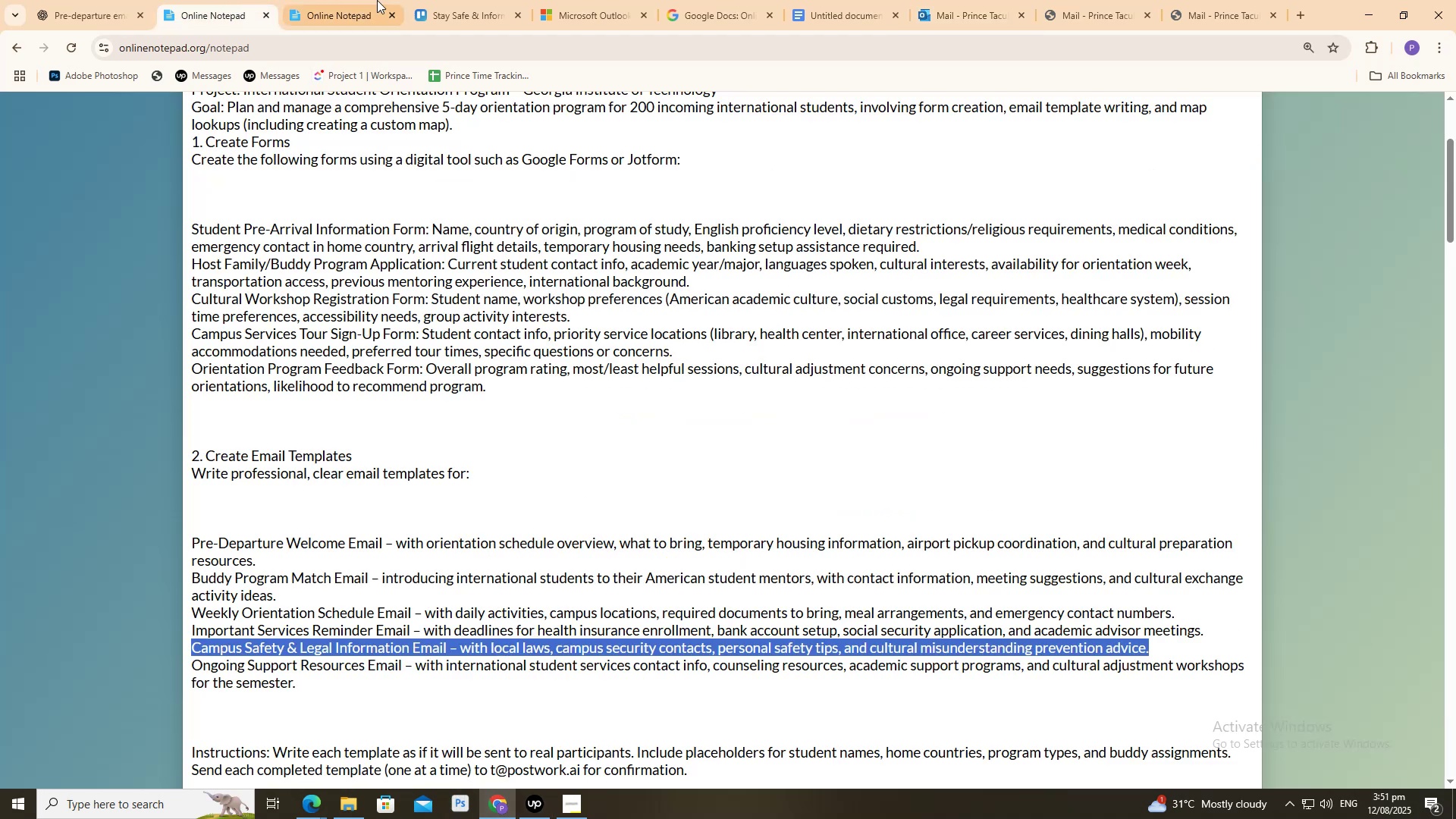 
left_click([874, 0])
 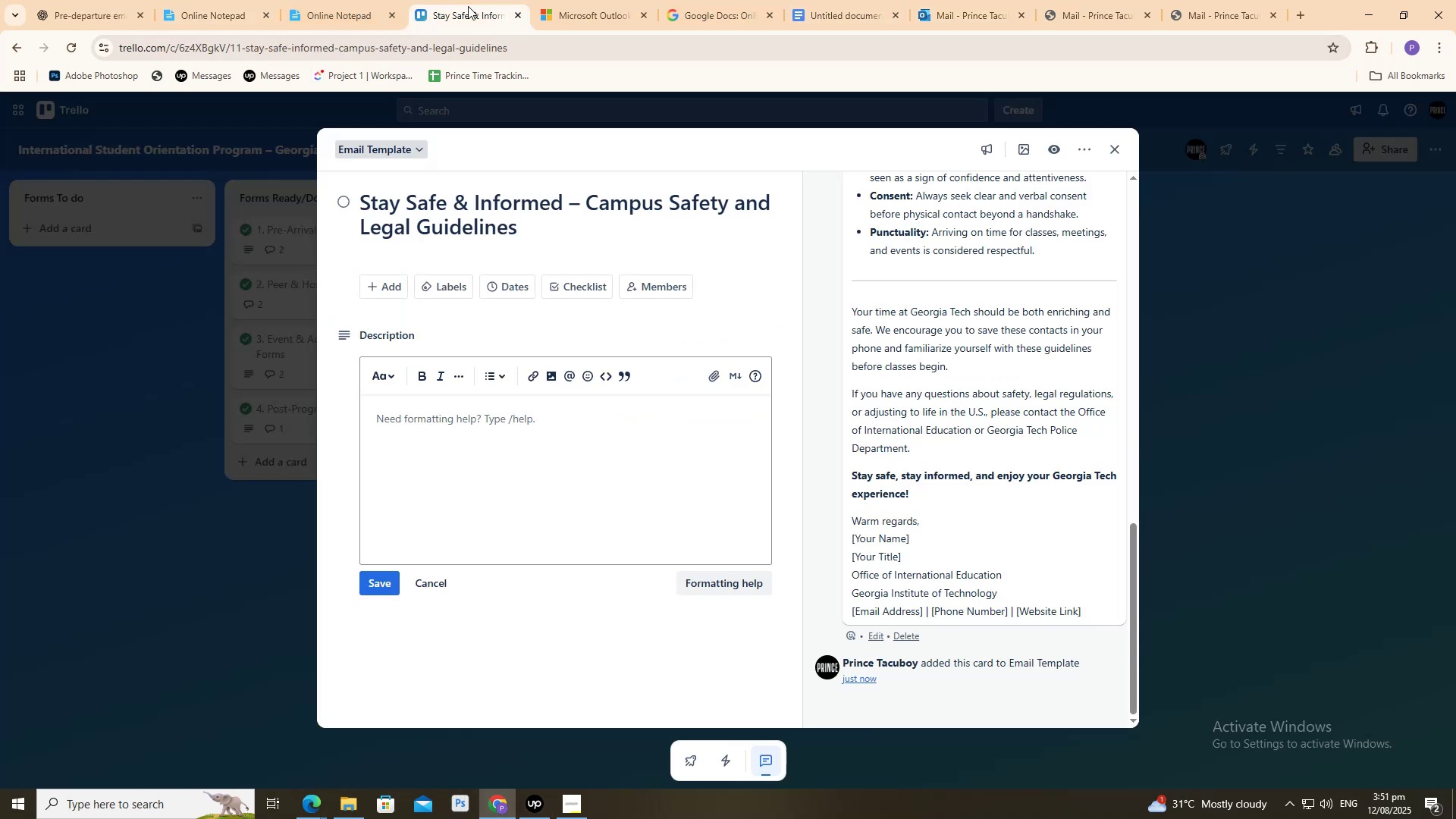 
scroll: coordinate [1006, 462], scroll_direction: up, amount: 14.0
 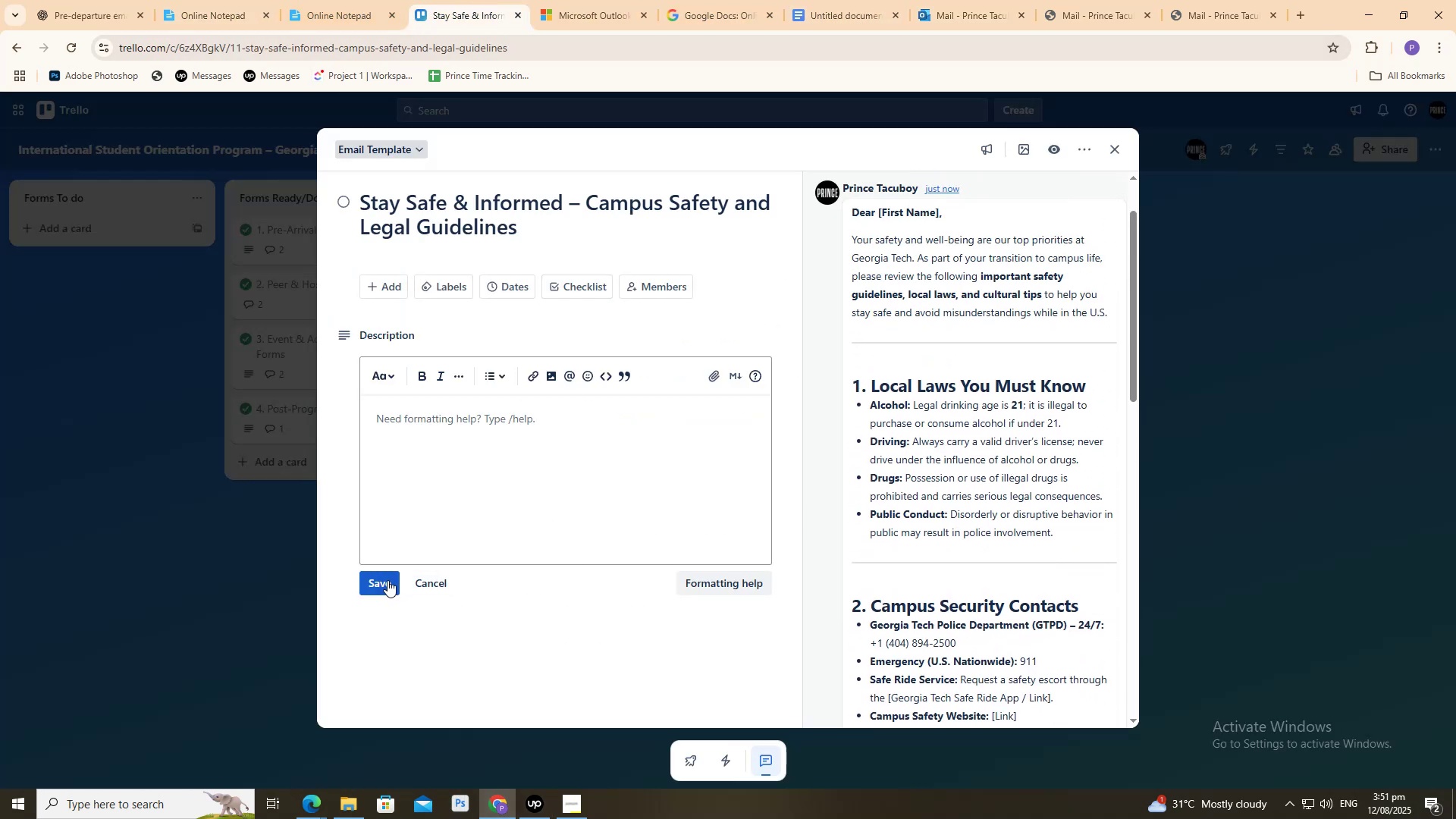 
left_click([388, 580])
 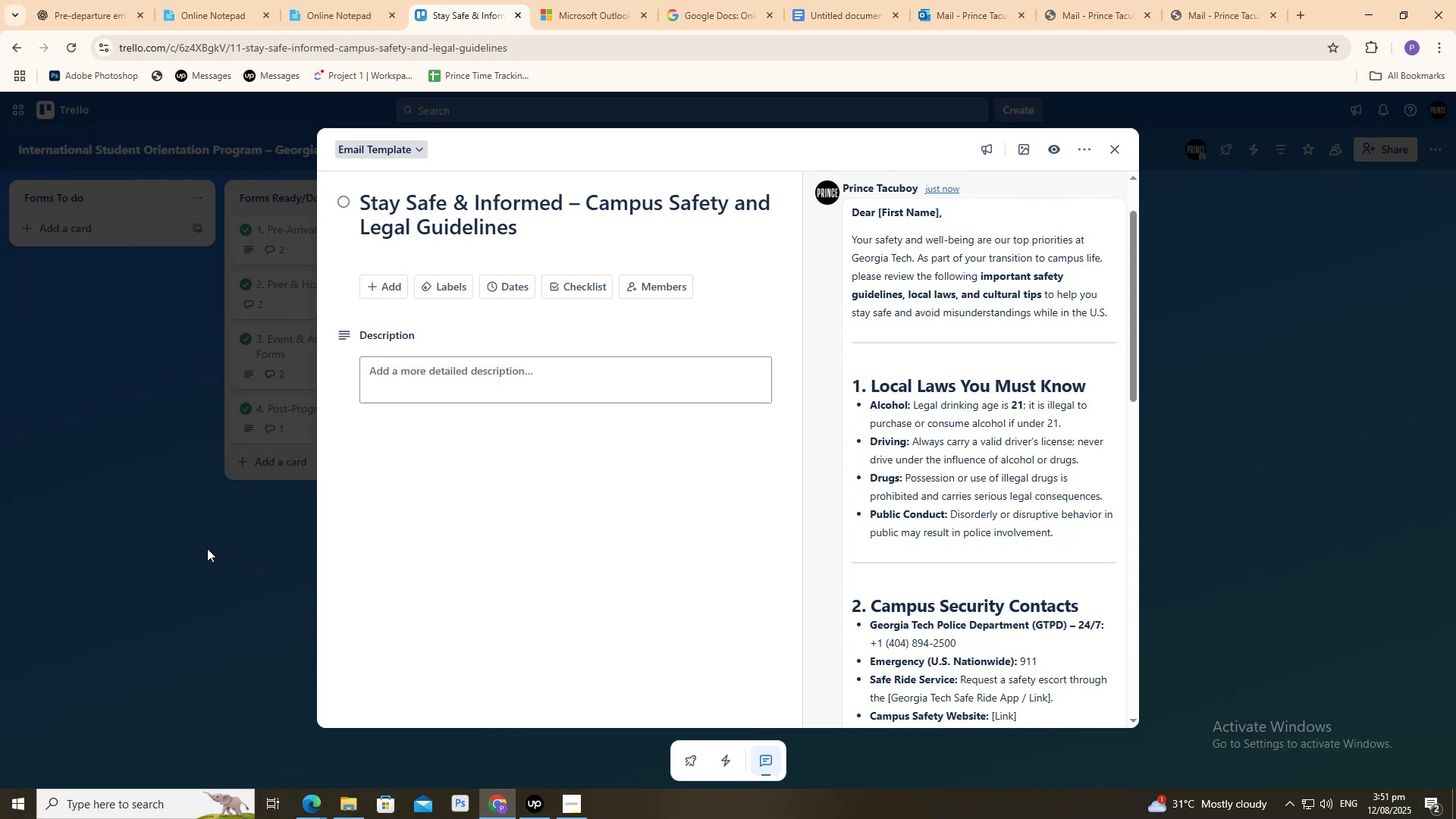 
left_click([198, 547])
 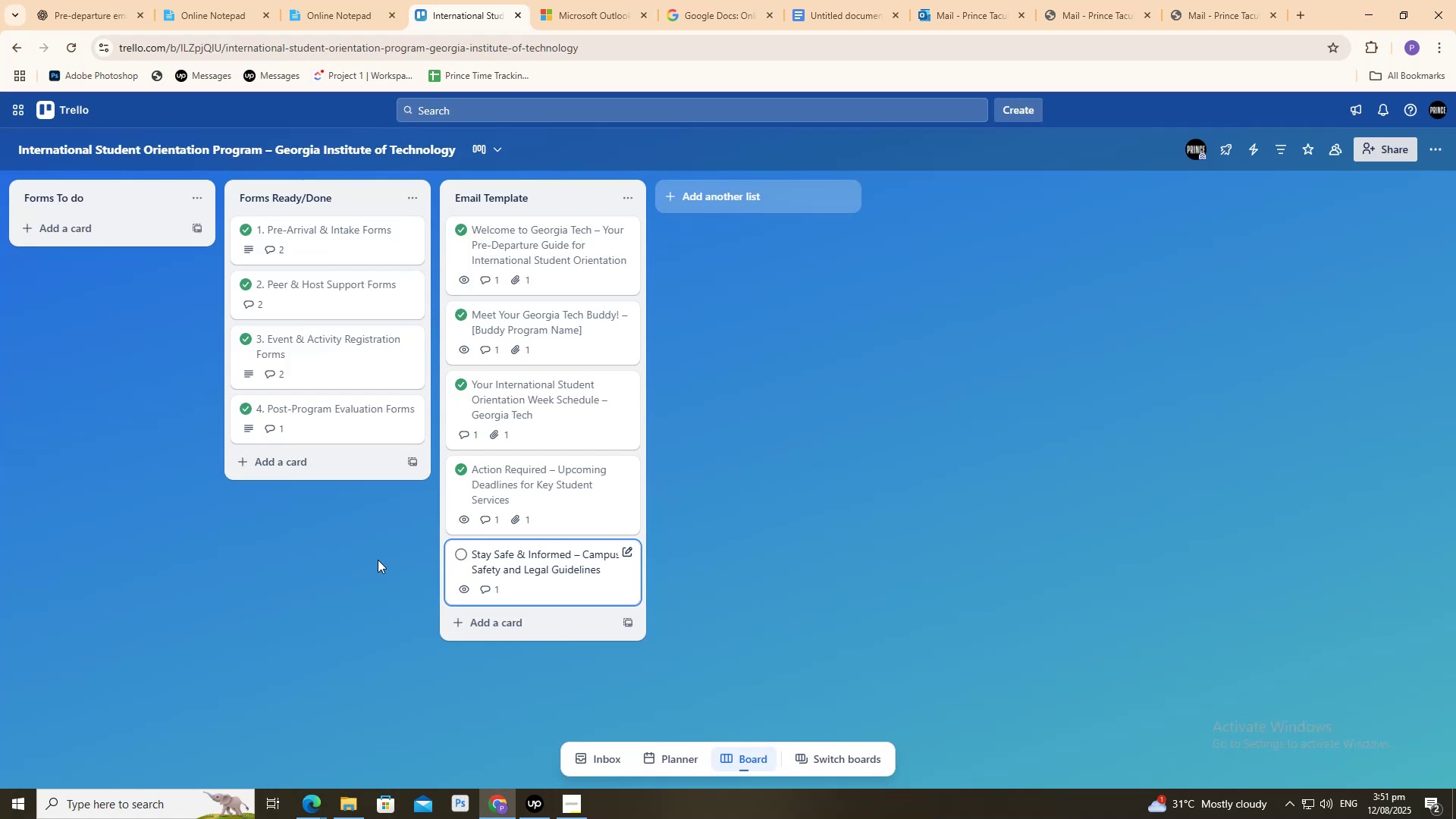 
mouse_move([467, 541])
 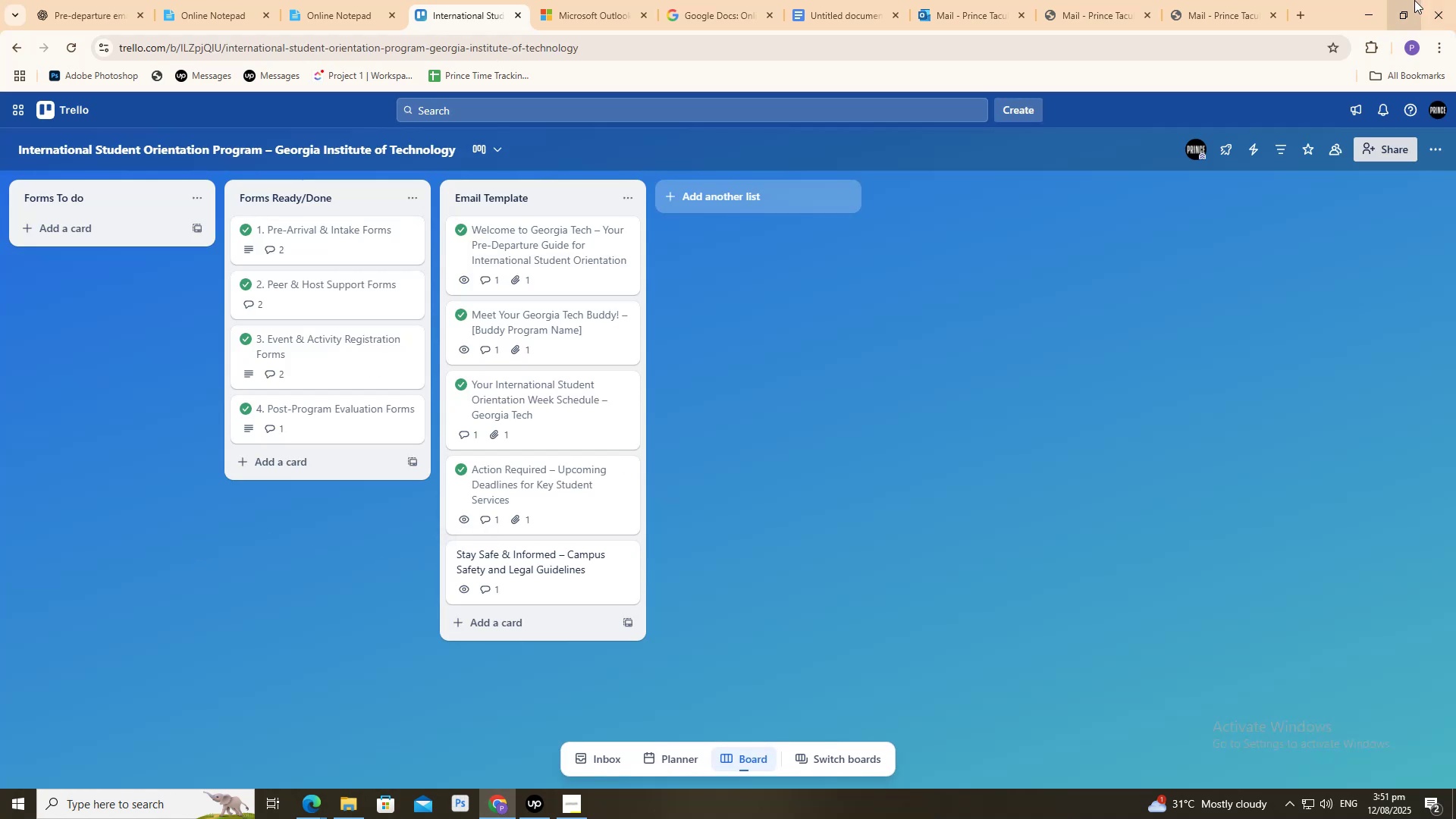 
left_click([1414, 0])
 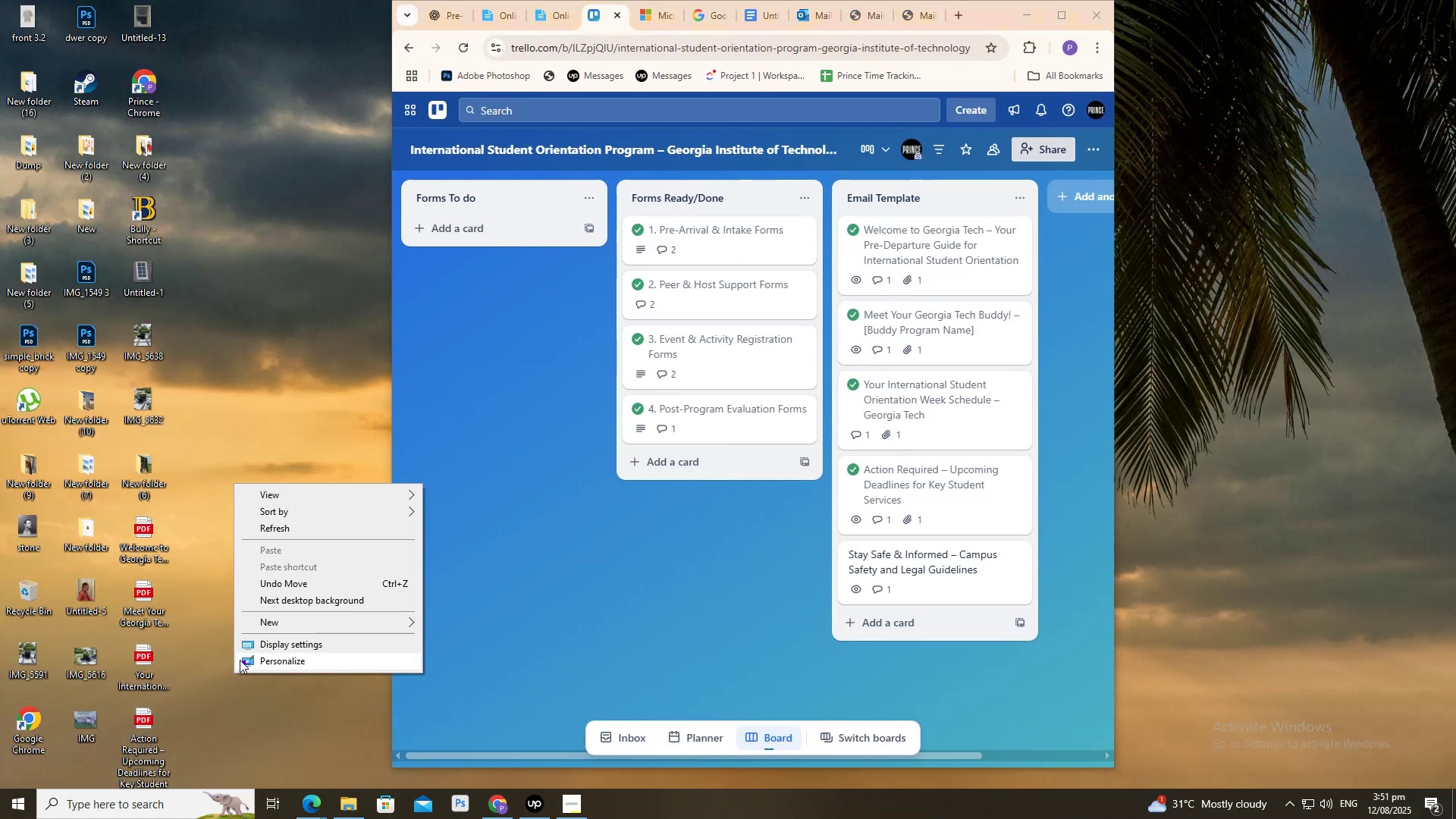 
key(E)
 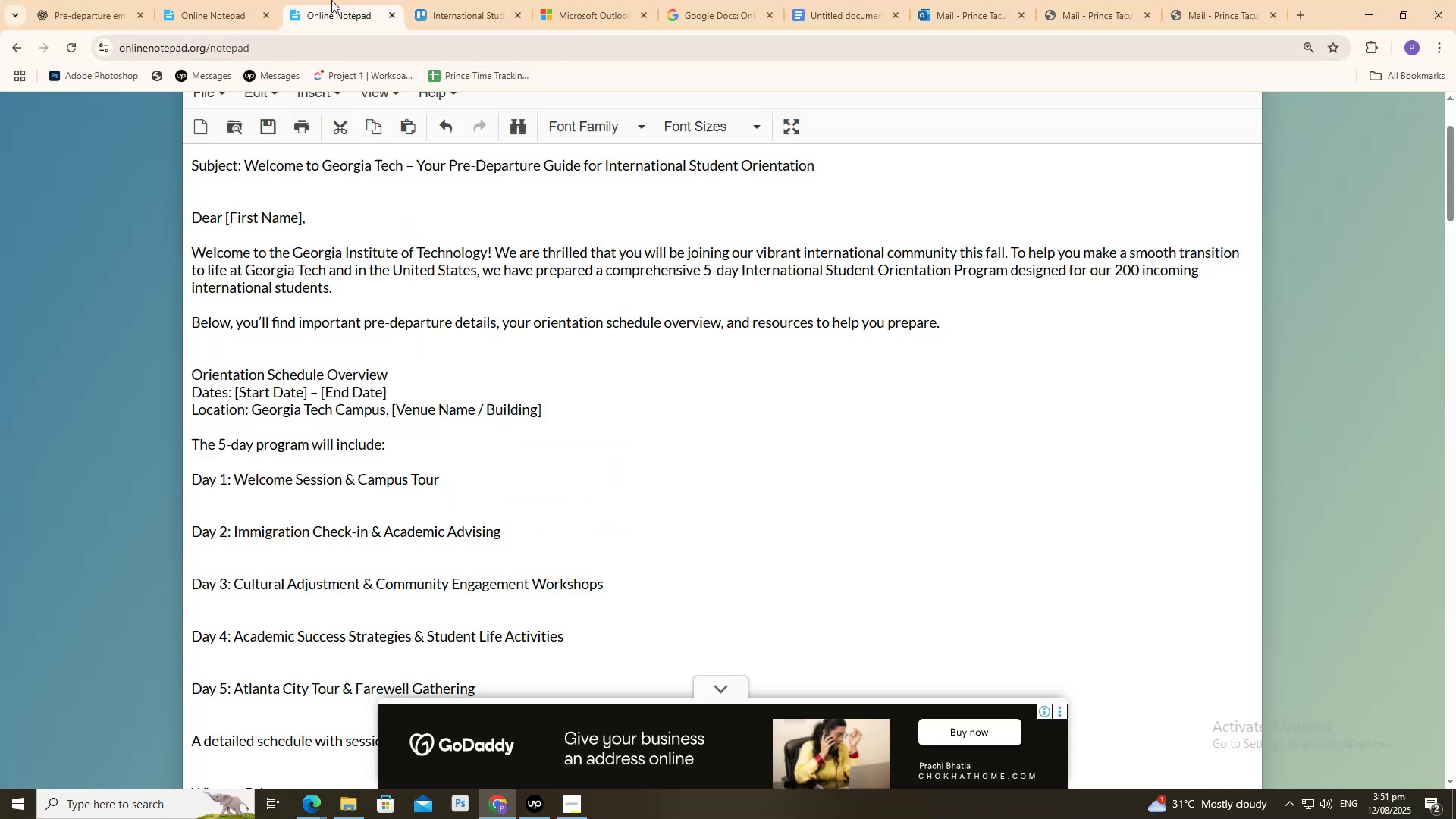 
double_click([234, 0])
 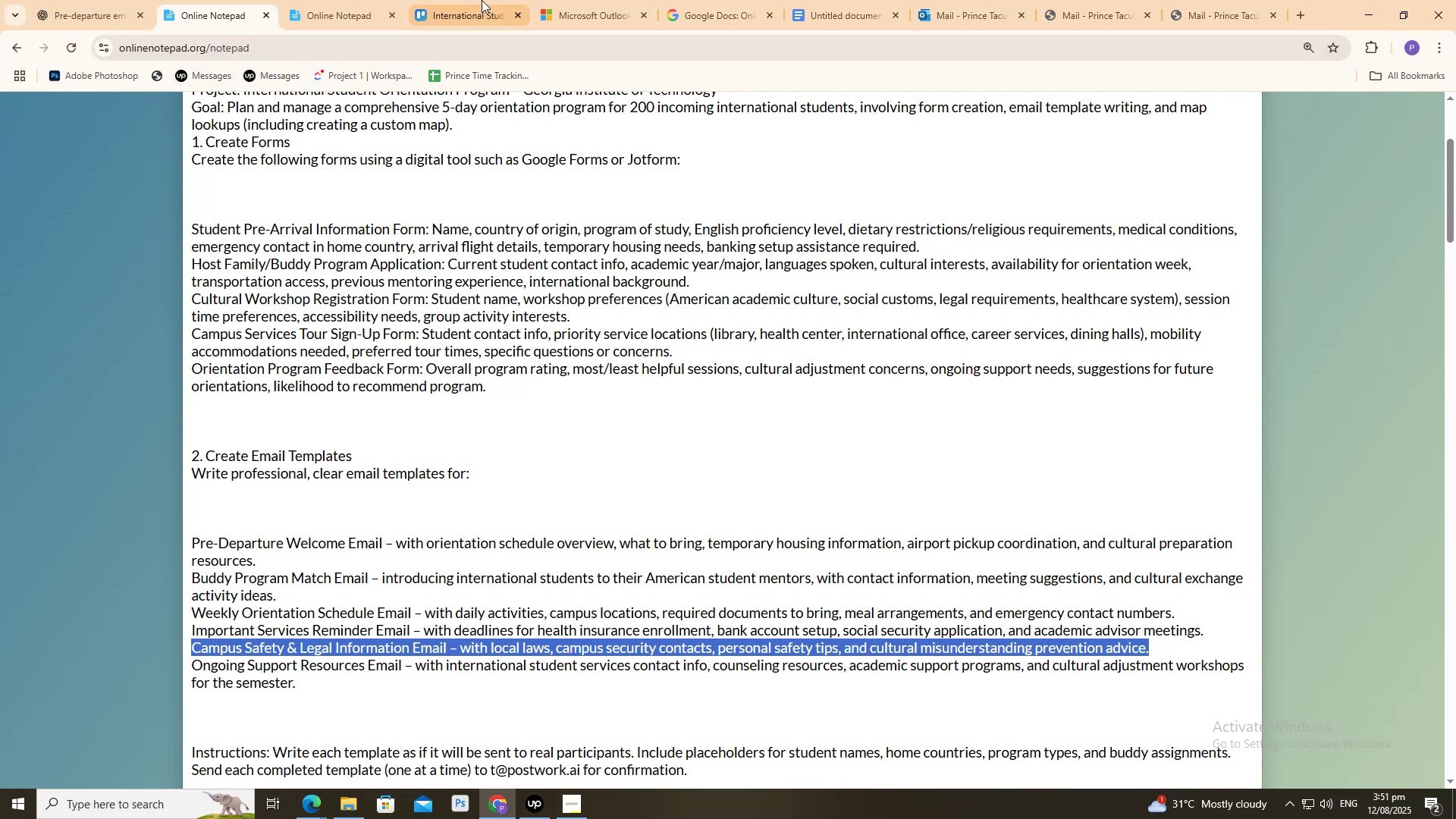 
left_click([484, 0])
 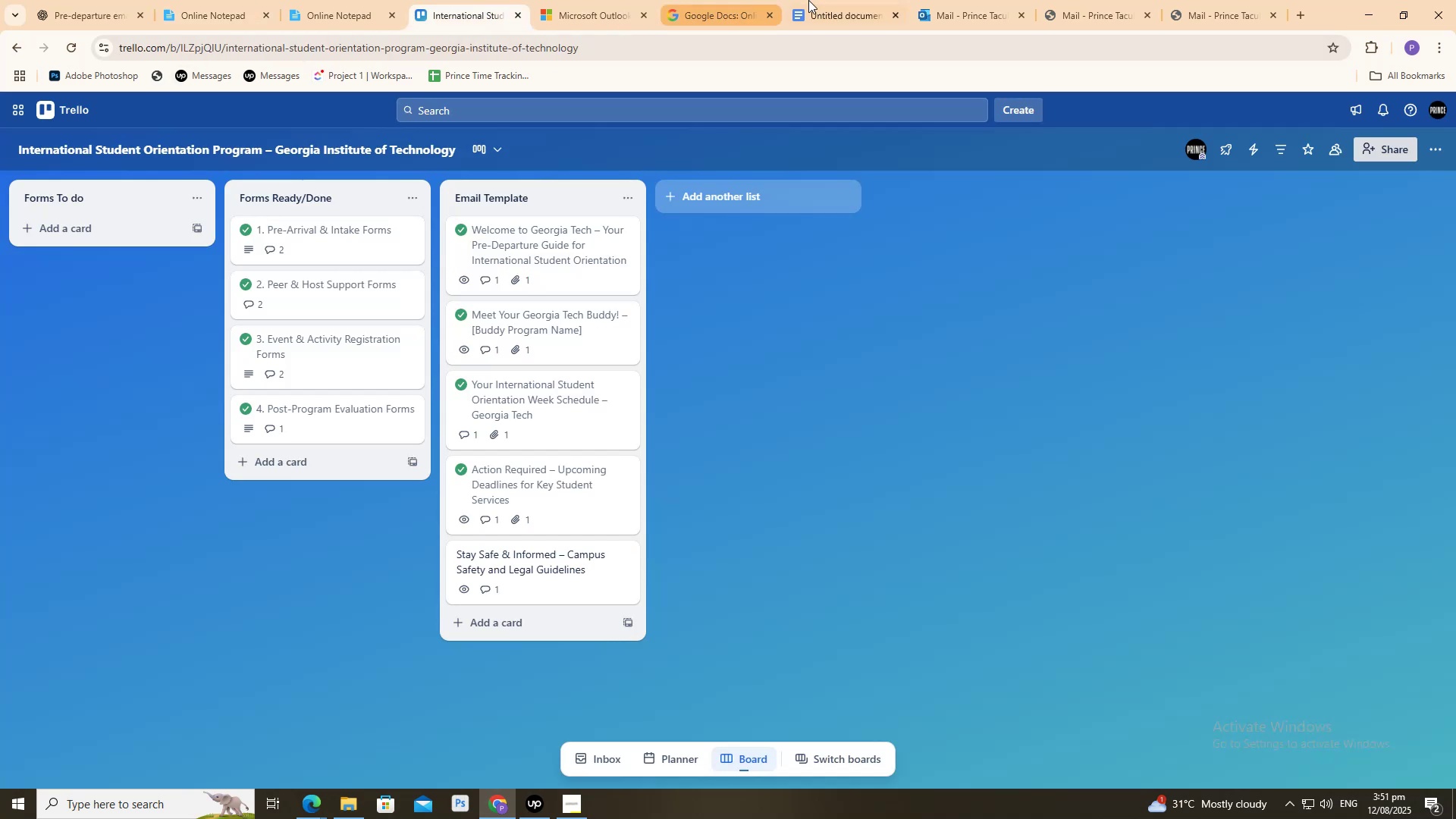 
left_click([846, 0])
 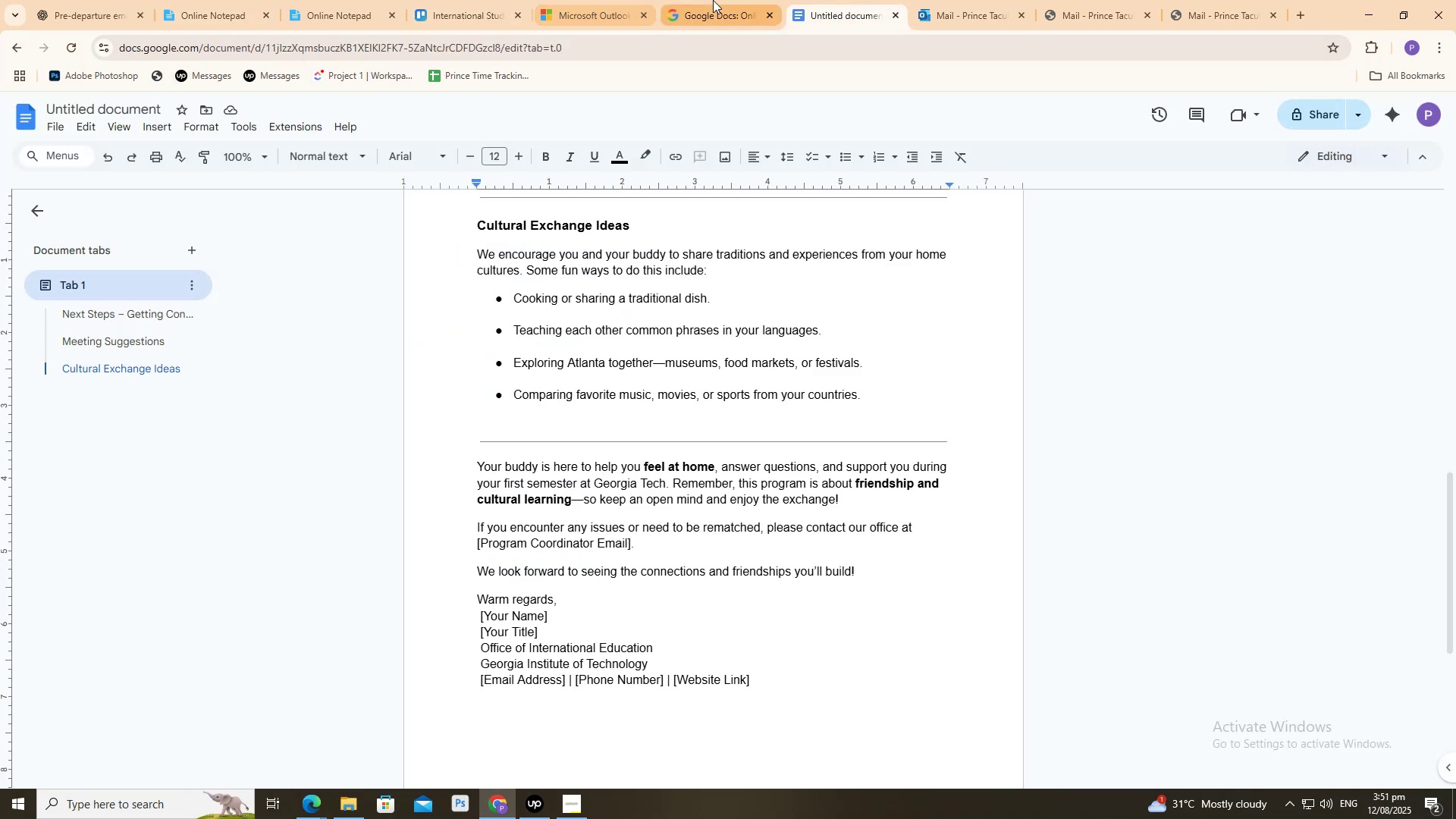 
left_click([713, 0])
 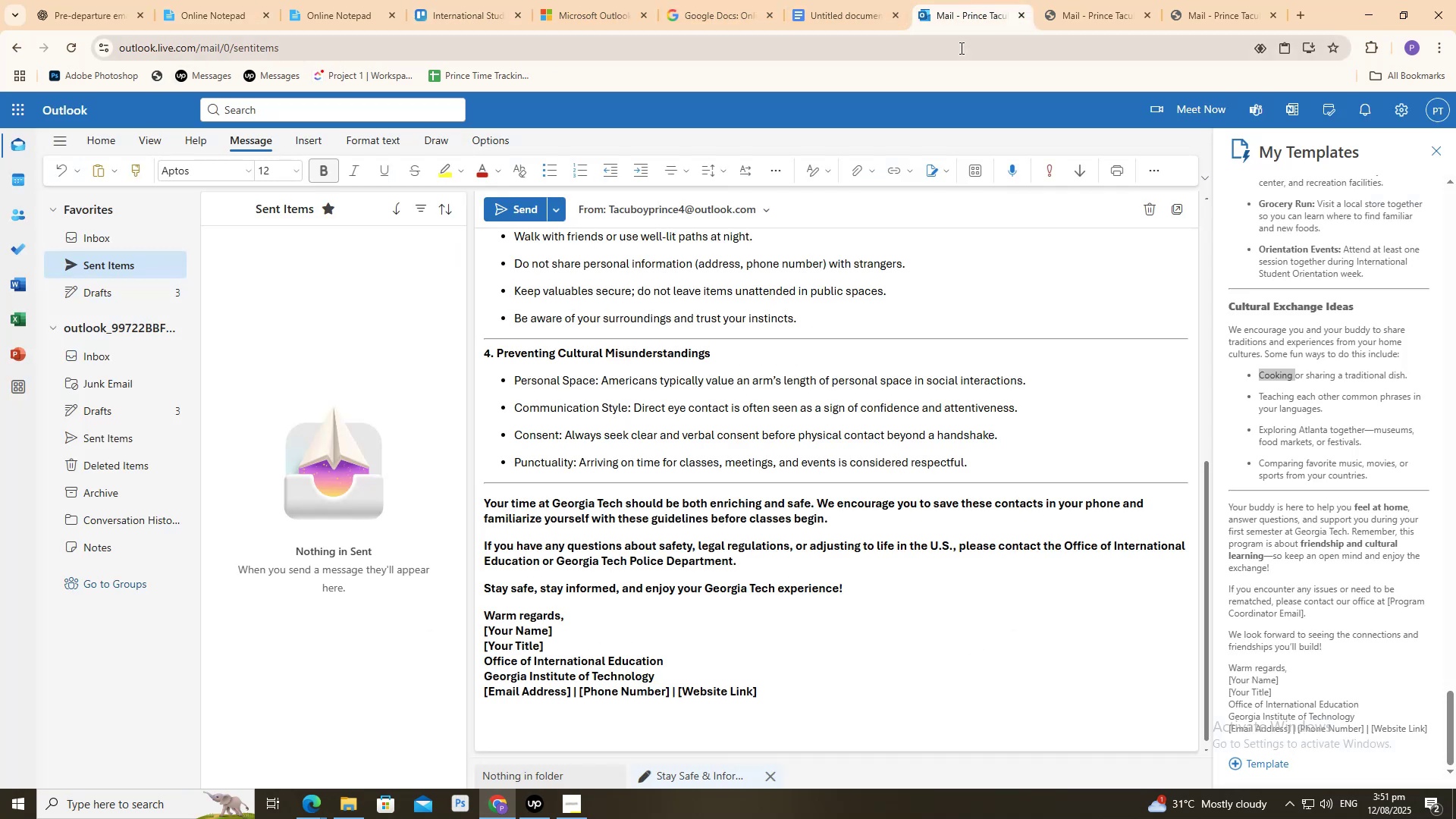 
scroll: coordinate [899, 379], scroll_direction: down, amount: 4.0
 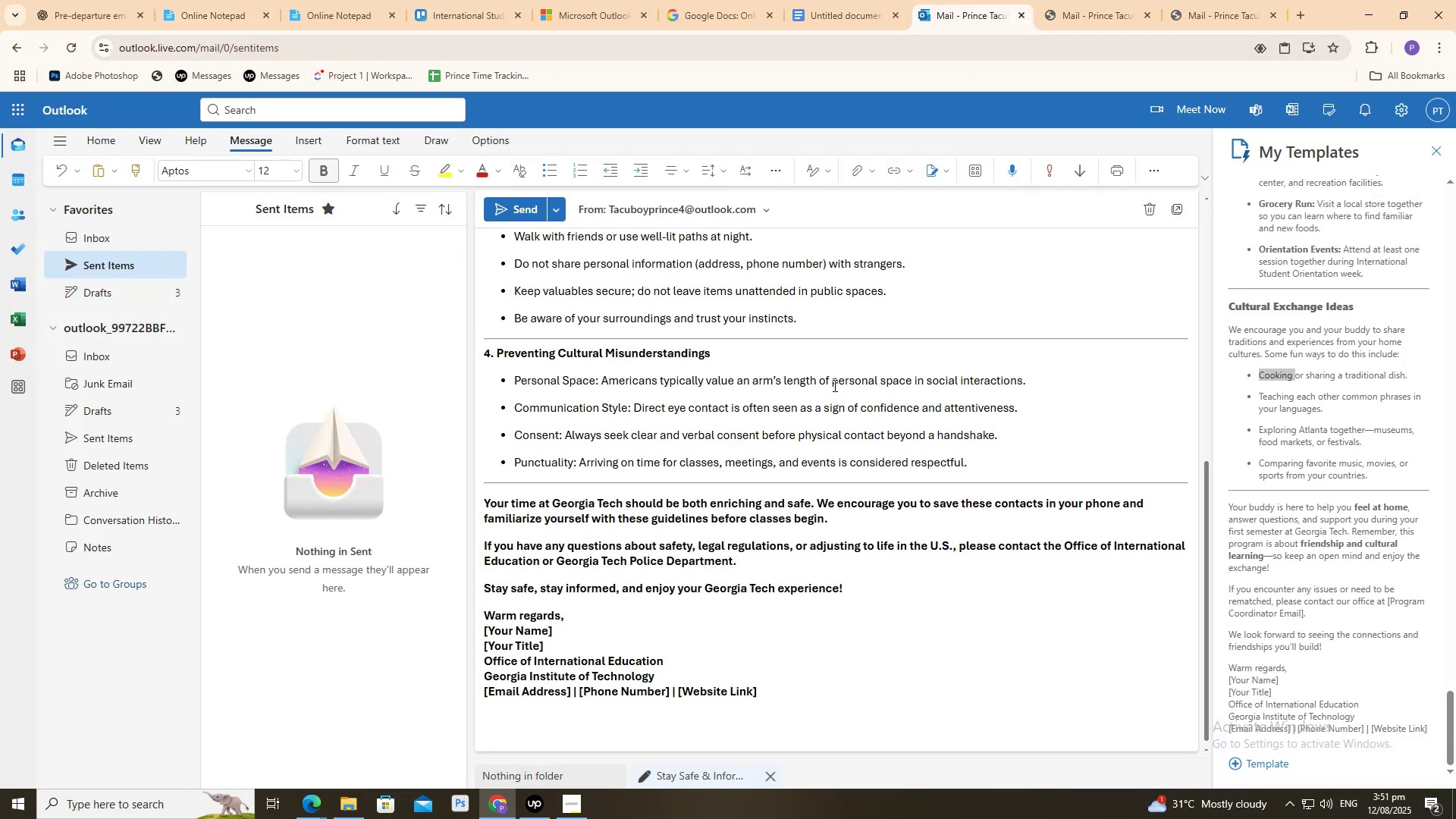 
scroll: coordinate [690, 362], scroll_direction: up, amount: 9.0
 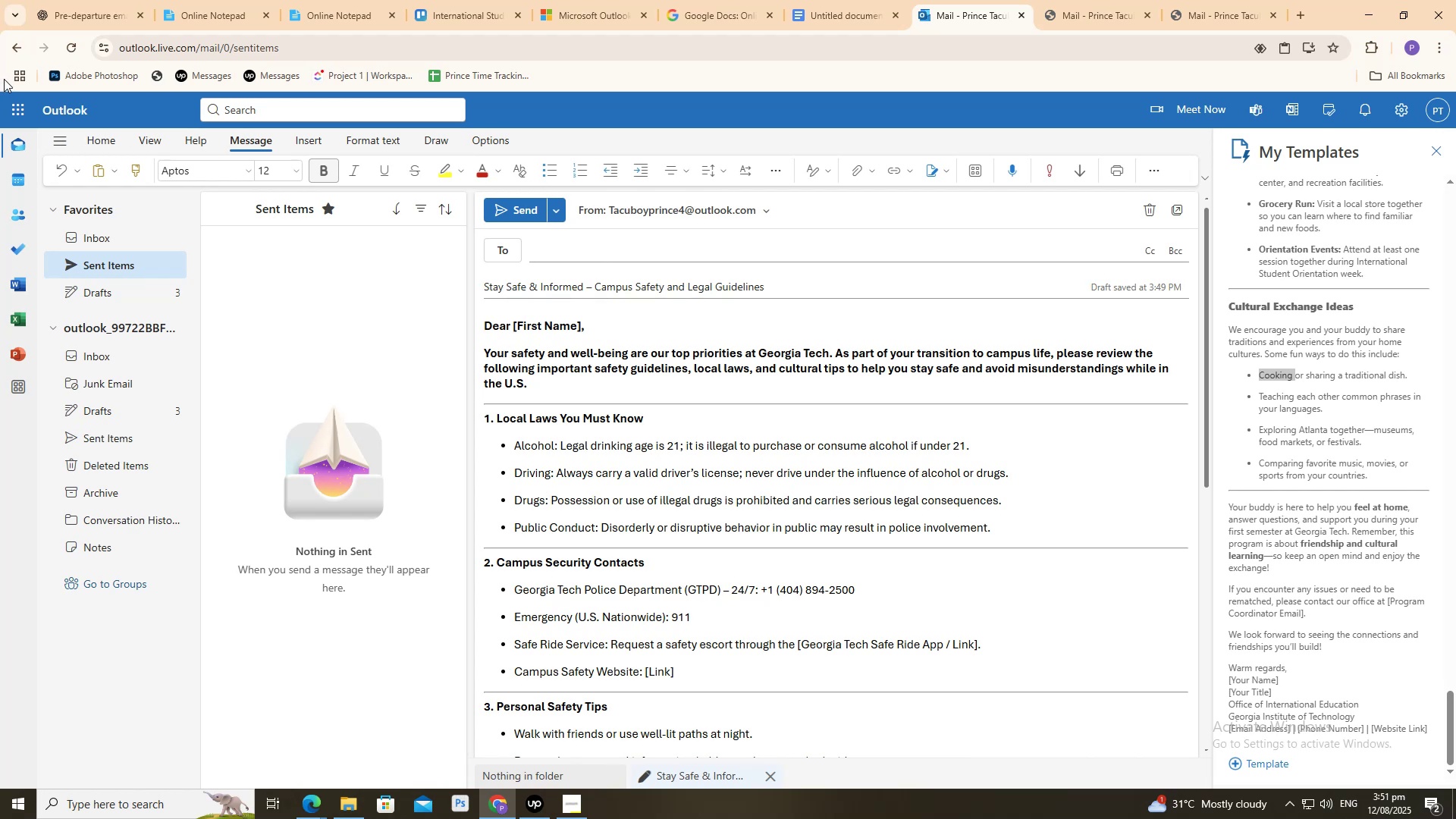 
wait(6.57)
 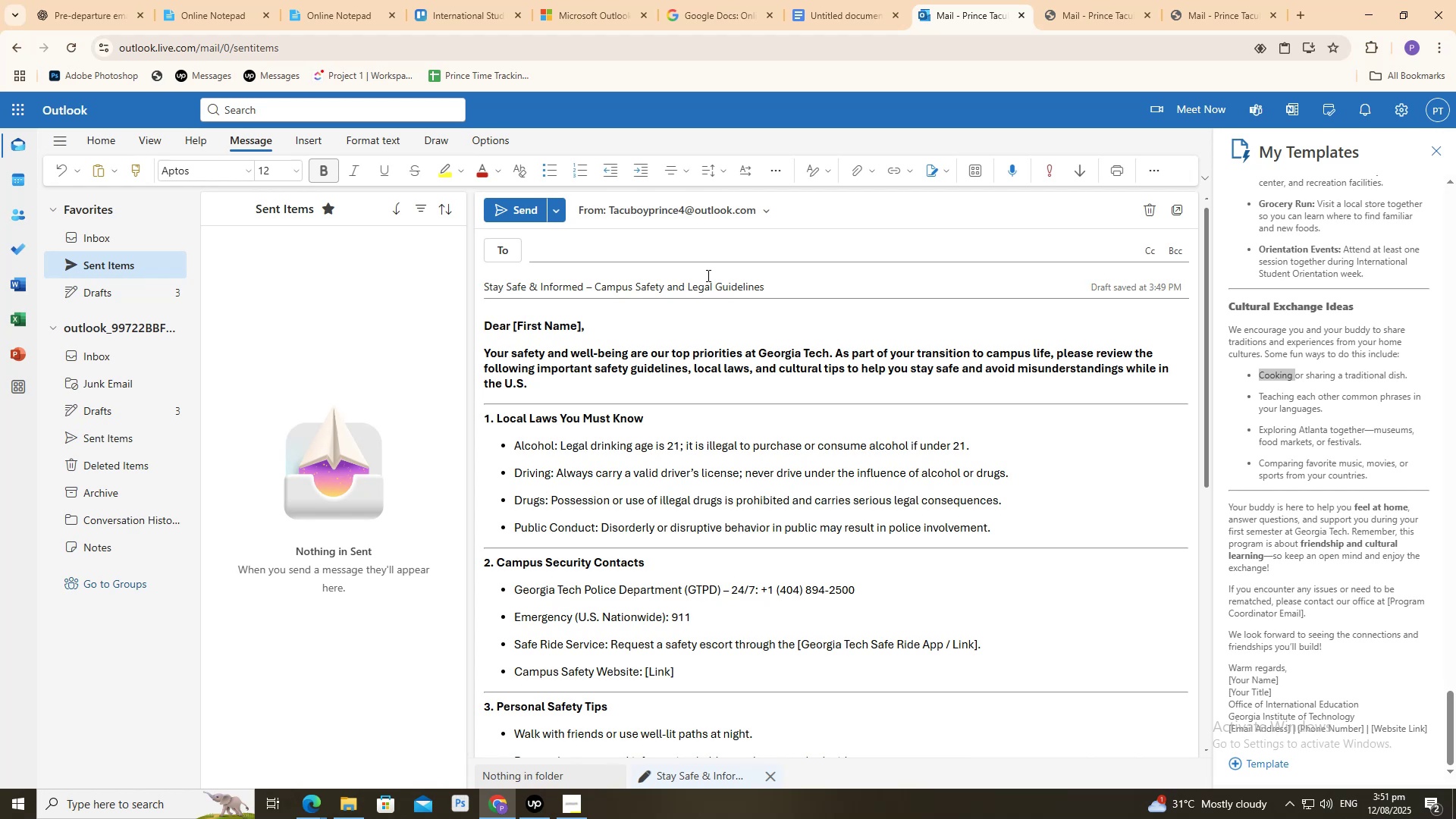 
left_click_drag(start_coordinate=[117, 0], to_coordinate=[121, 2])
 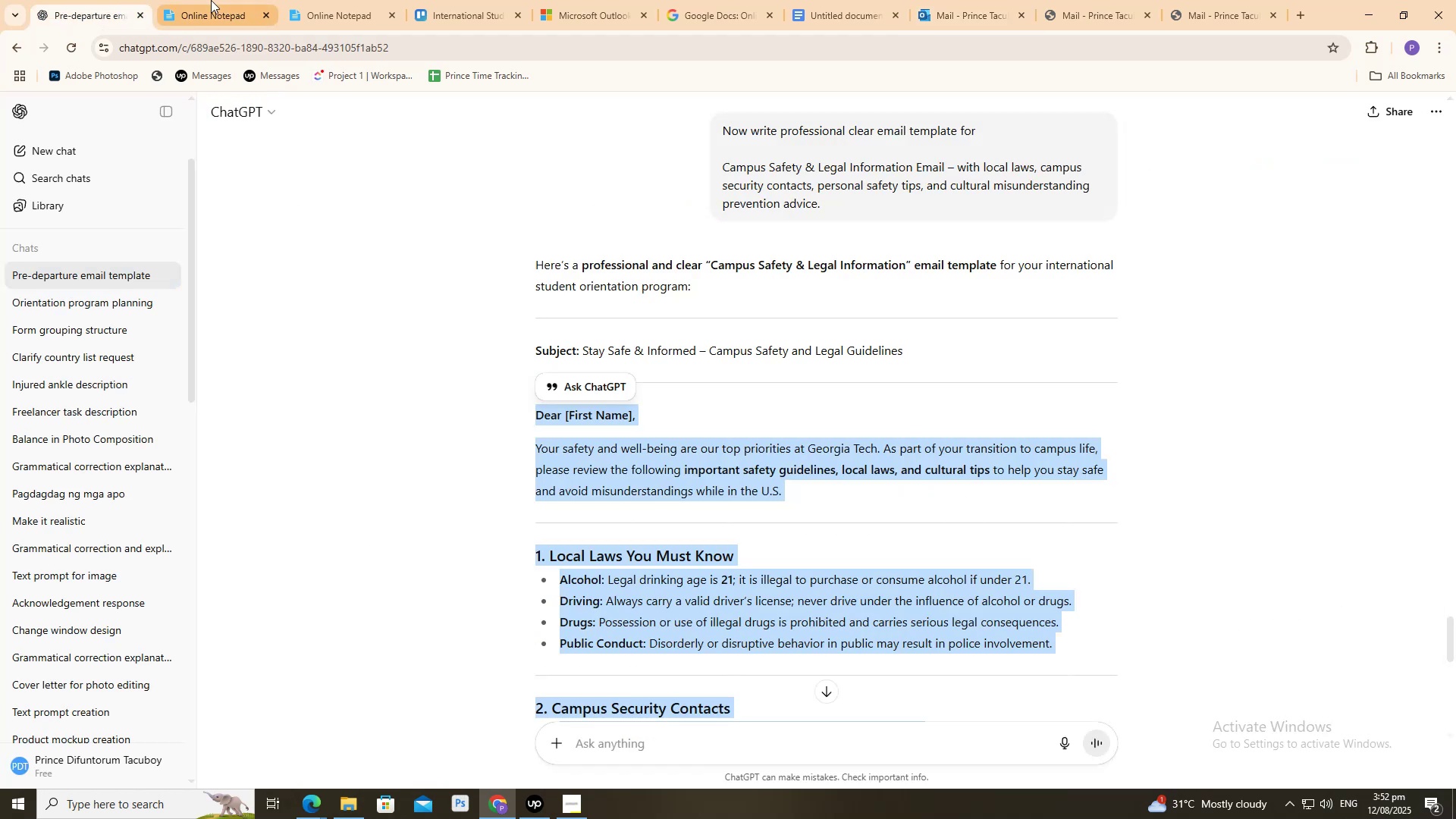 
double_click([212, 0])
 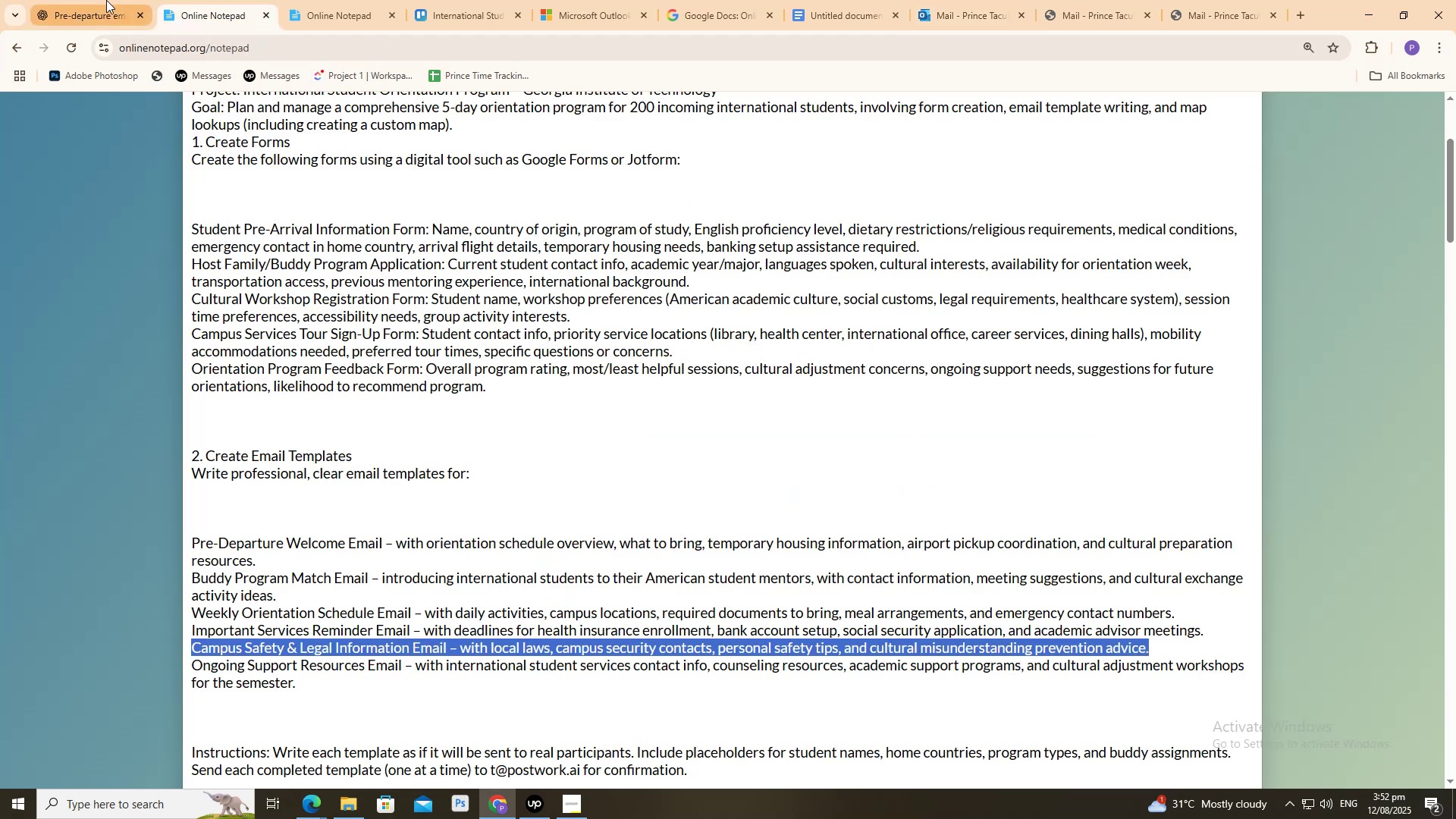 
triple_click([97, 0])
 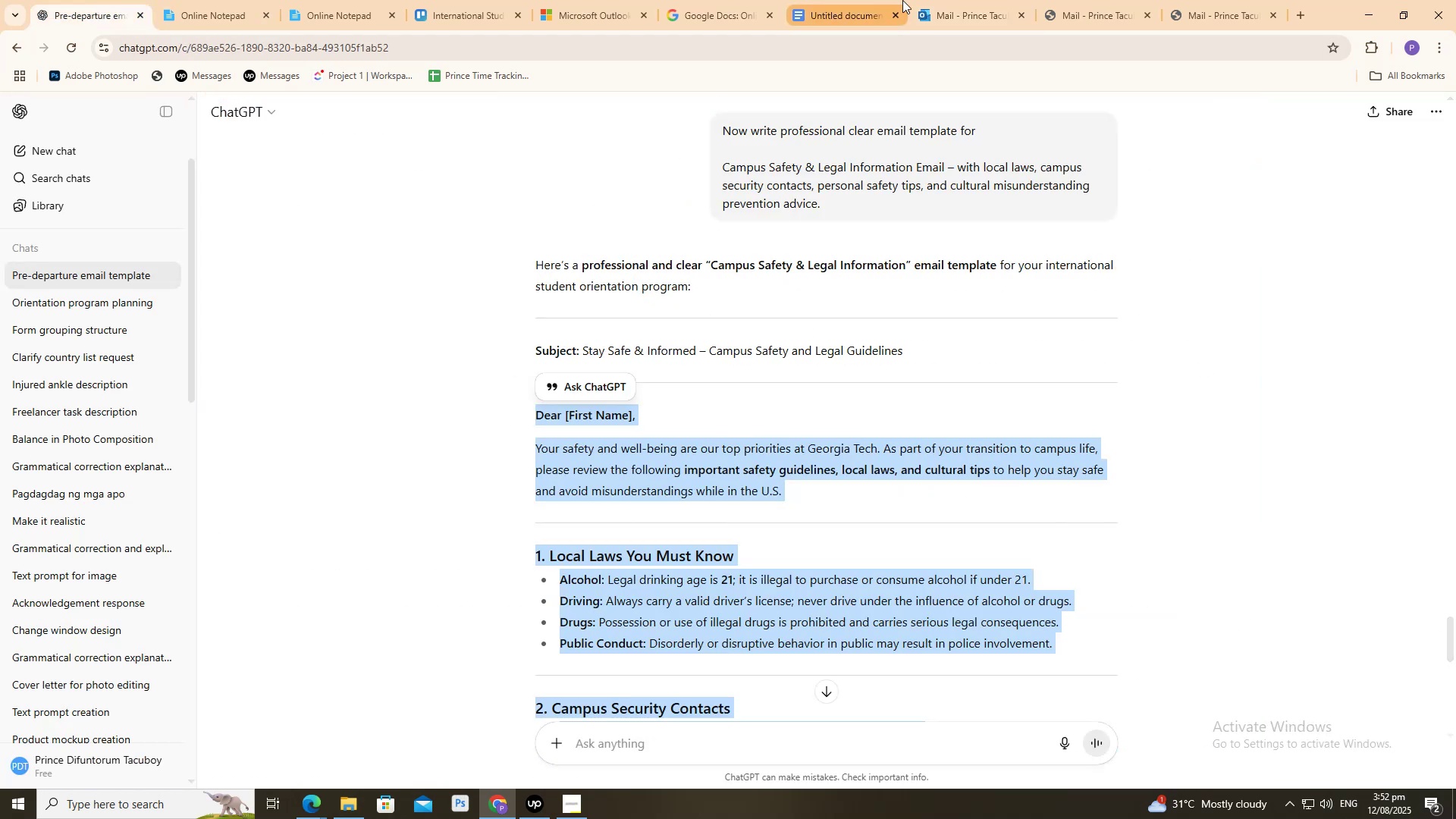 
left_click([941, 0])
 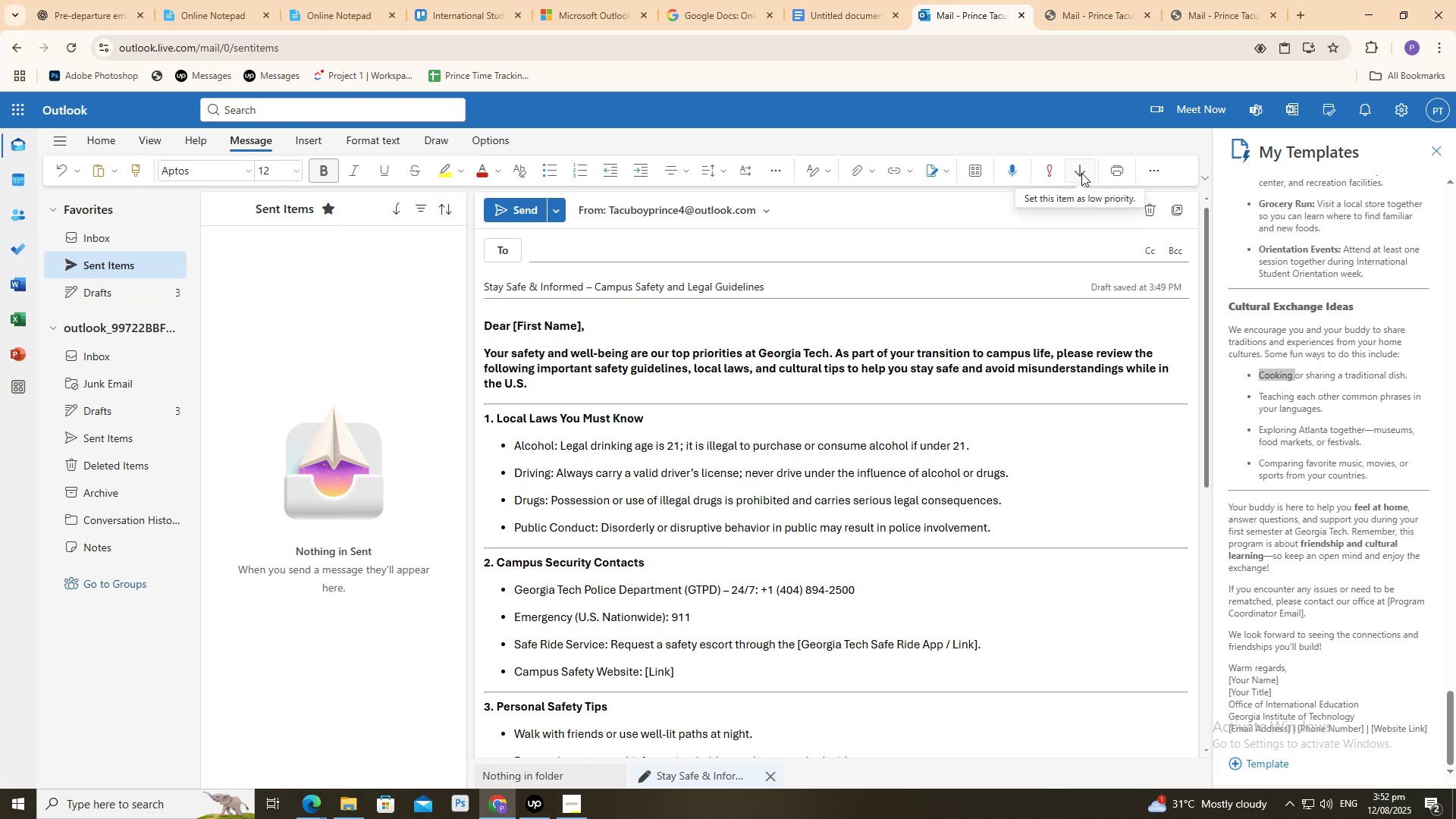 
left_click([1112, 171])
 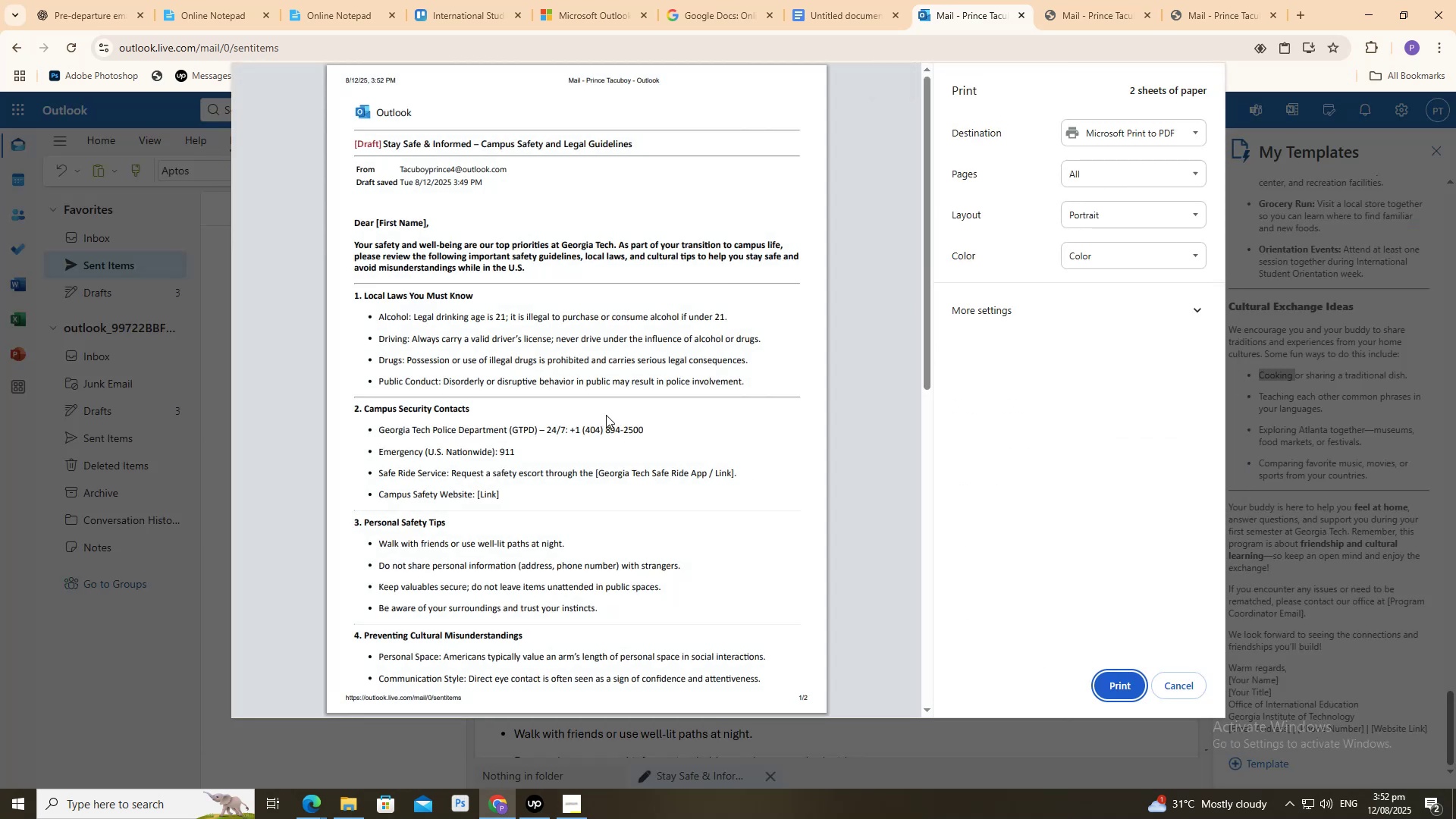 
wait(5.01)
 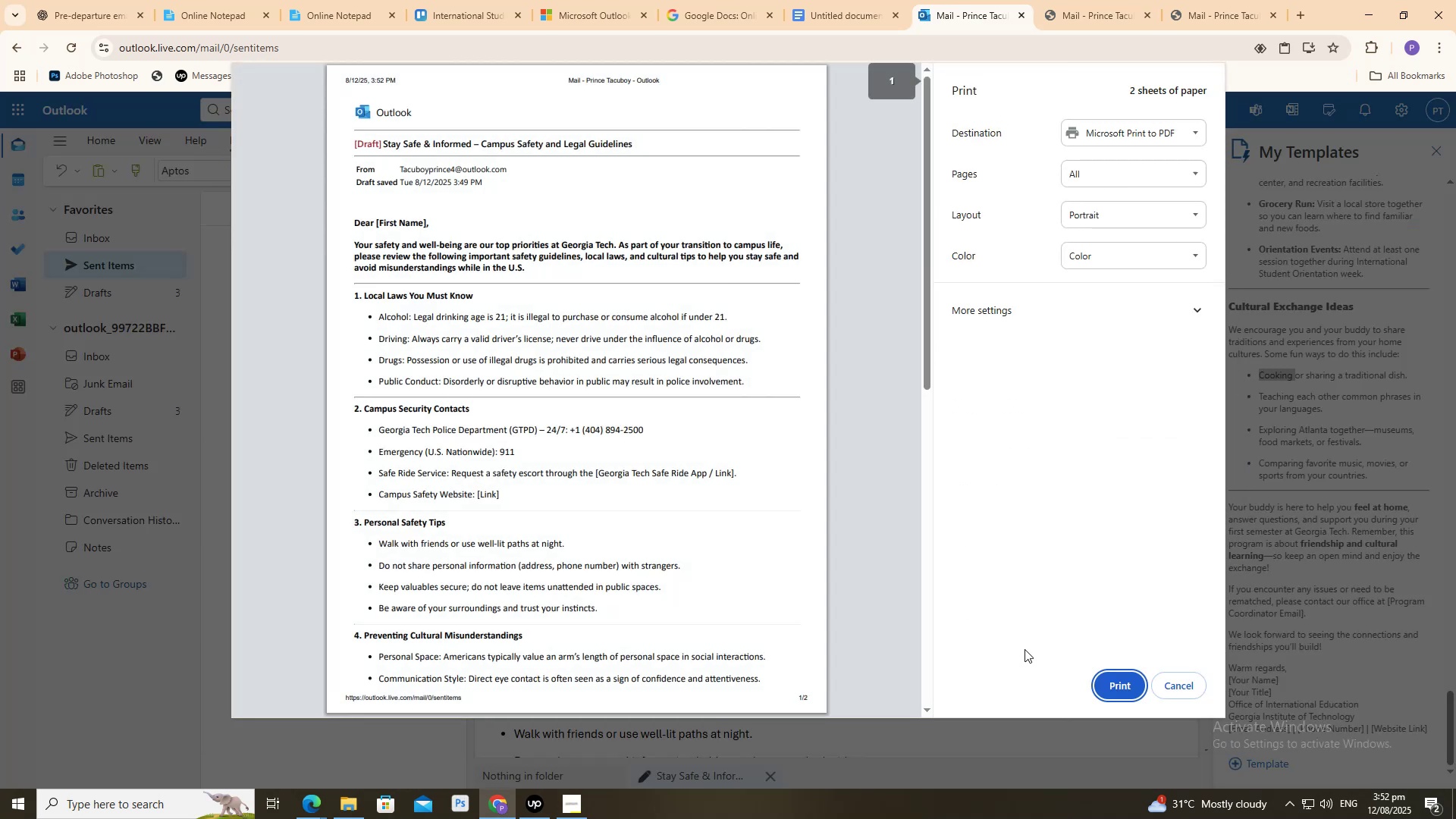 
scroll: coordinate [608, 413], scroll_direction: up, amount: 1.0
 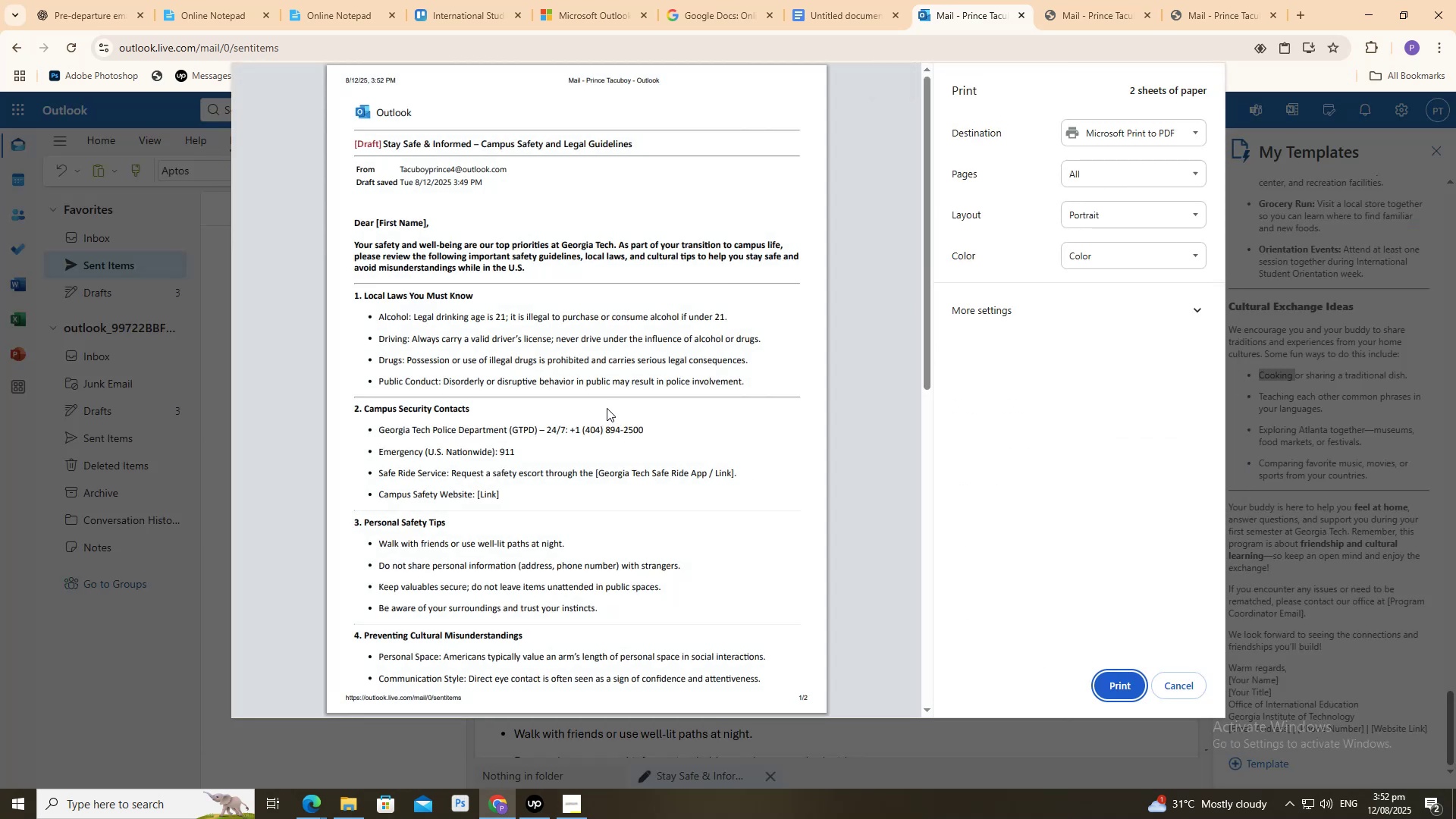 
scroll: coordinate [602, 399], scroll_direction: none, amount: 0.0
 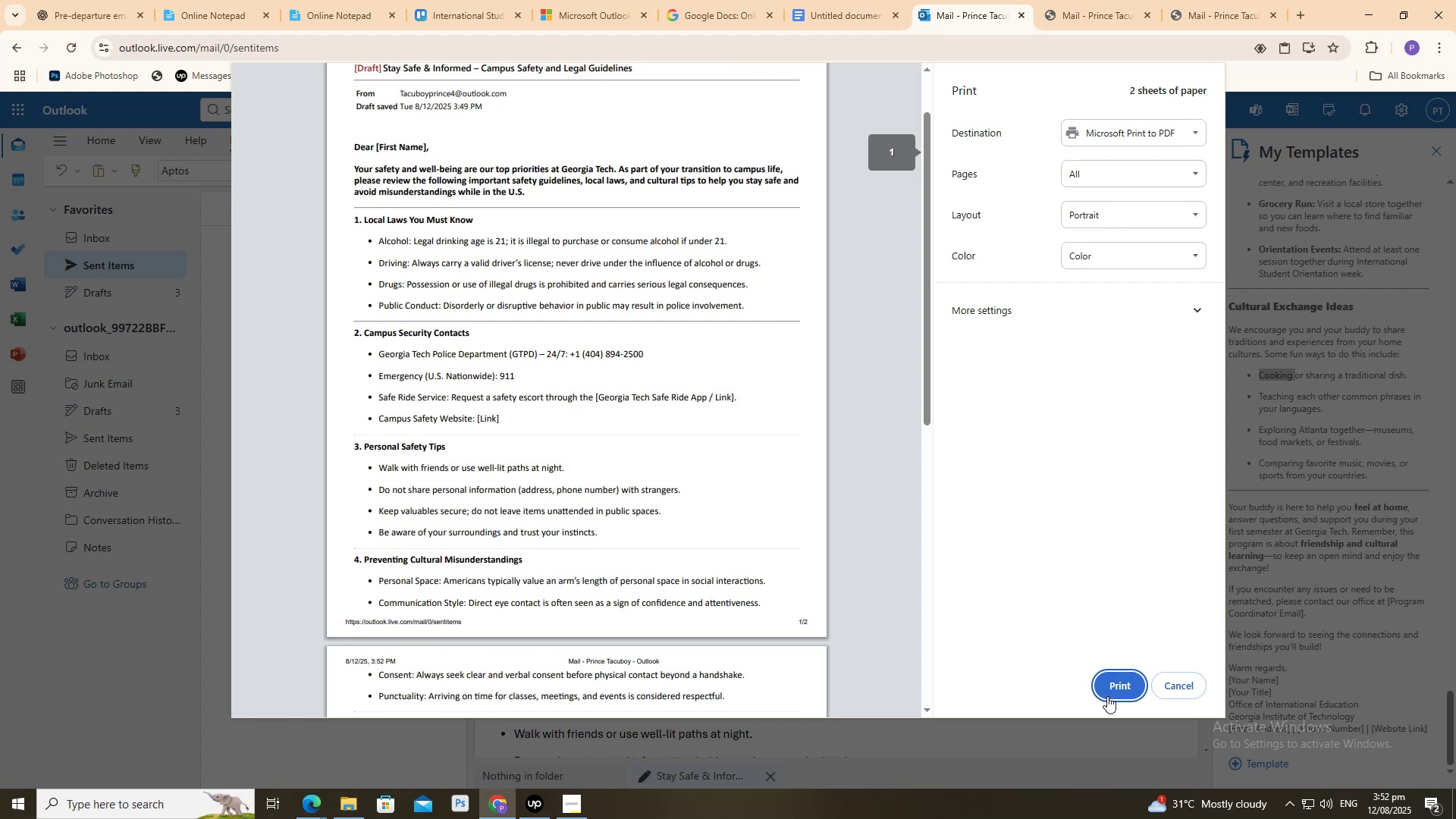 
left_click([1119, 690])
 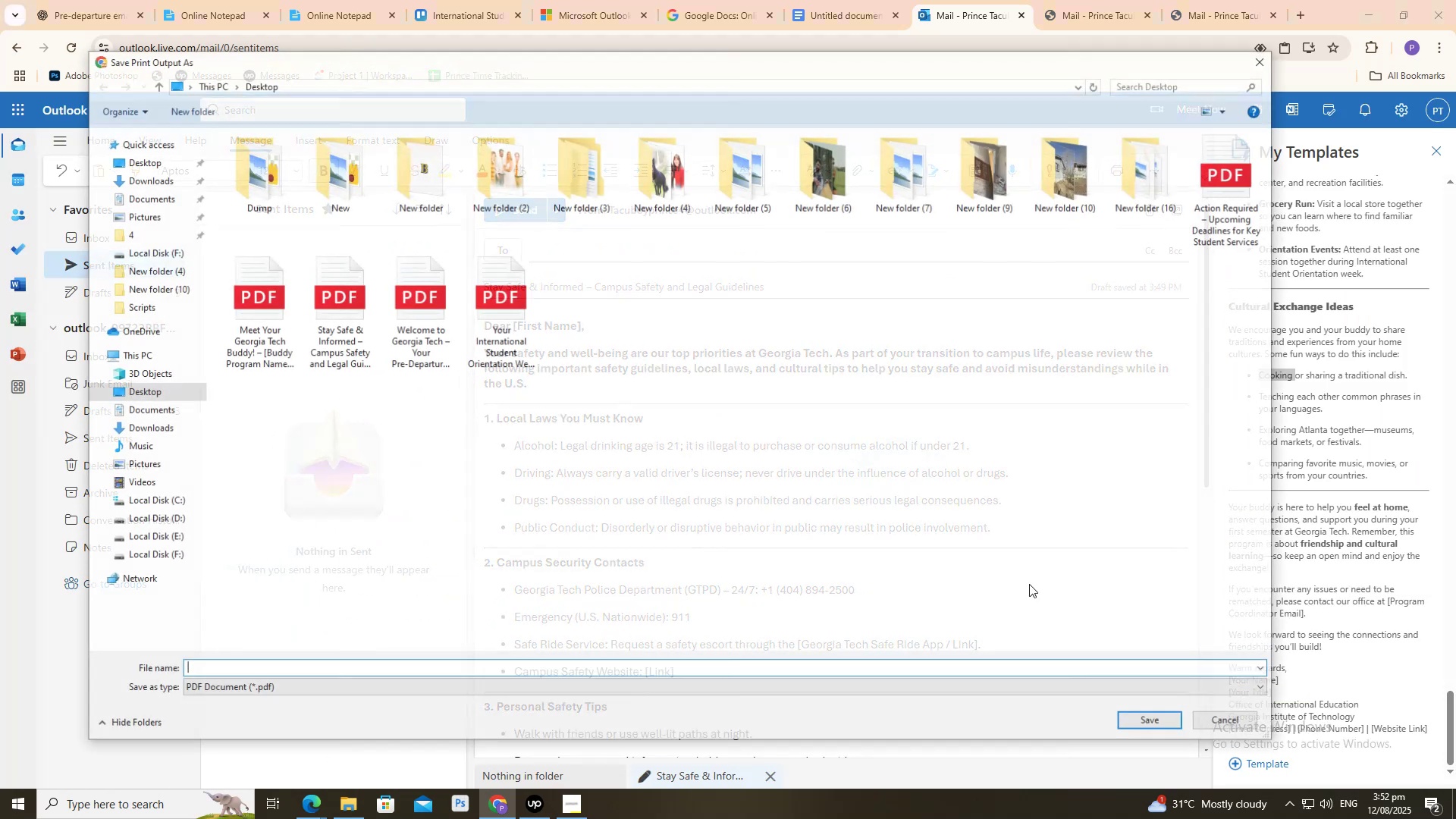 
key(Control+V)
 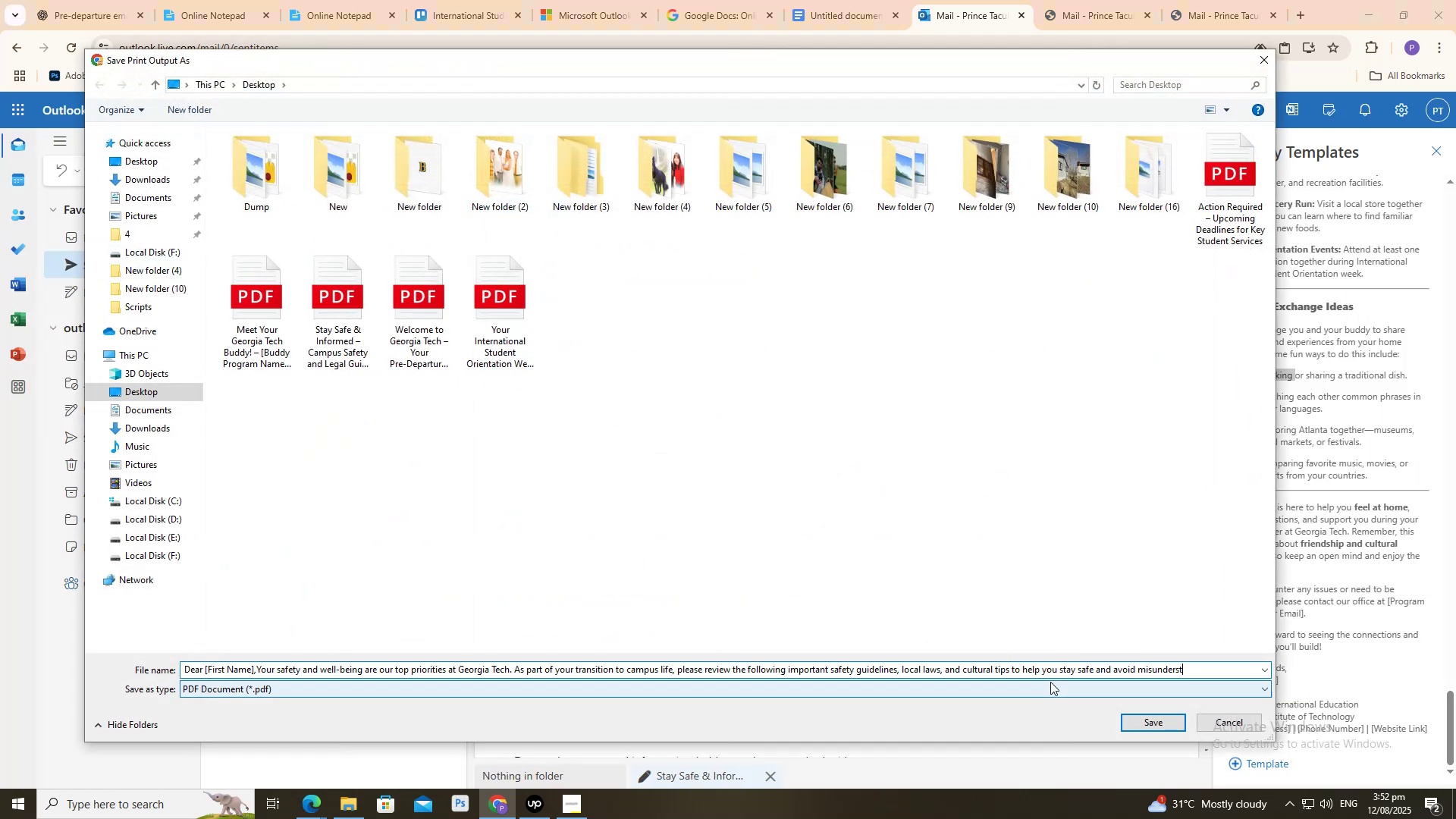 
key(Control+A)
 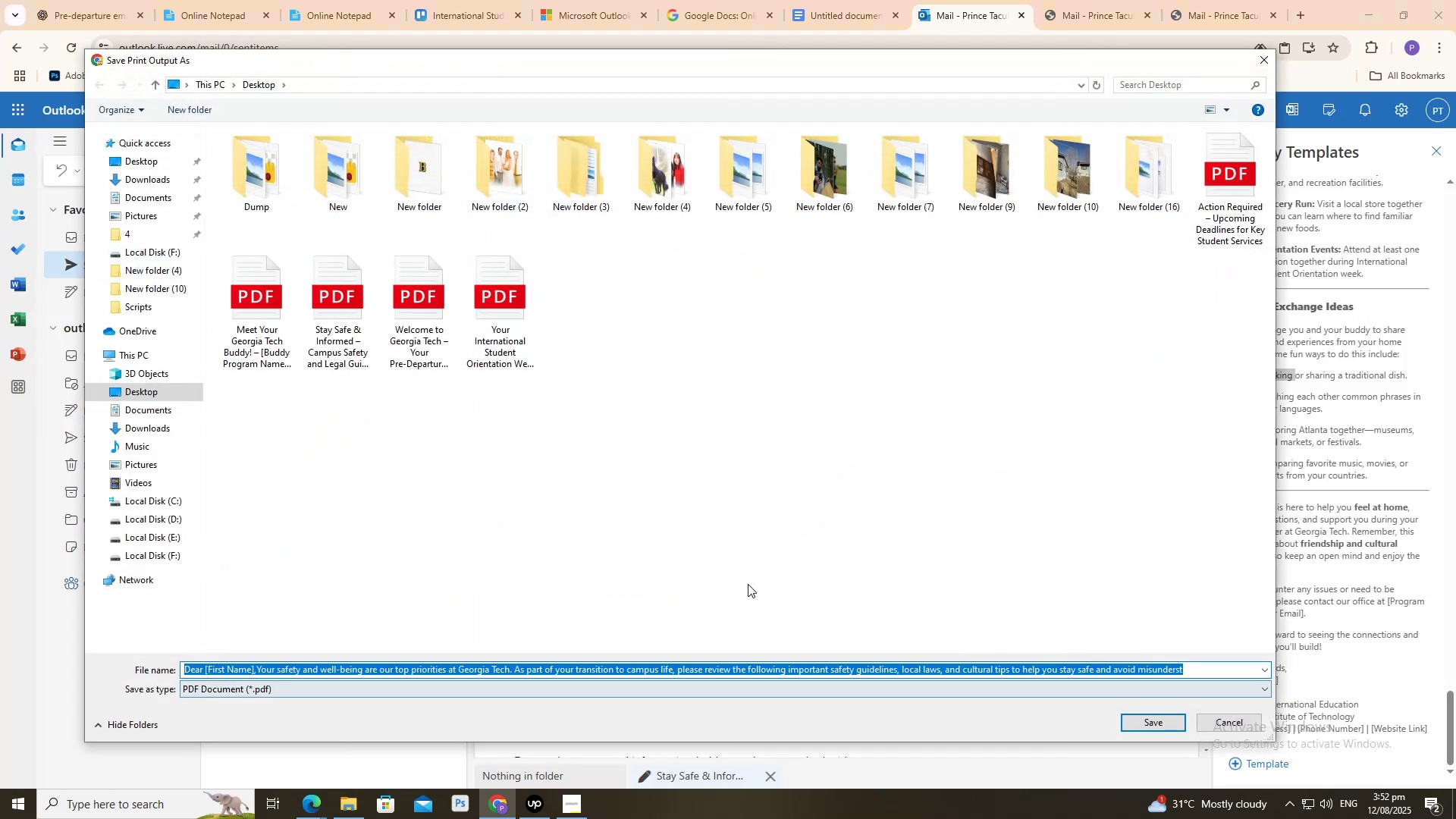 
hold_key(key=ControlLeft, duration=0.61)
 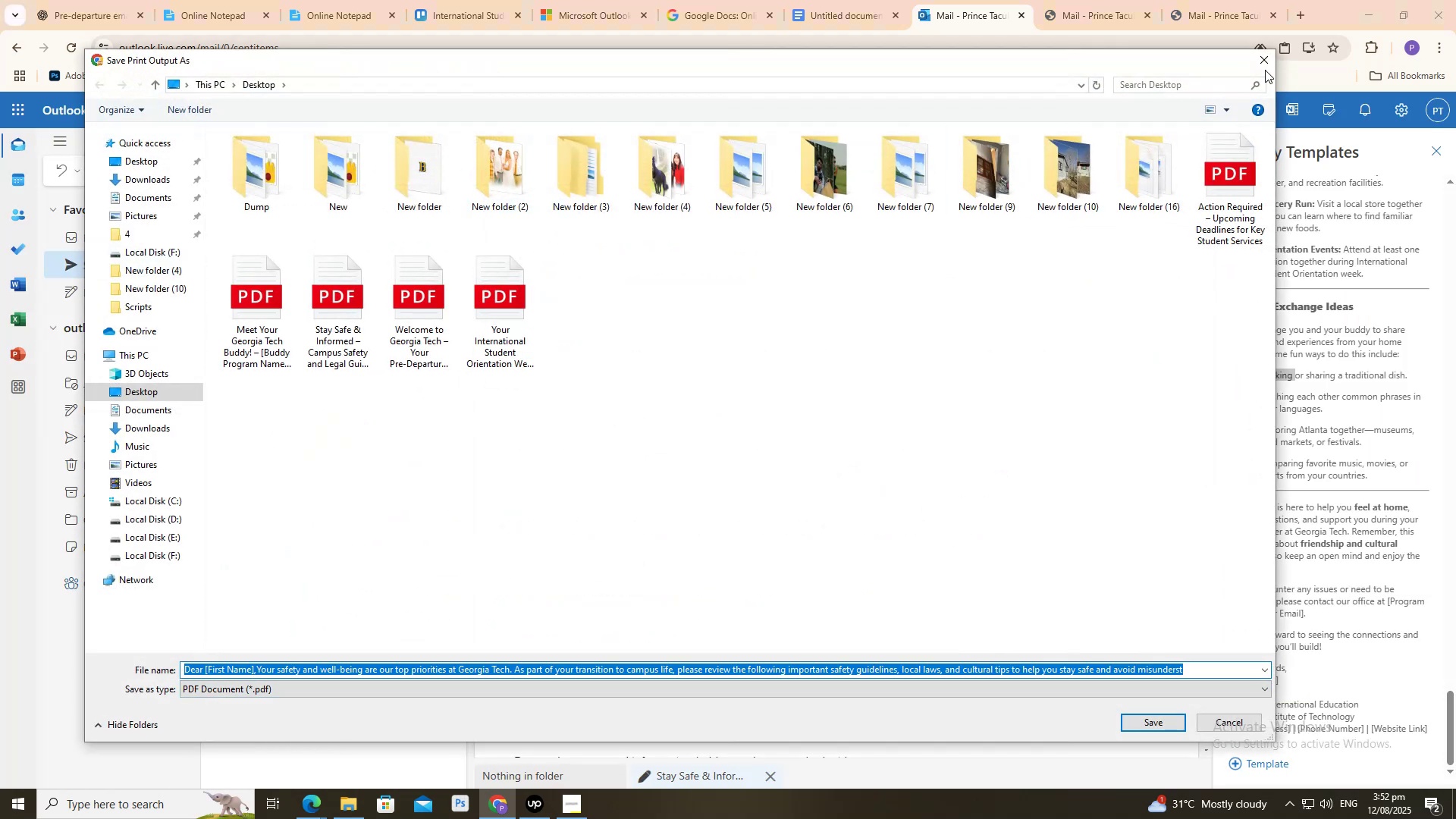 
left_click([1260, 69])
 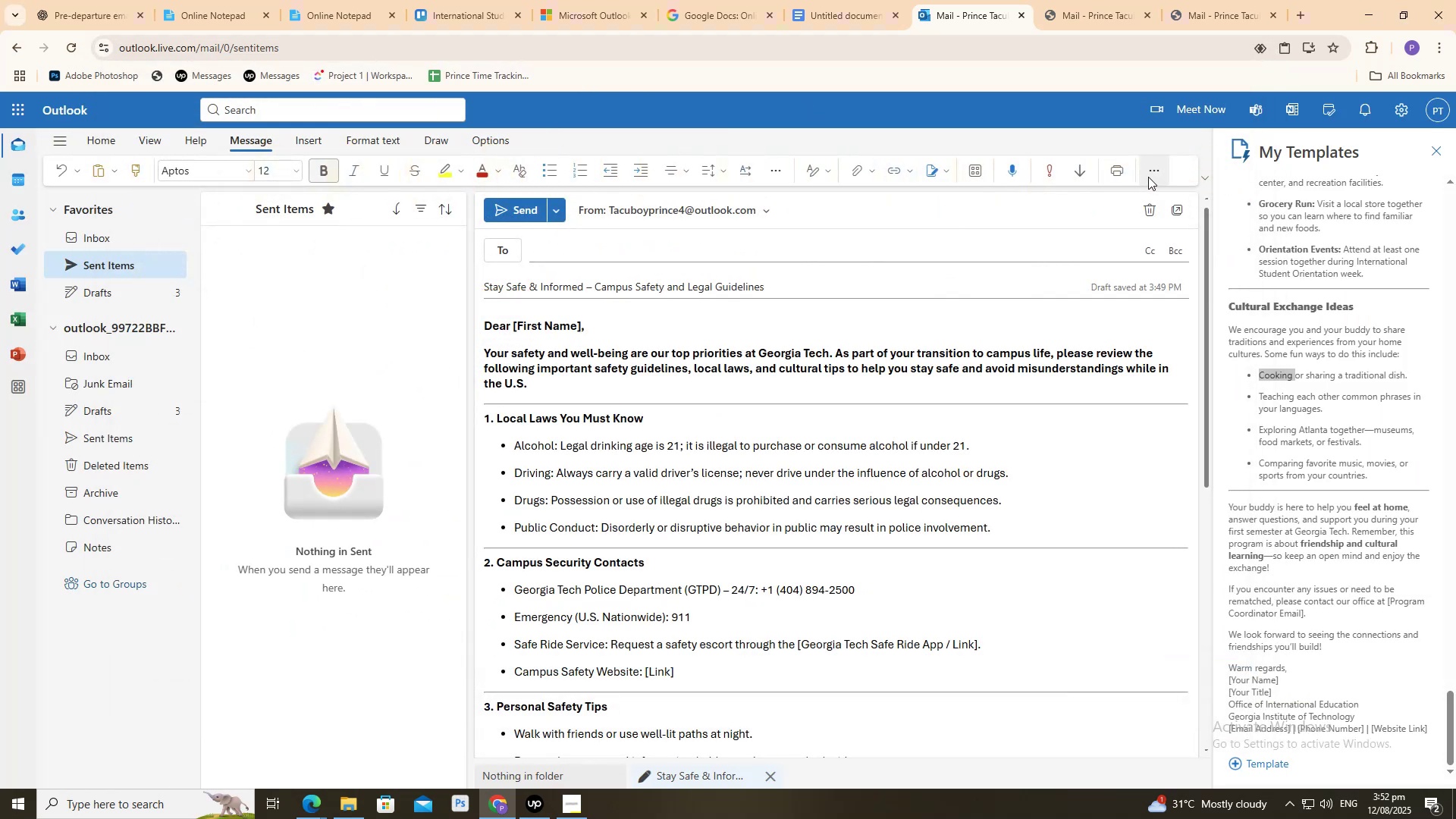 
left_click([1120, 173])
 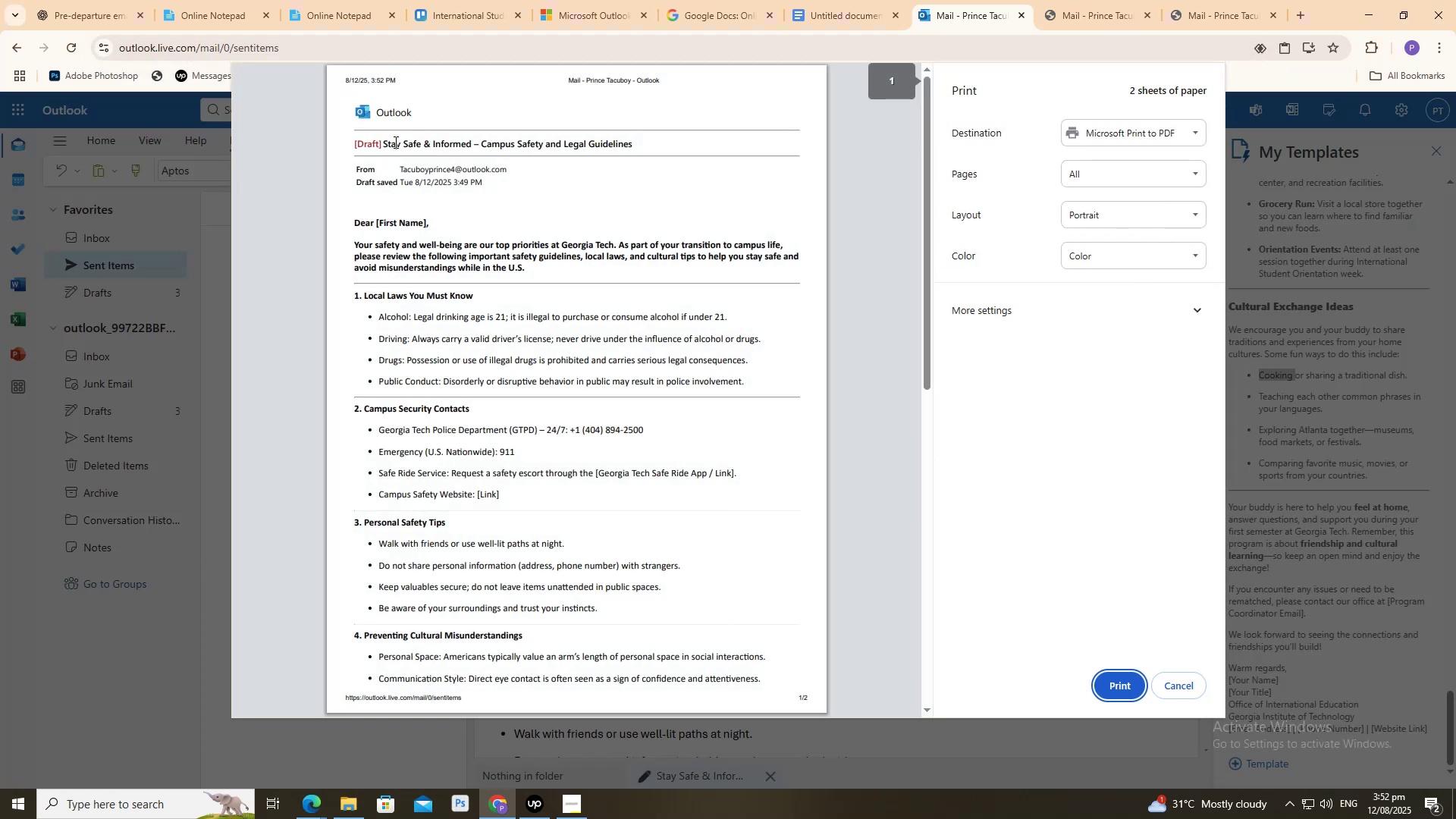 
left_click_drag(start_coordinate=[384, 144], to_coordinate=[640, 144])
 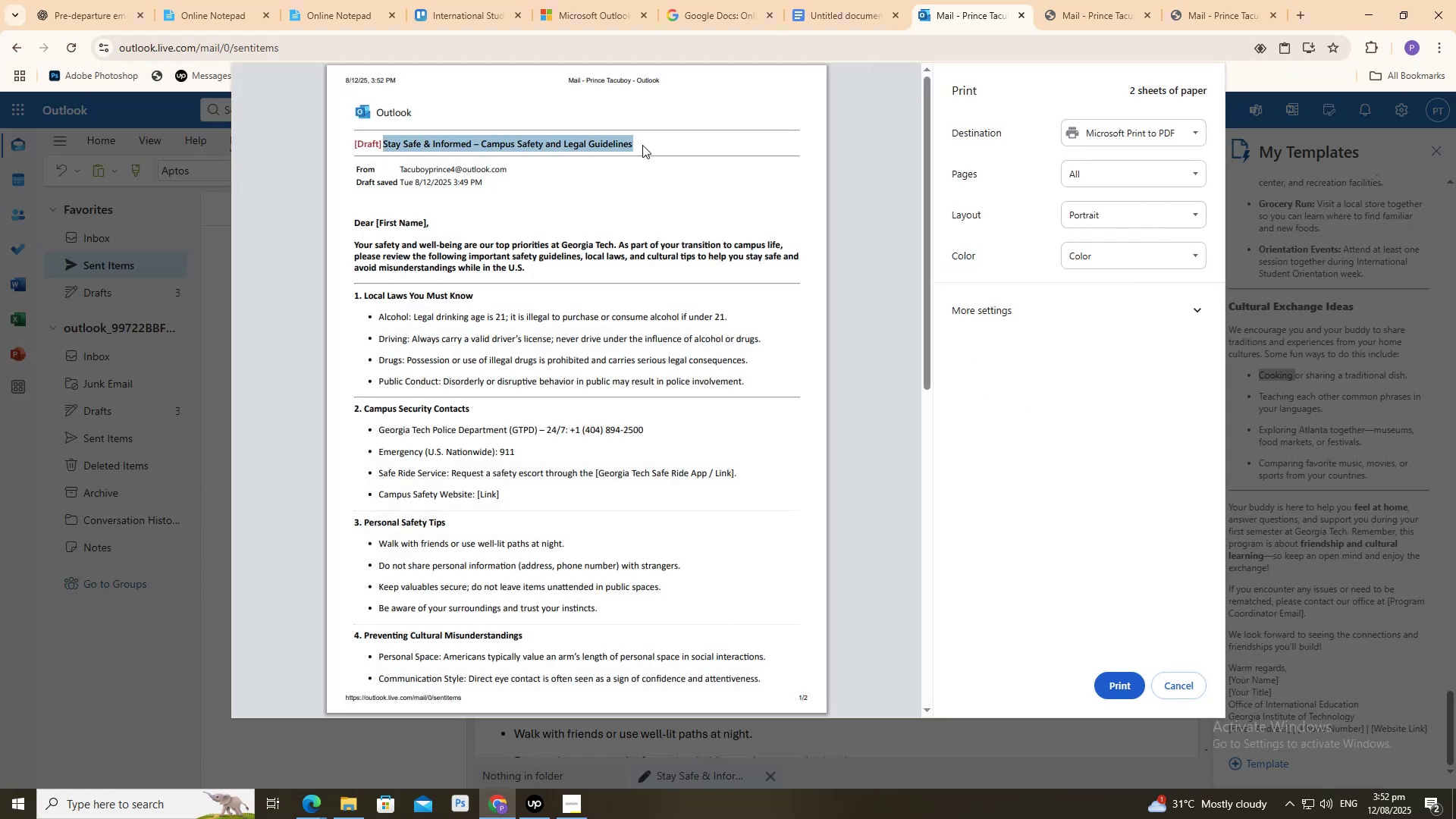 
key(Control+C)
 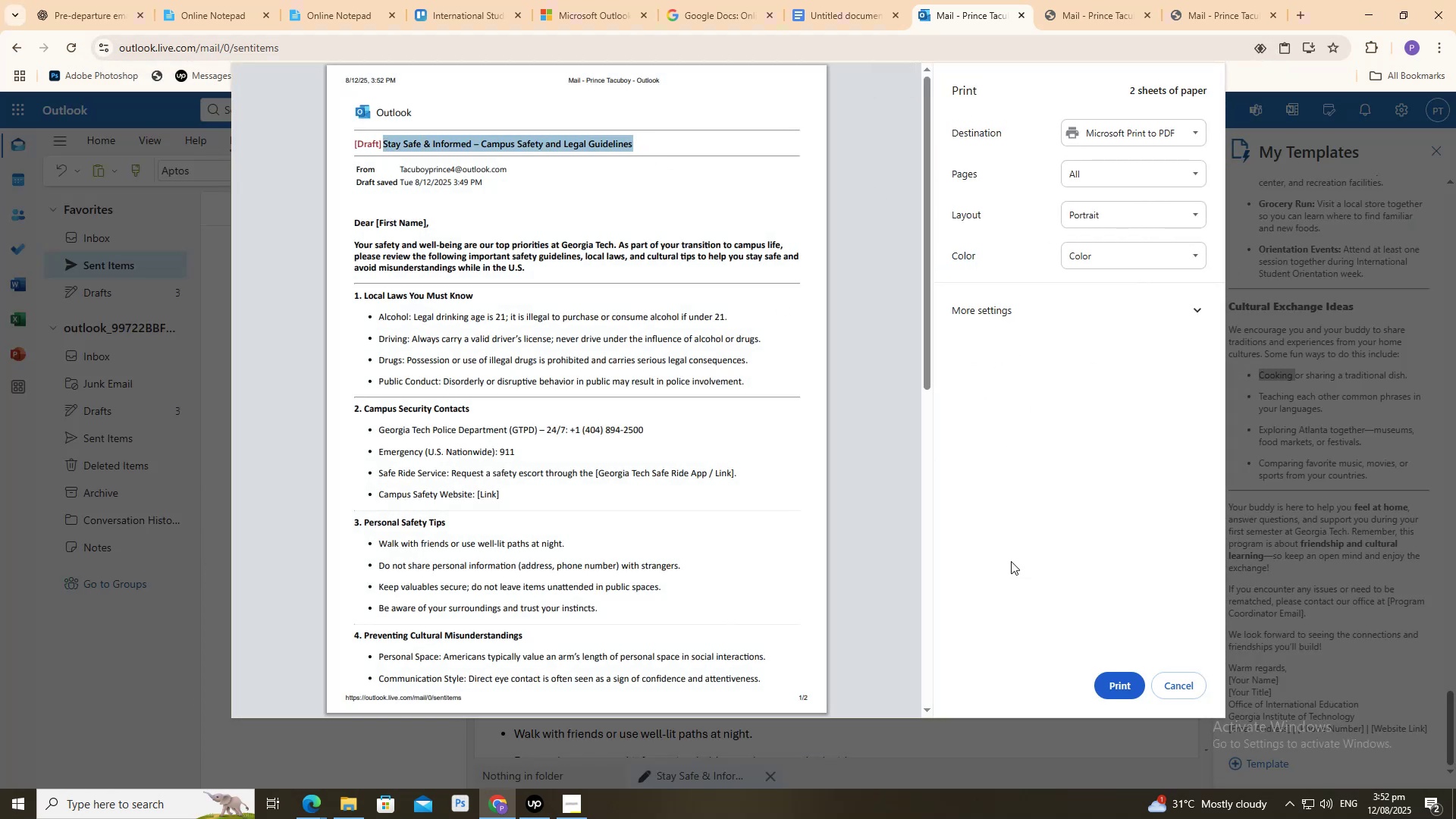 
key(Control+C)
 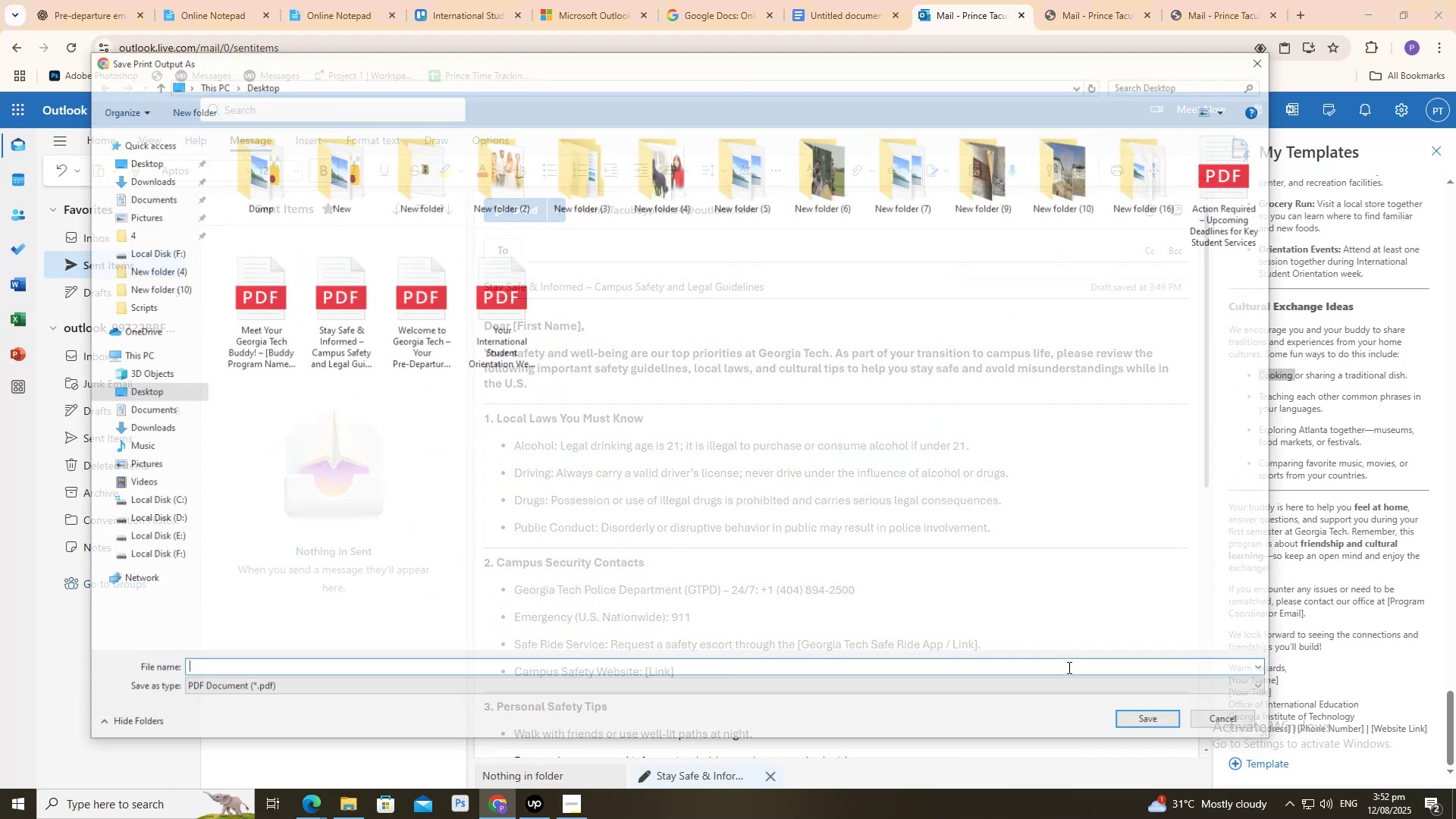 
key(Control+V)
 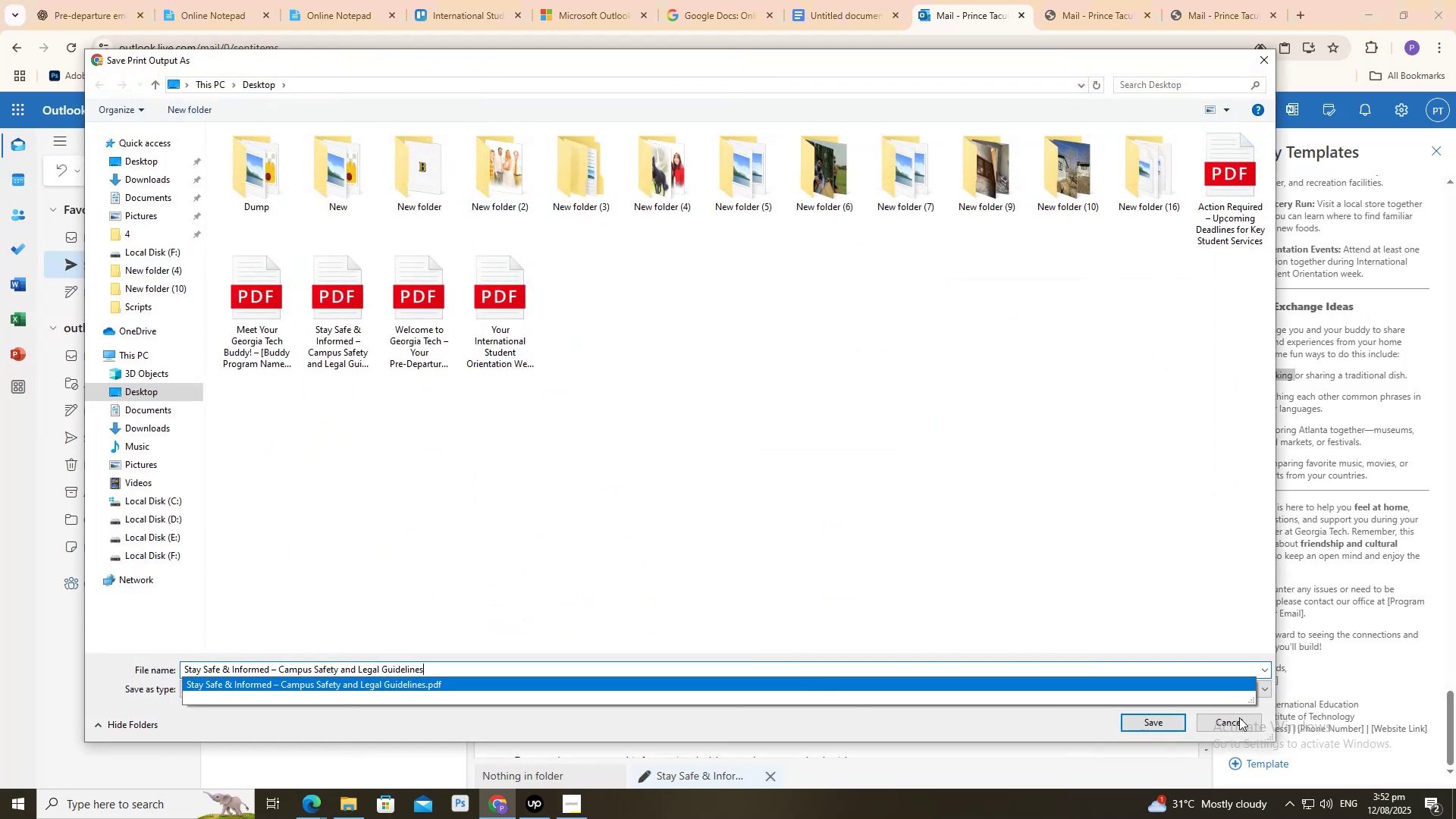 
left_click_drag(start_coordinate=[1397, 3], to_coordinate=[1401, 5])
 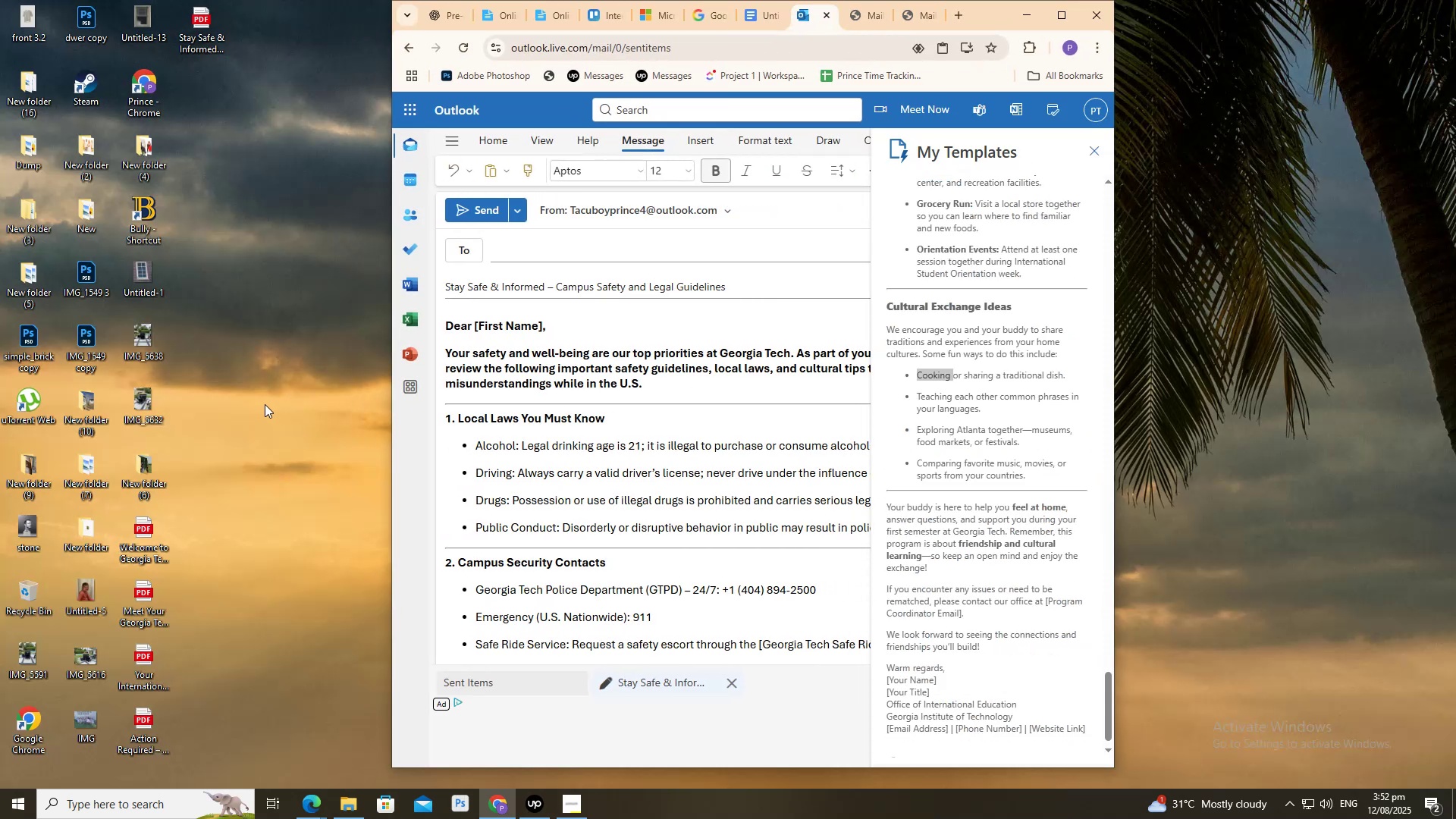 
right_click([265, 403])
 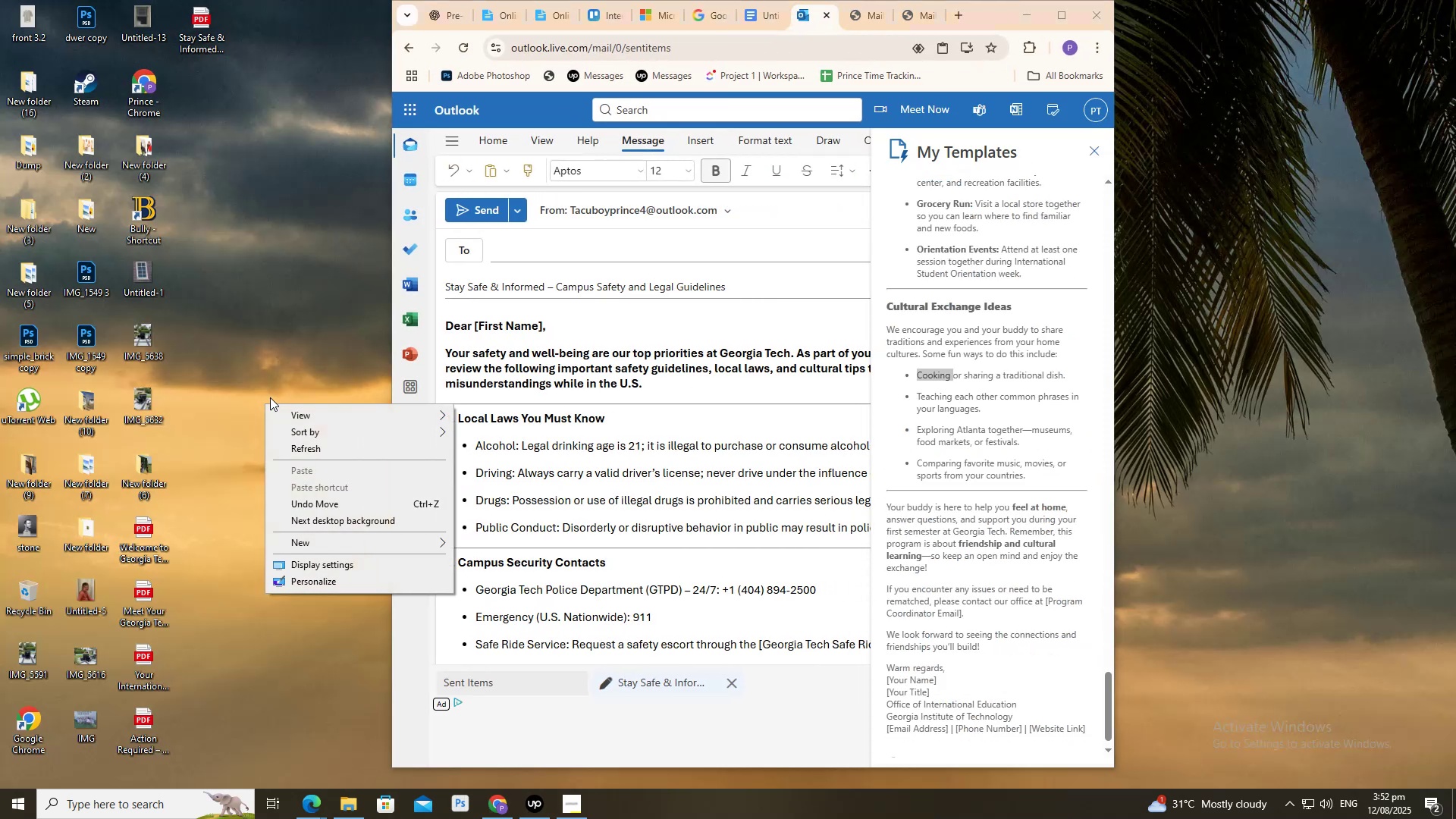 
key(E)
 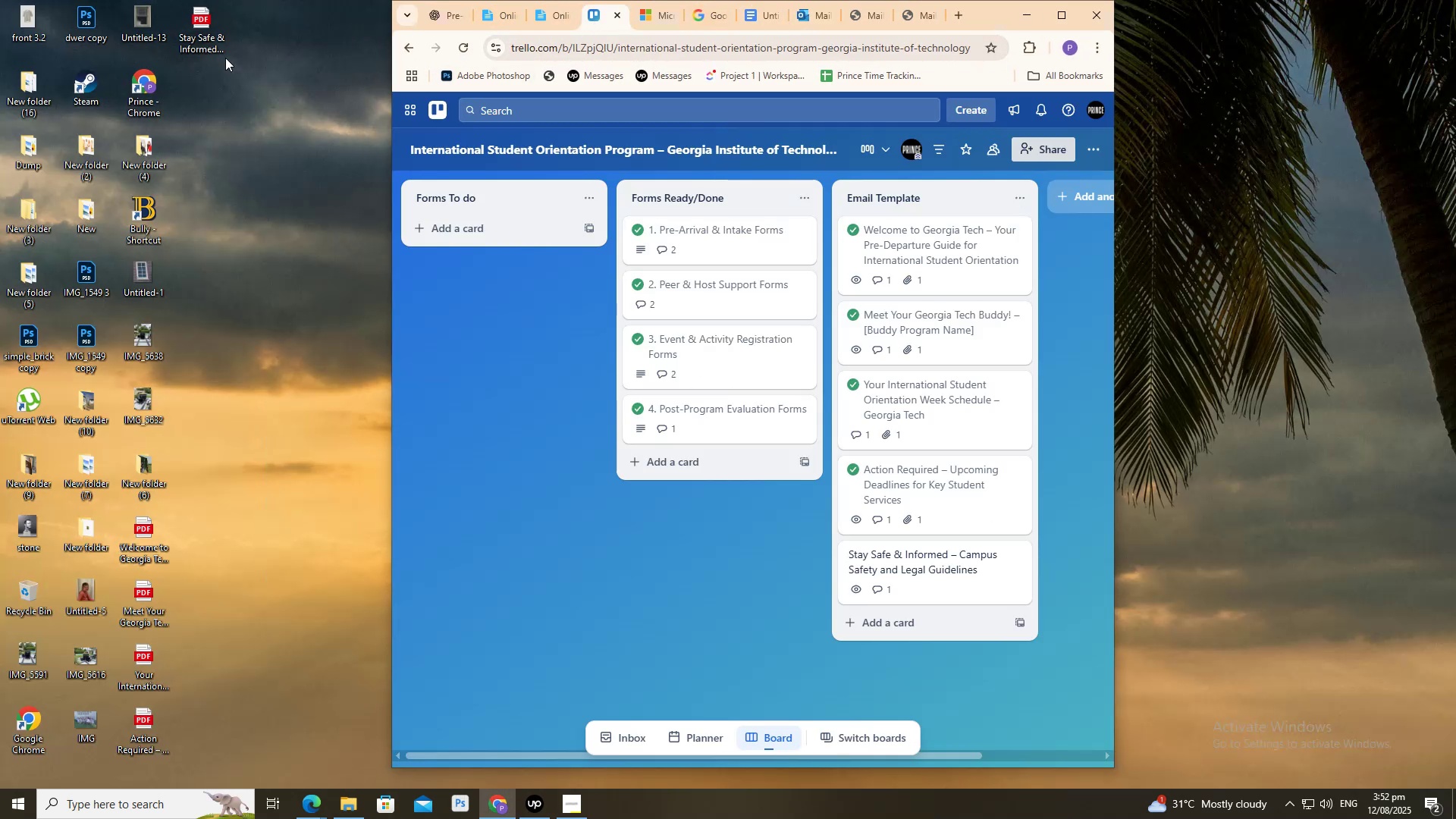 
left_click([882, 557])
 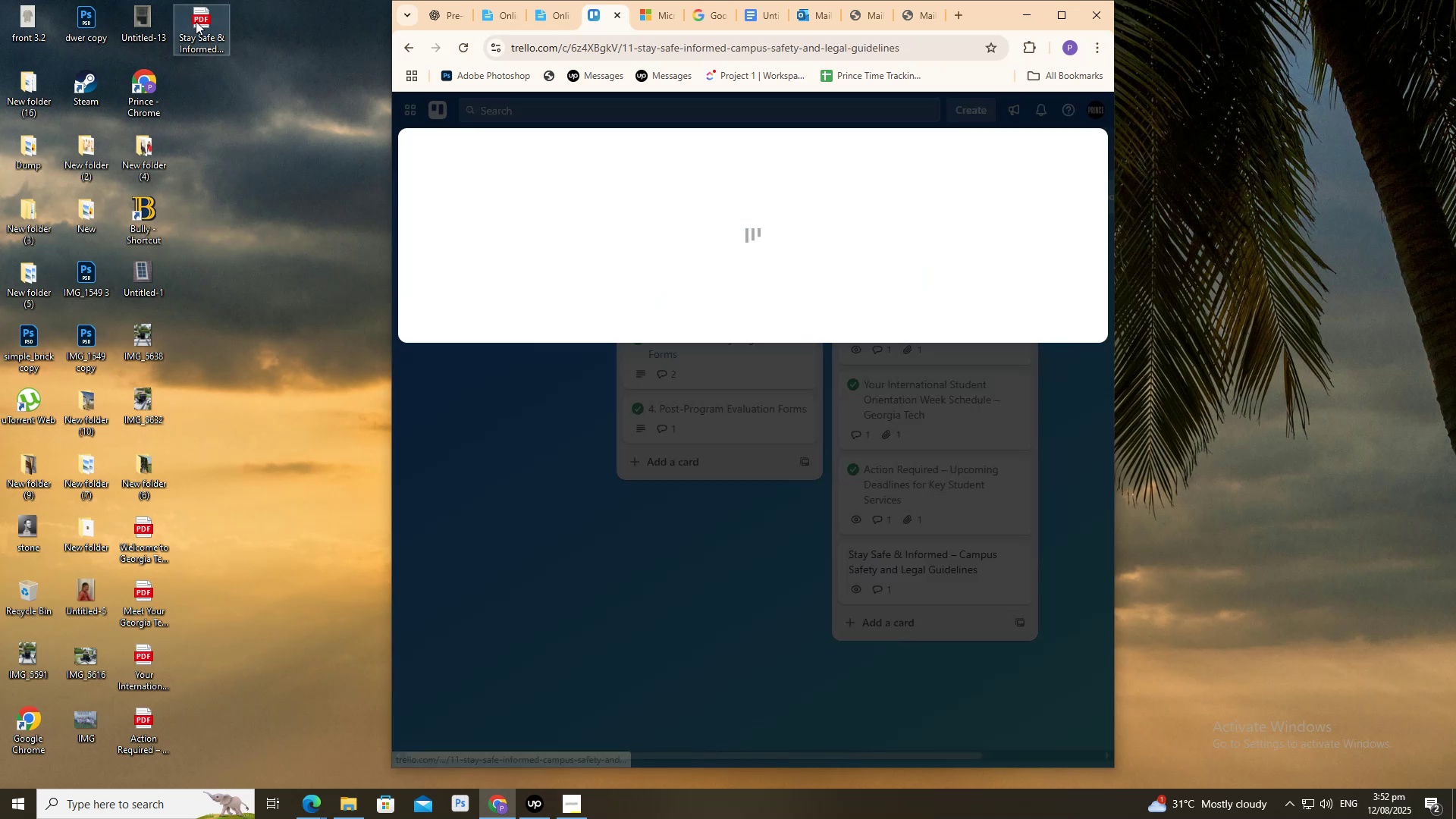 
left_click_drag(start_coordinate=[196, 20], to_coordinate=[529, 354])
 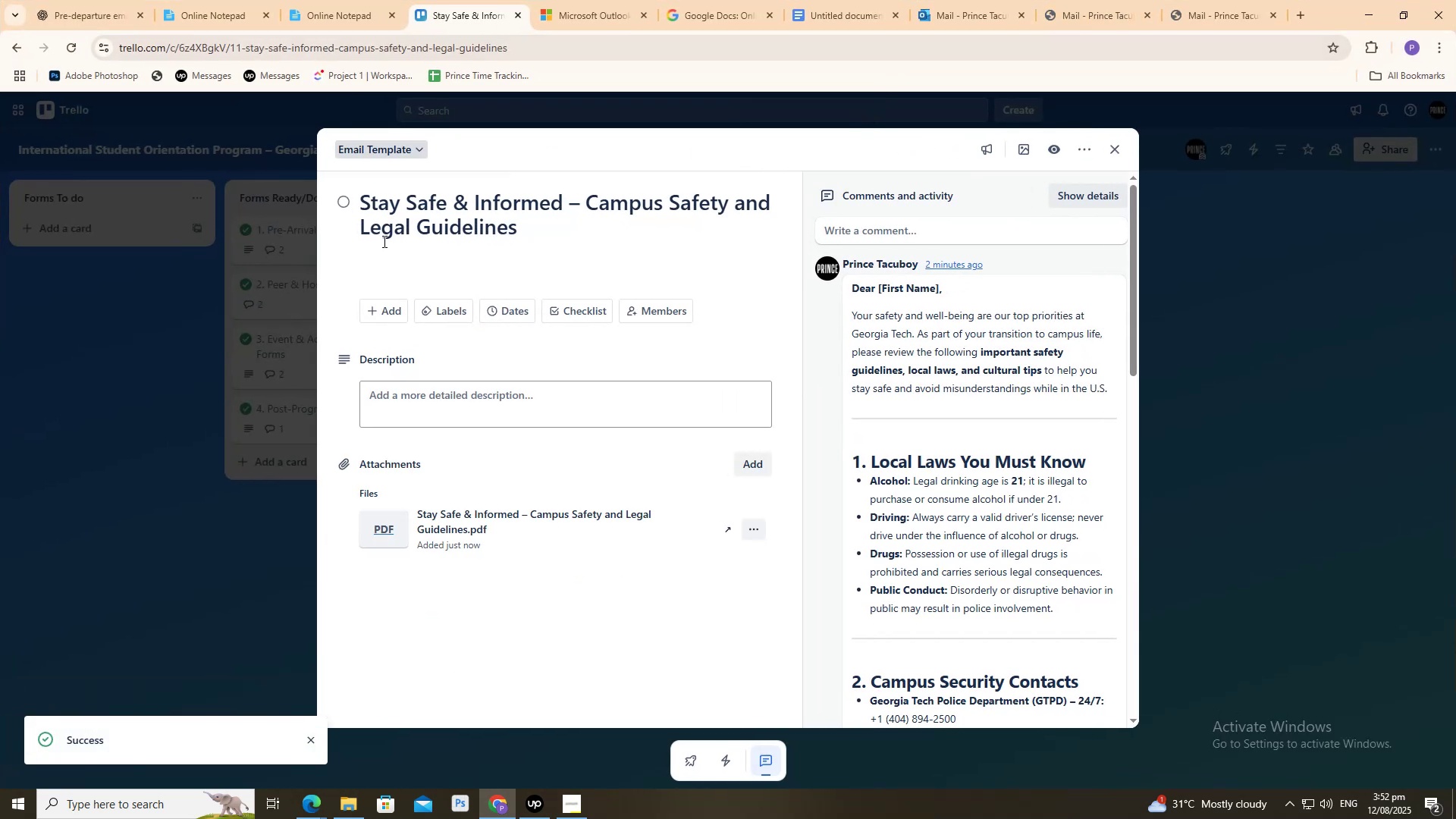 
left_click([344, 207])
 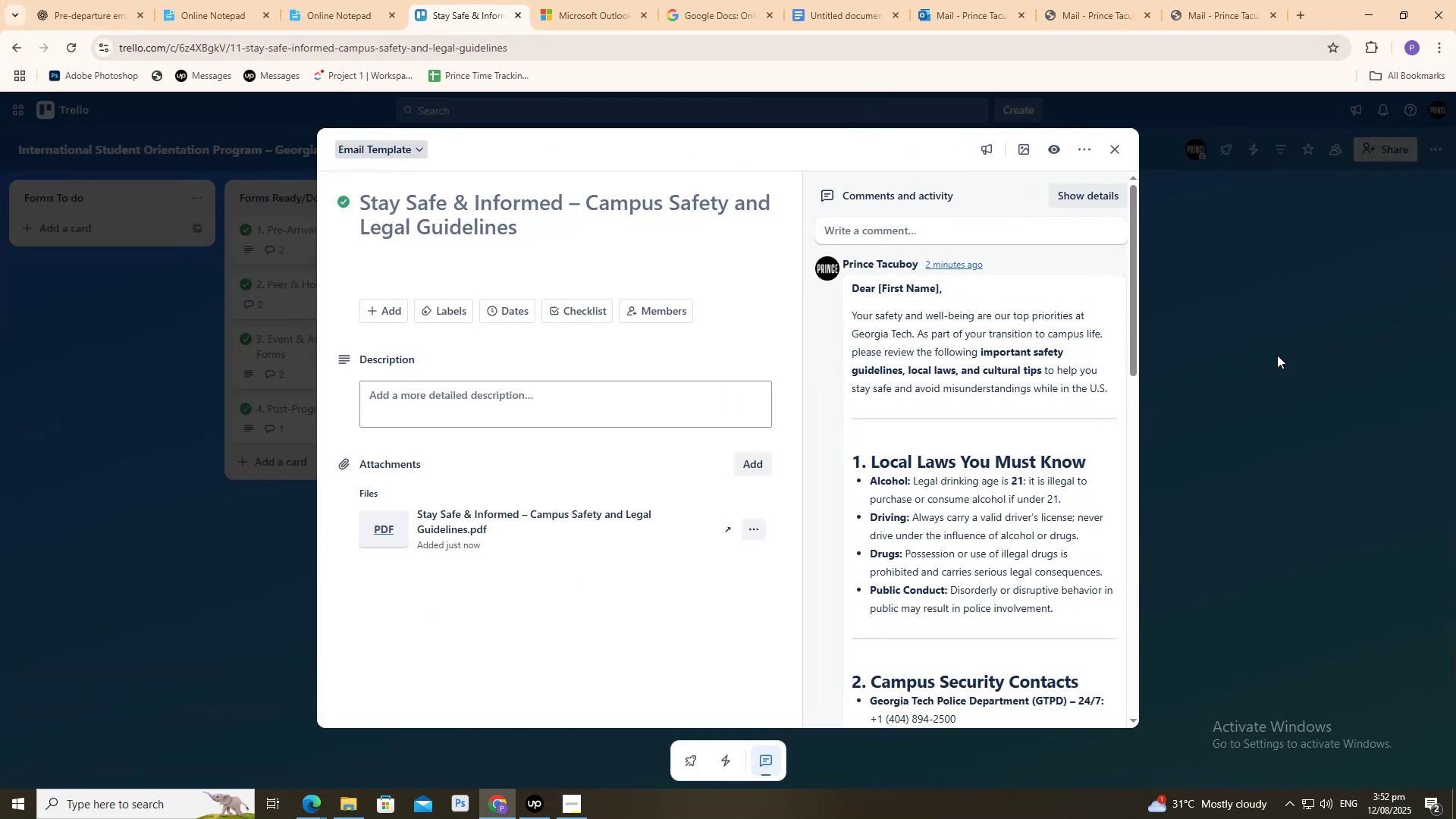 
left_click([1277, 355])
 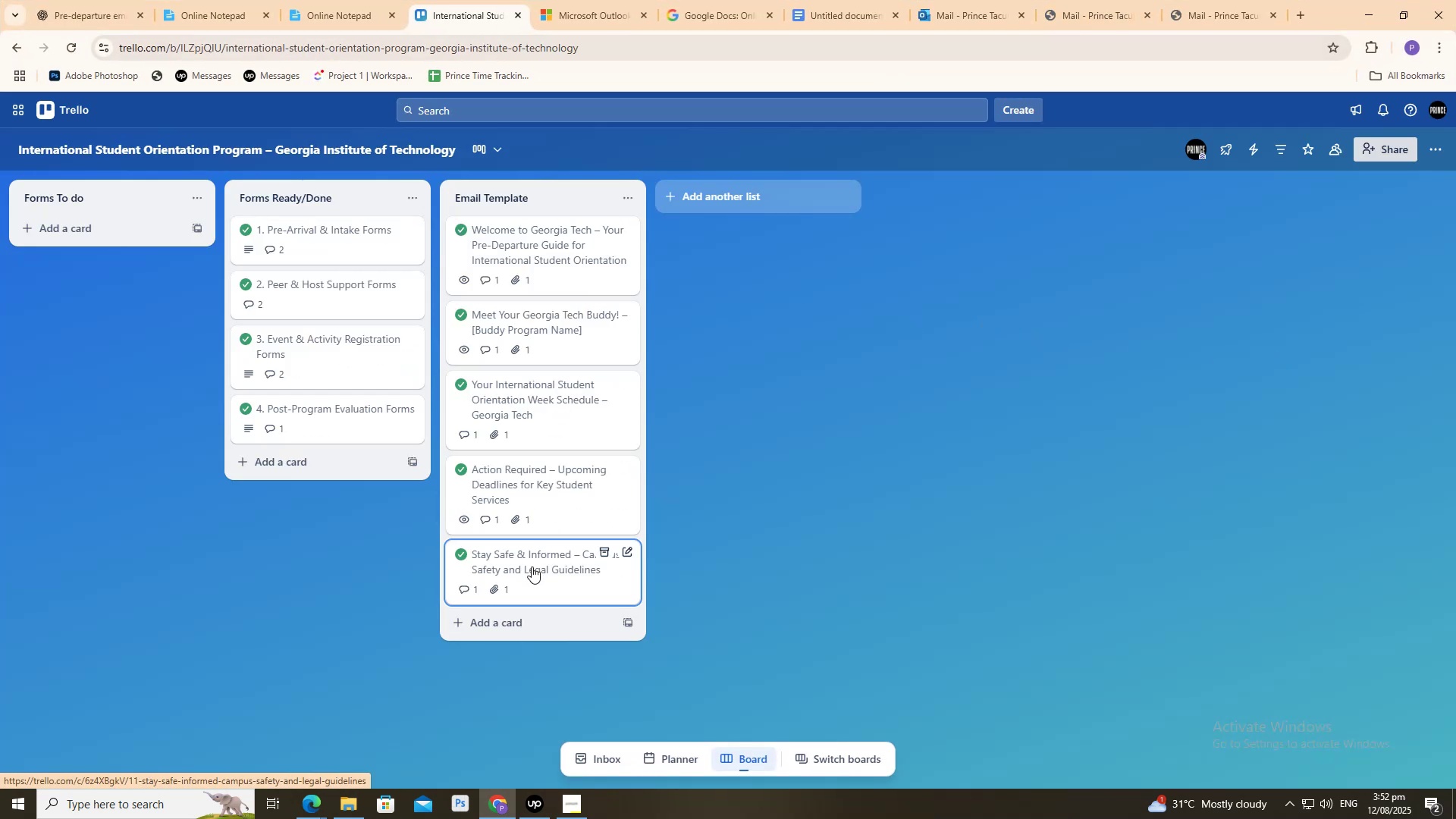 
left_click([118, 0])
 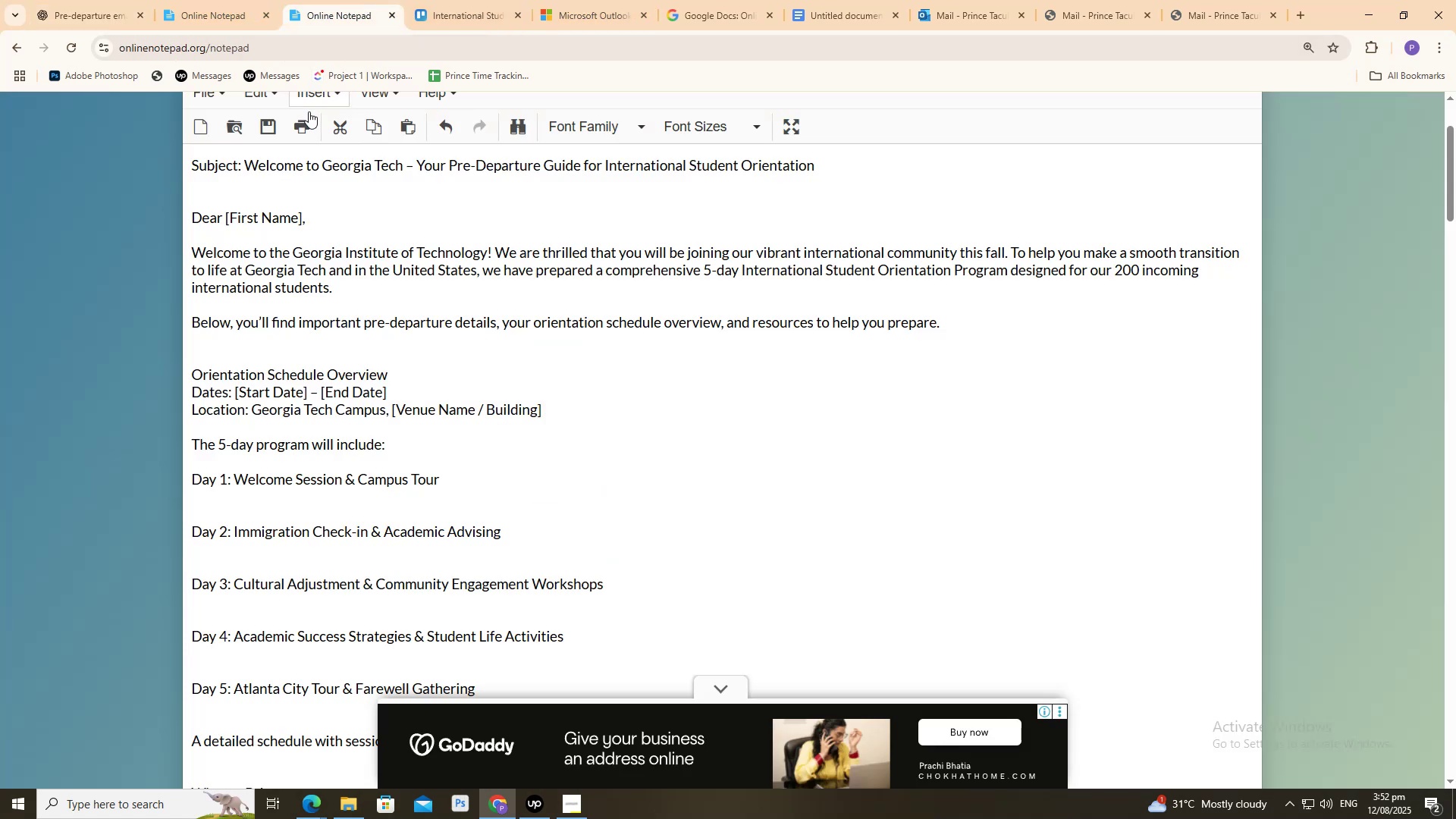 
scroll: coordinate [304, 491], scroll_direction: up, amount: 2.0
 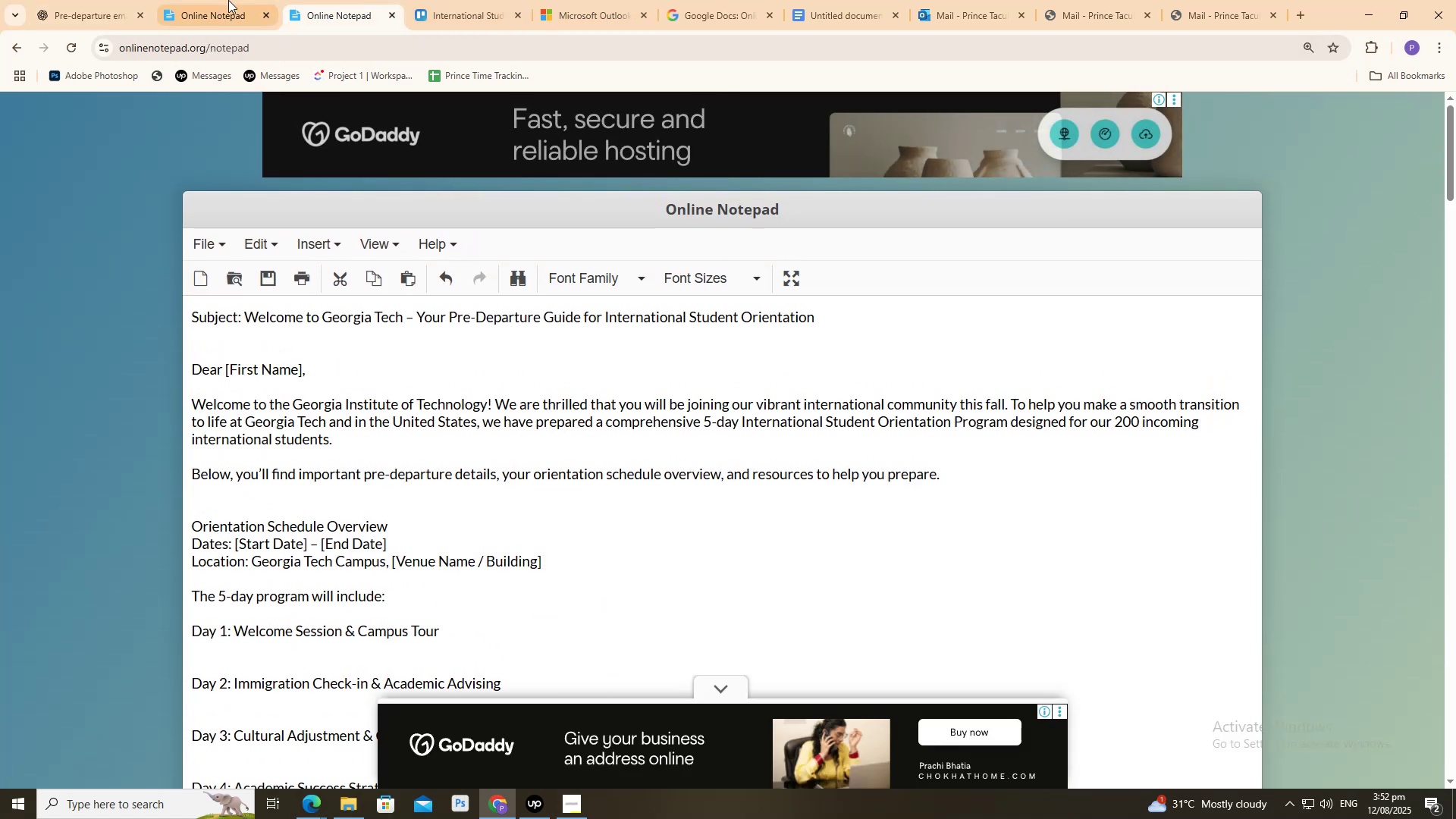 
left_click([235, 0])
 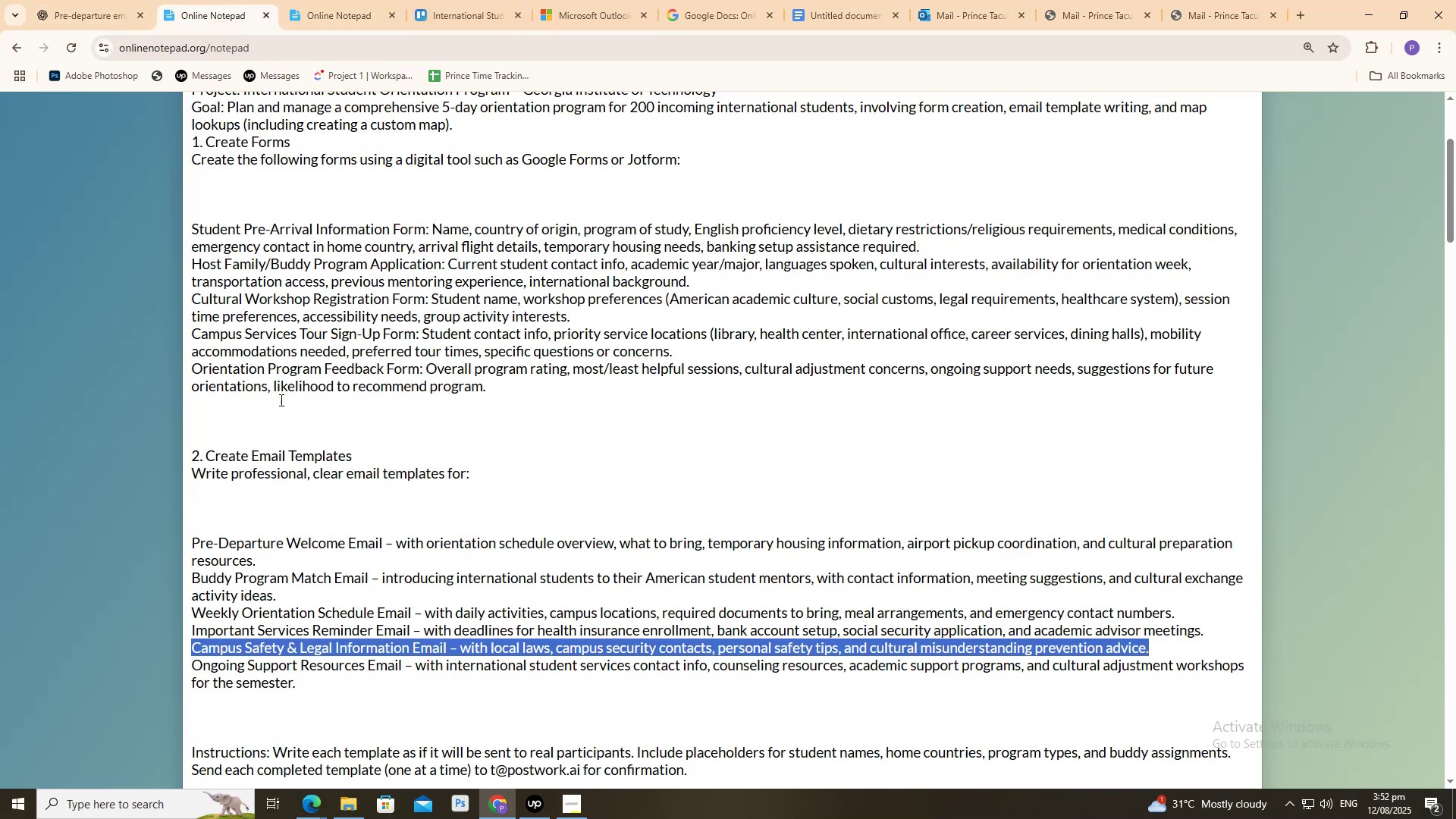 
scroll: coordinate [322, 531], scroll_direction: down, amount: 2.0
 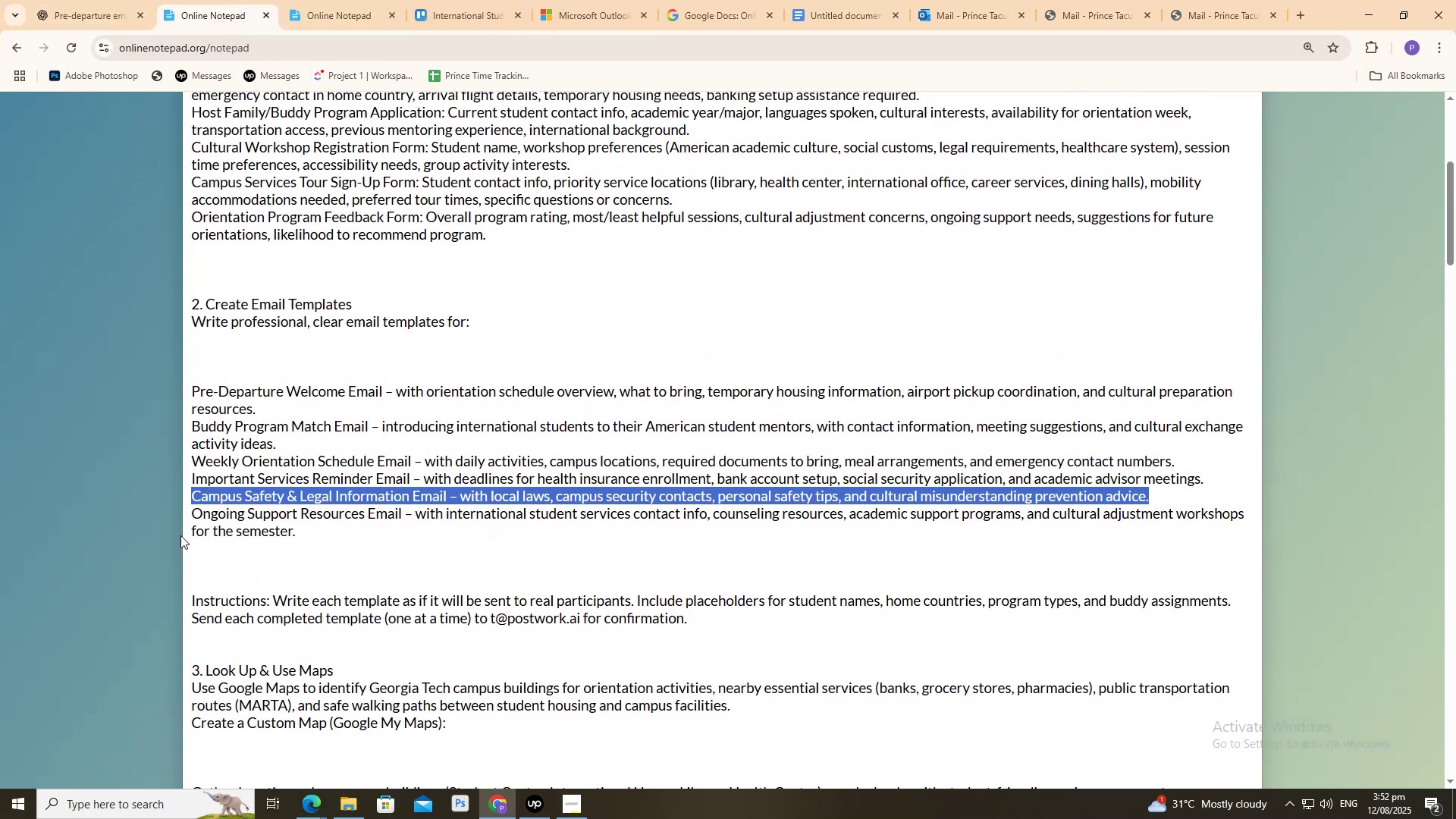 
left_click_drag(start_coordinate=[190, 518], to_coordinate=[375, 549])
 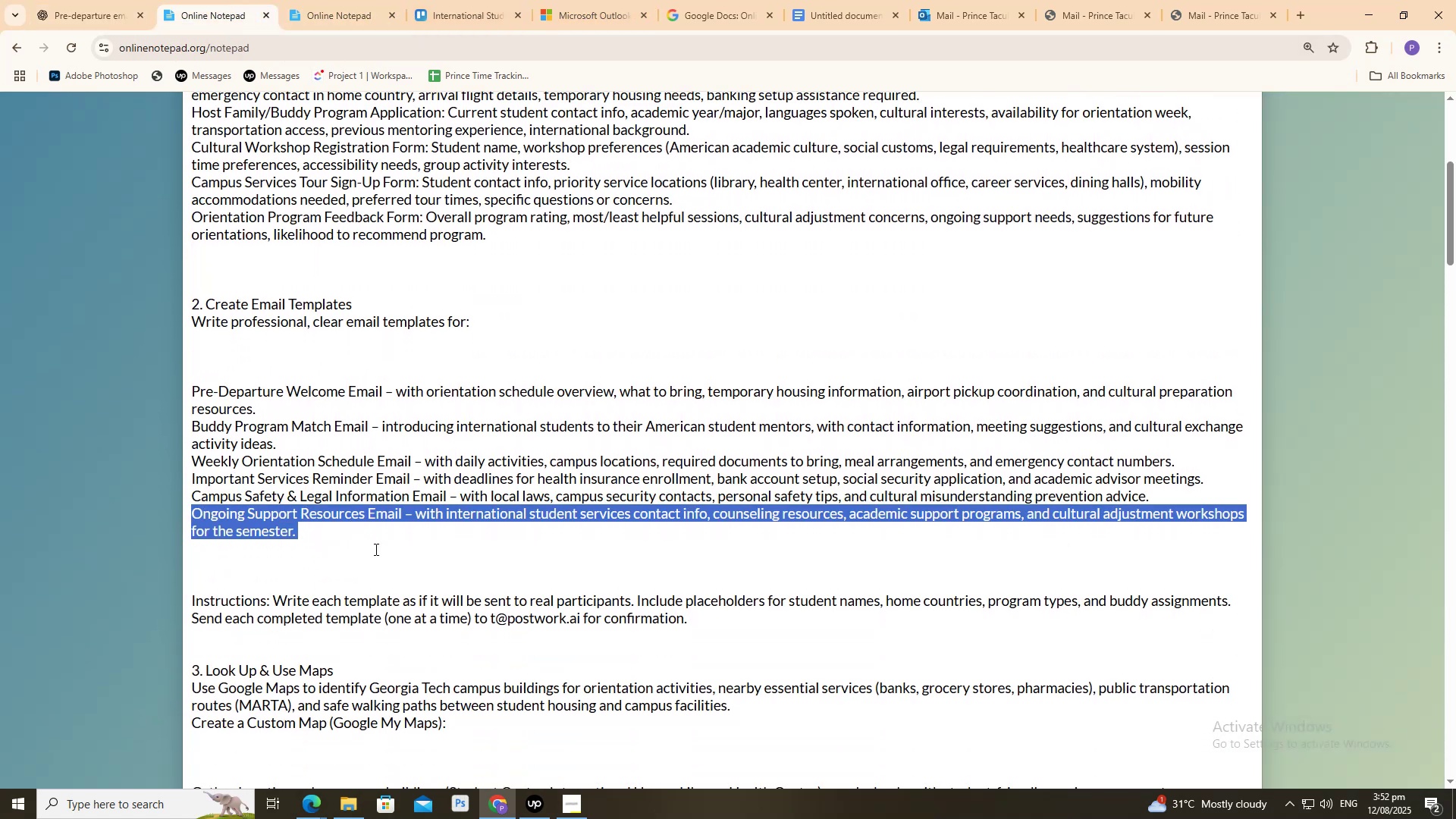 
key(Control+C)
 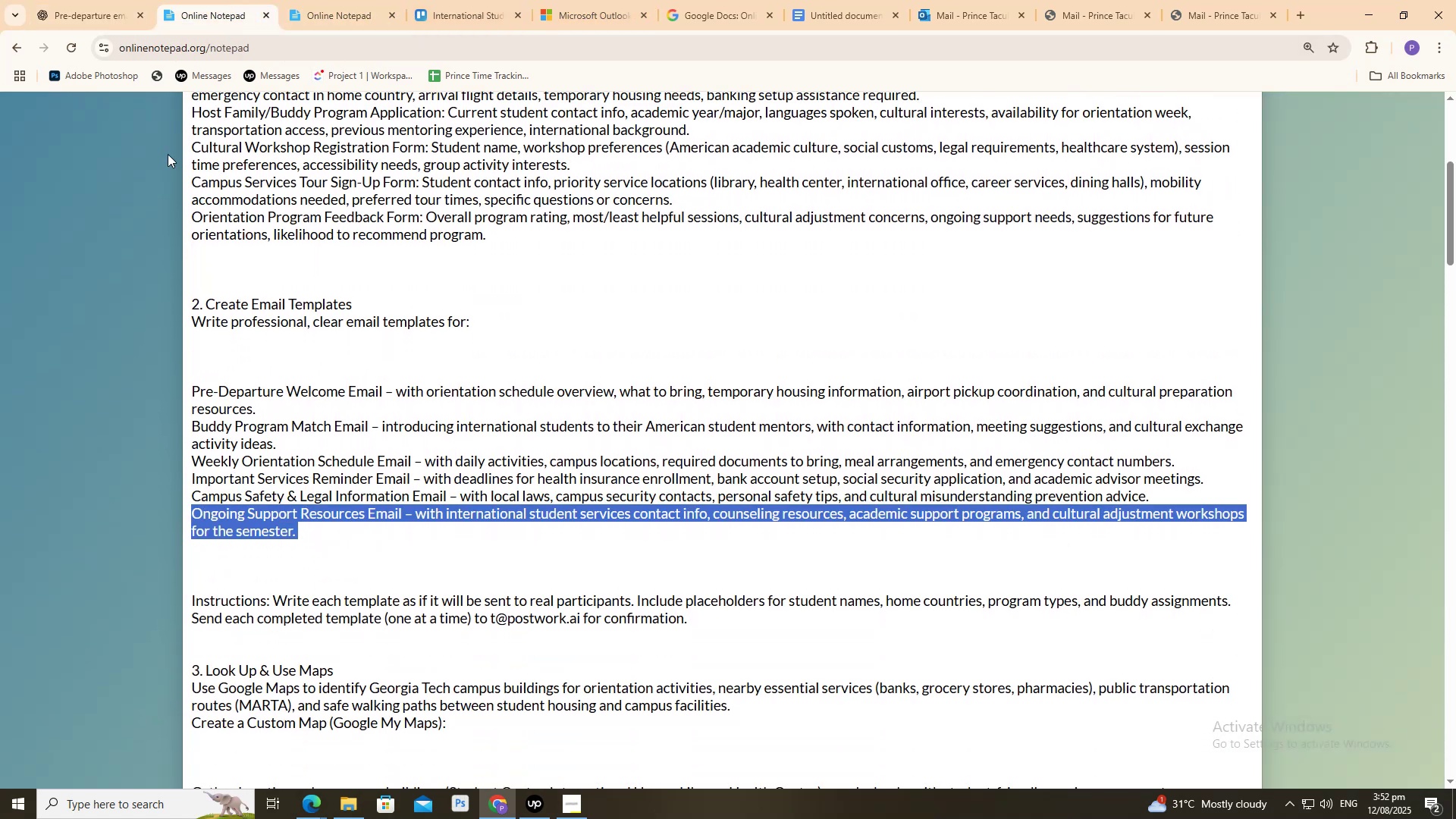 
key(Control+C)
 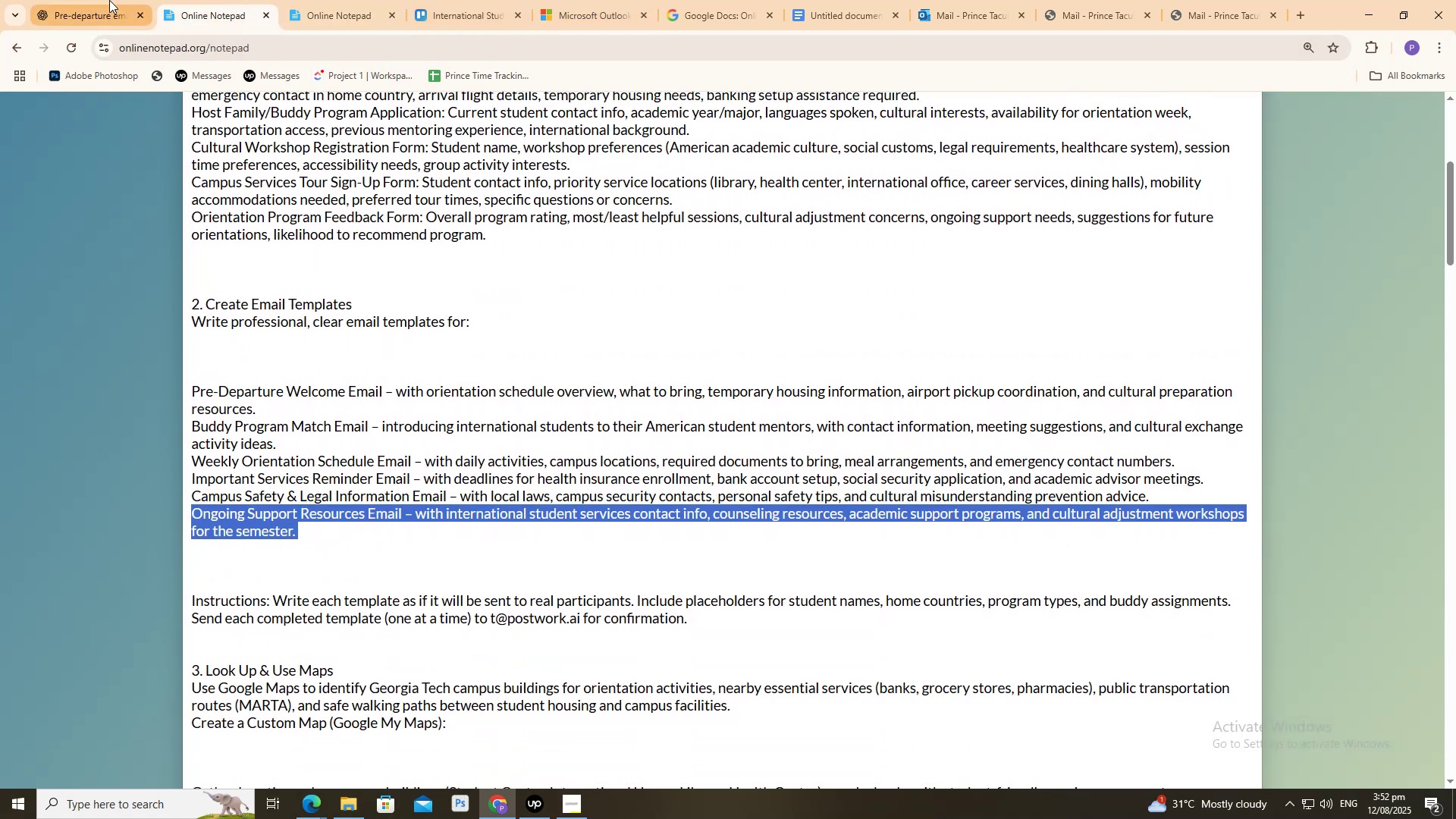 
left_click([109, 0])
 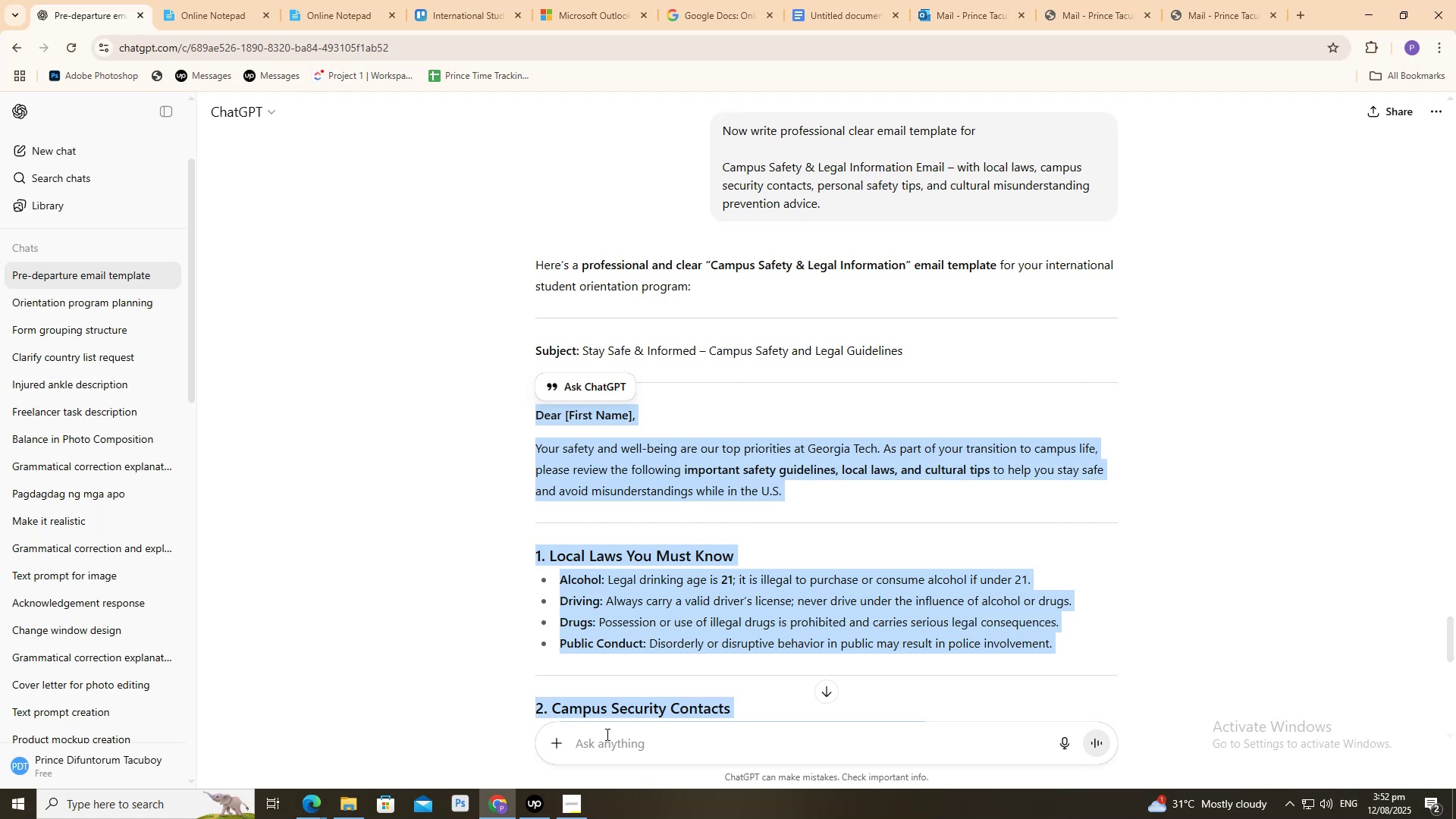 
left_click([609, 735])
 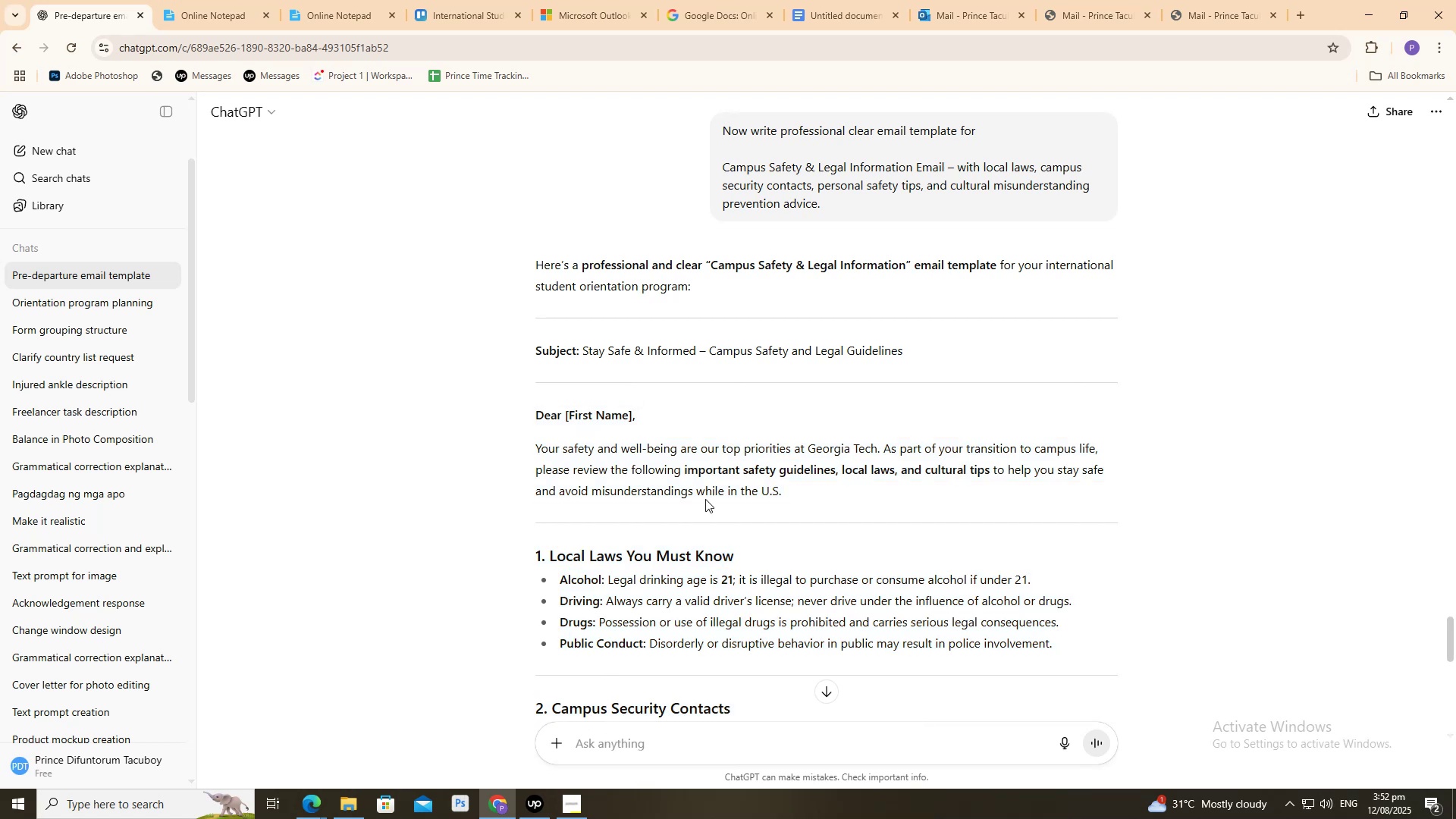 
key(Control+V)
 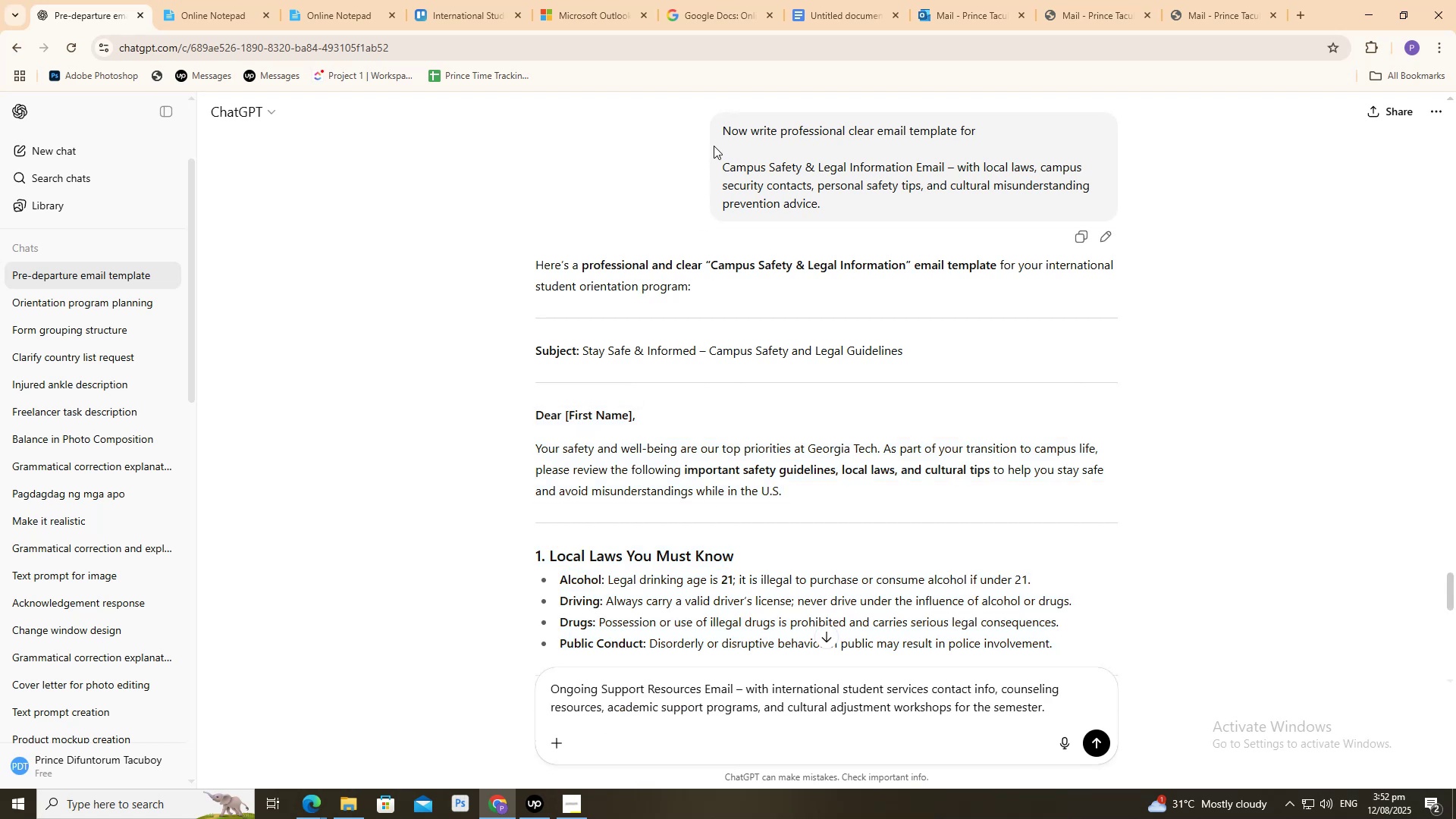 
left_click_drag(start_coordinate=[718, 136], to_coordinate=[1008, 138])
 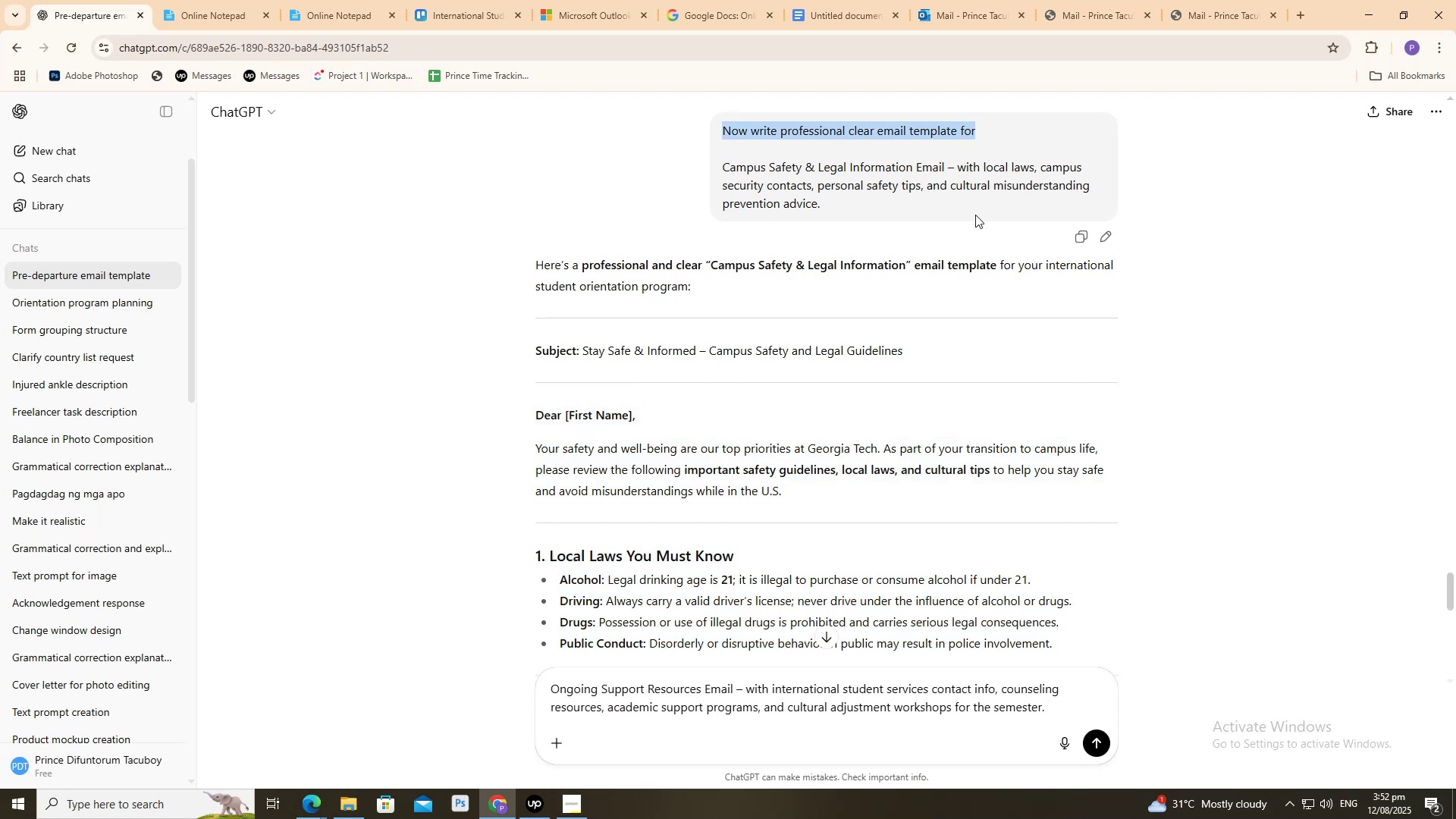 
key(Control+C)
 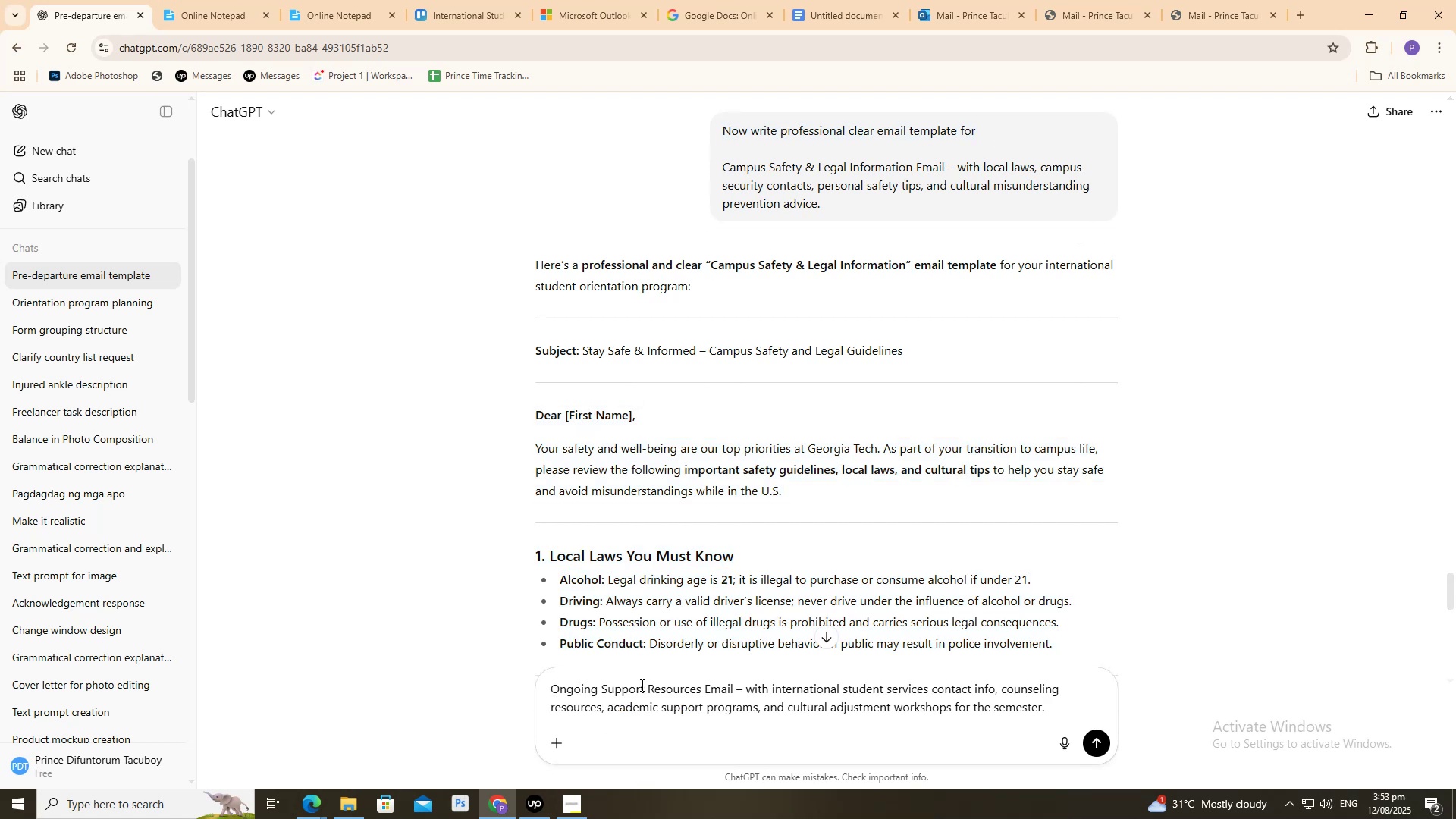 
left_click([554, 683])
 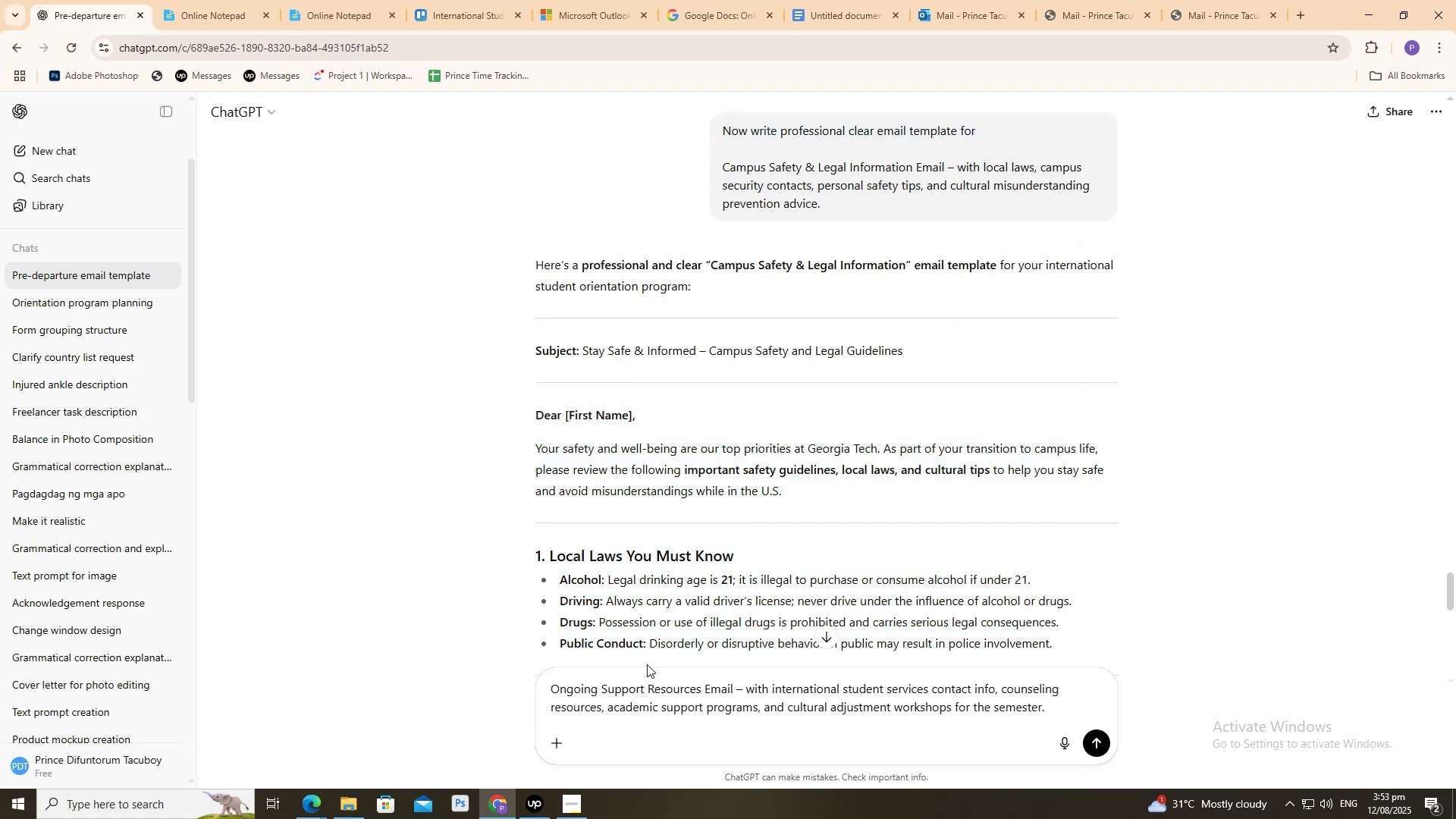 
key(Shift+ShiftRight)
 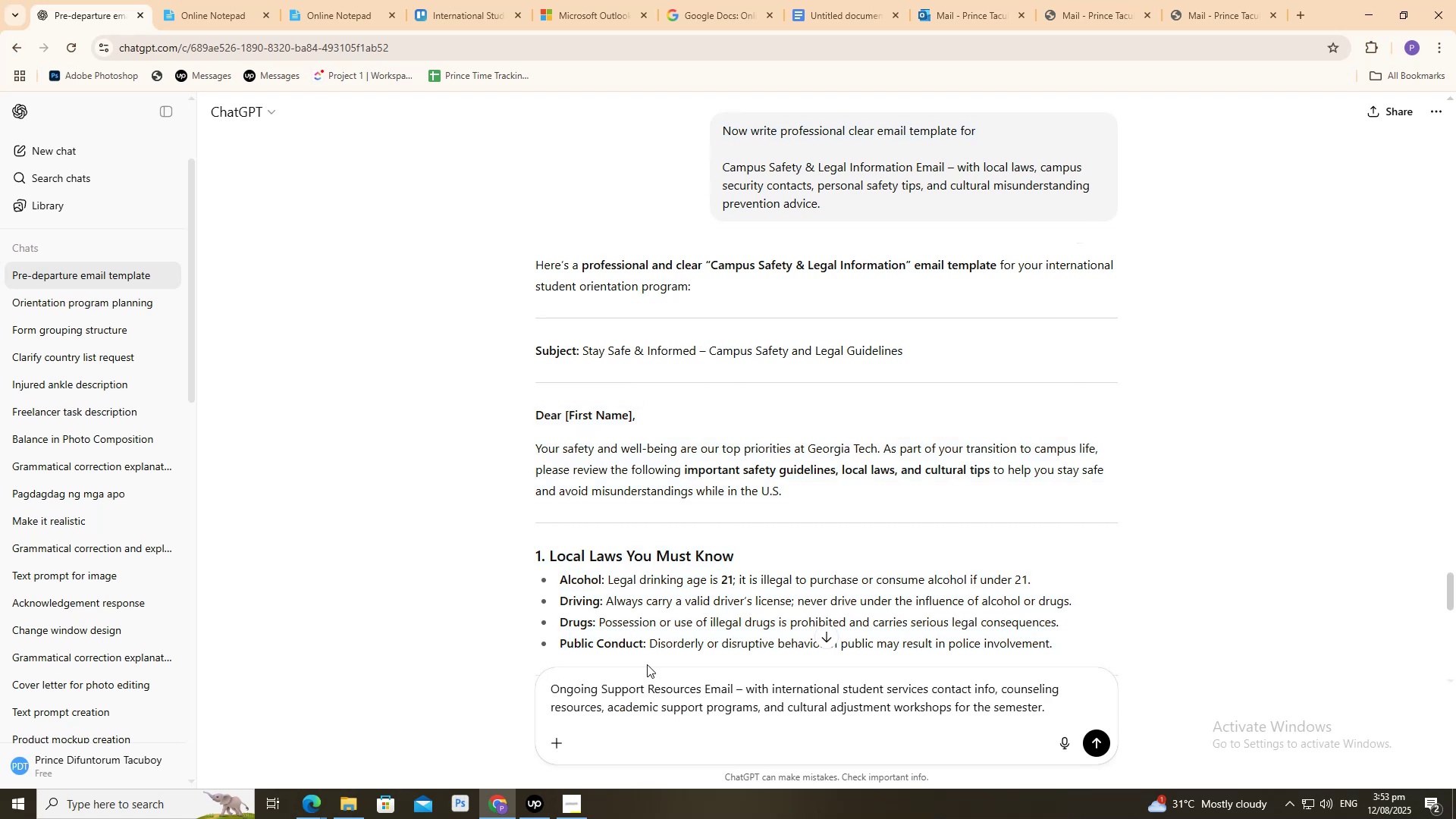 
key(Shift+Enter)
 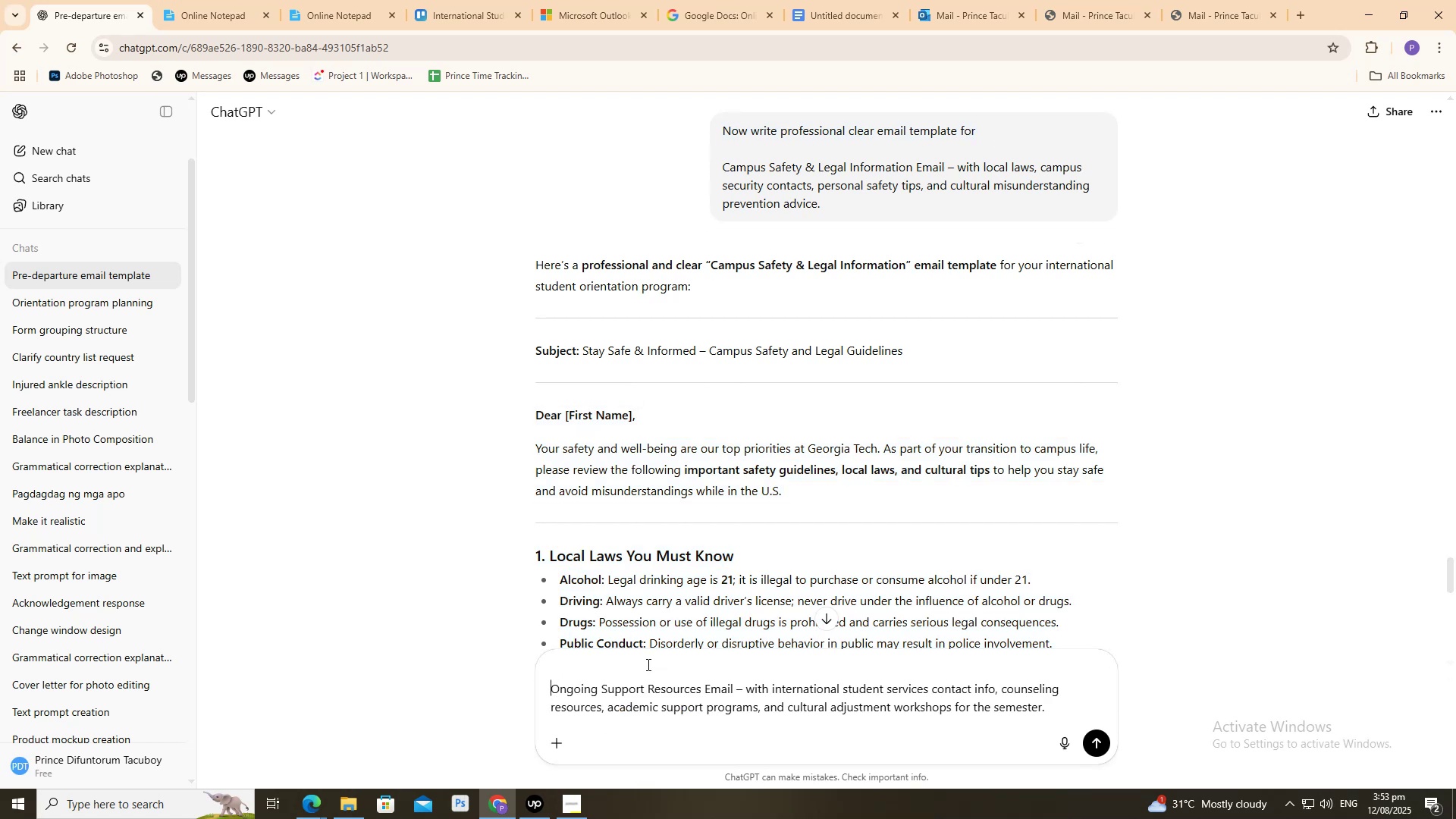 
key(ArrowUp)
 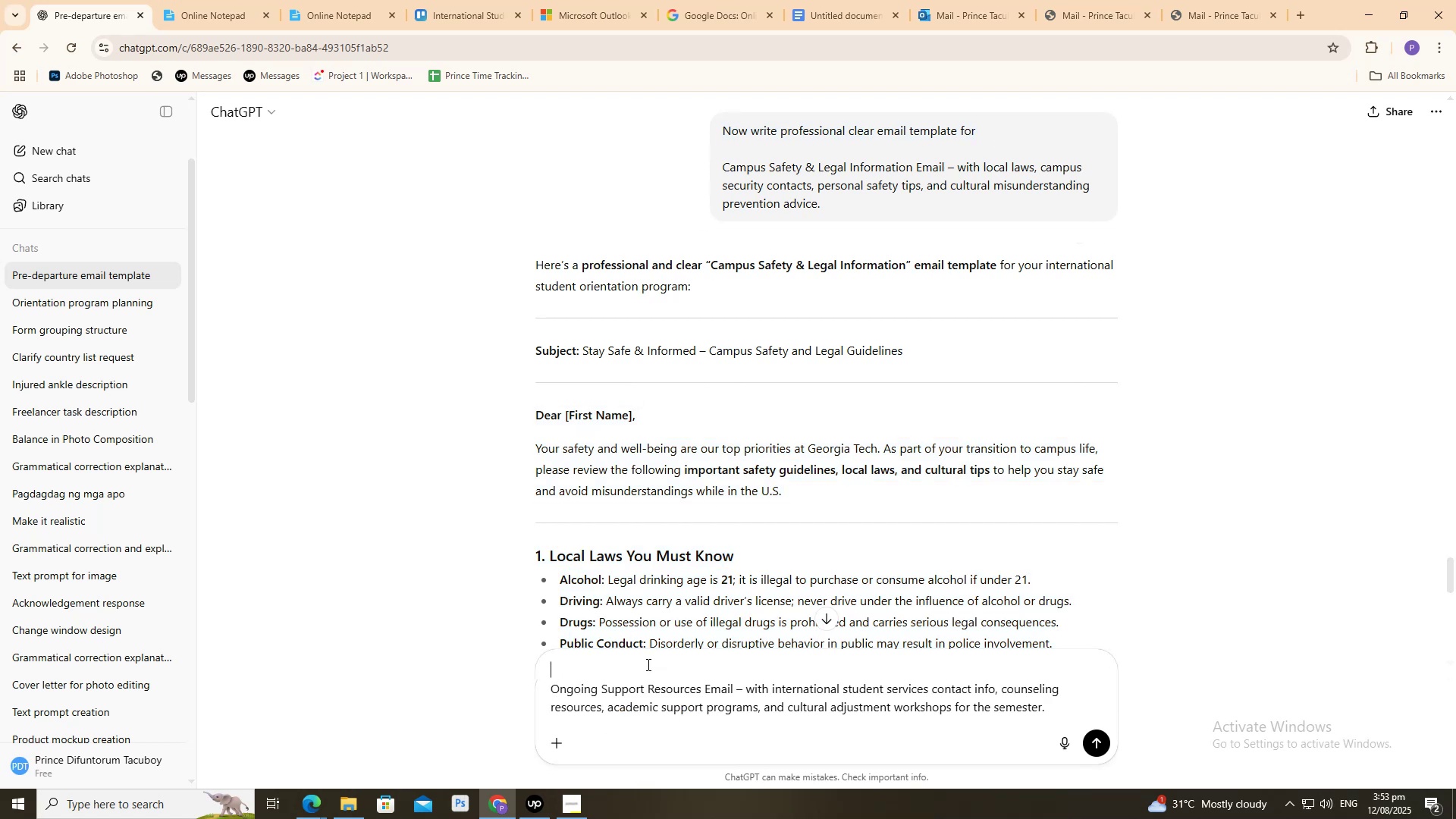 
key(Control+ControlLeft)
 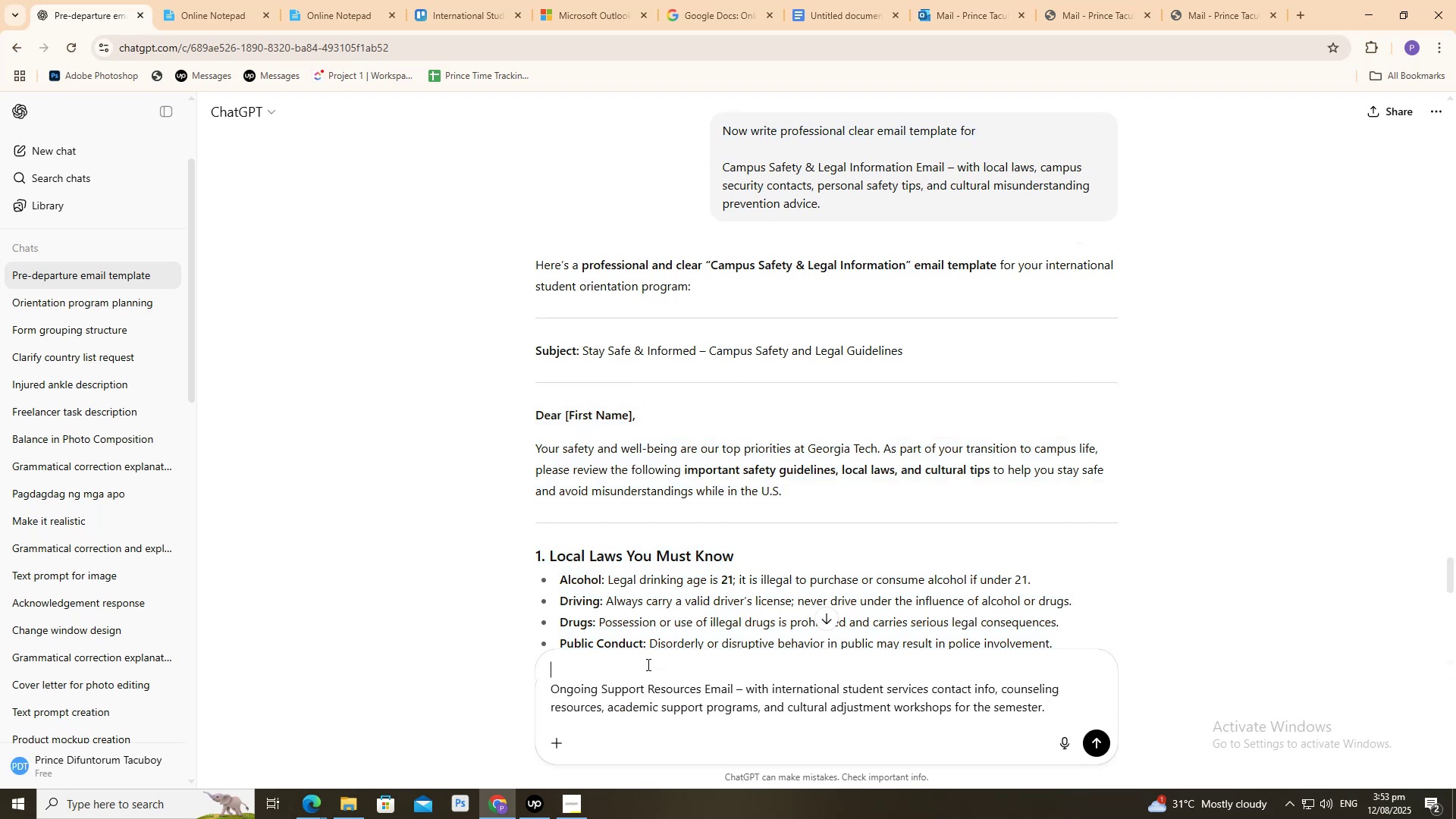 
key(Control+V)
 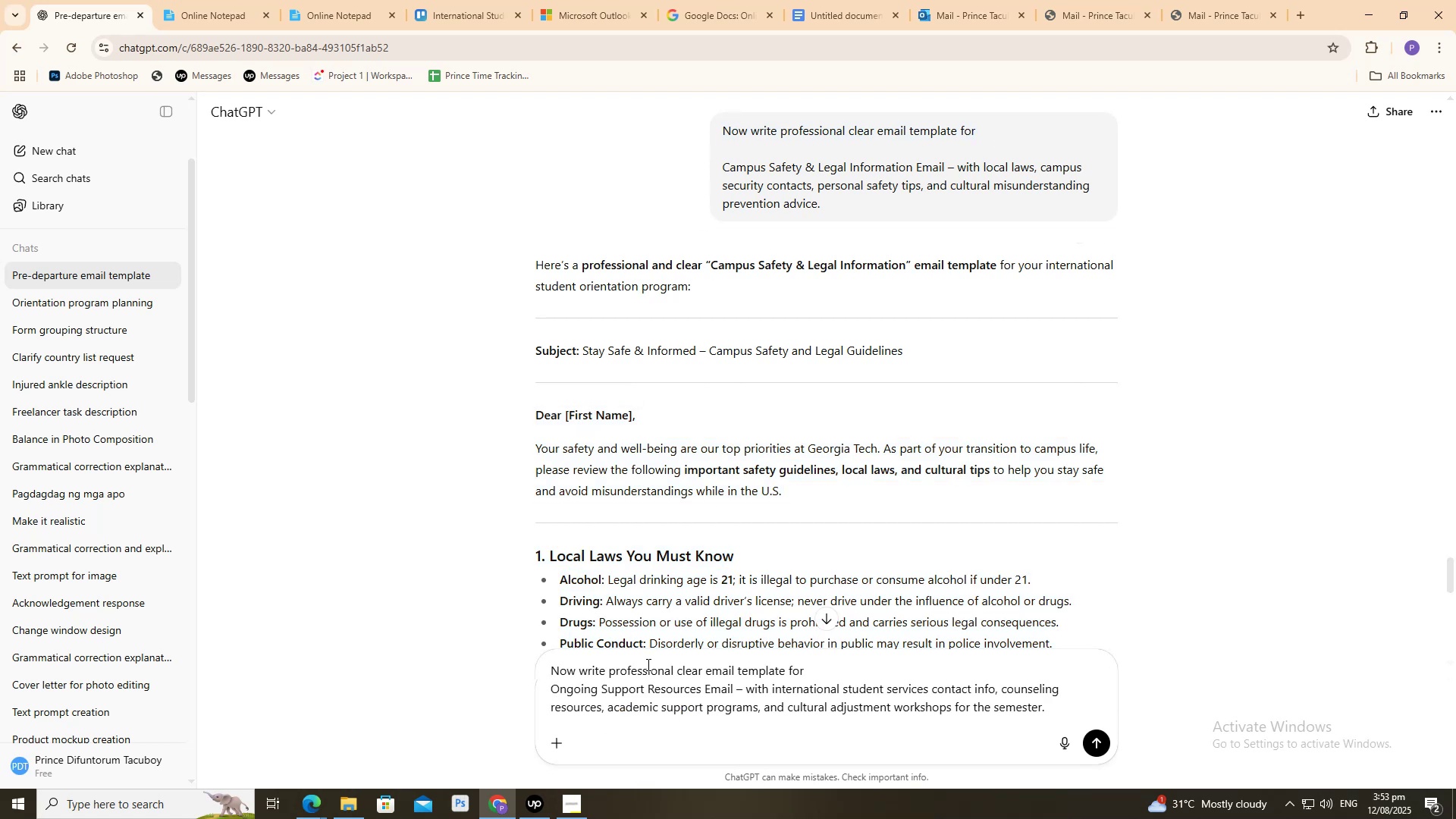 
key(Shift+ShiftRight)
 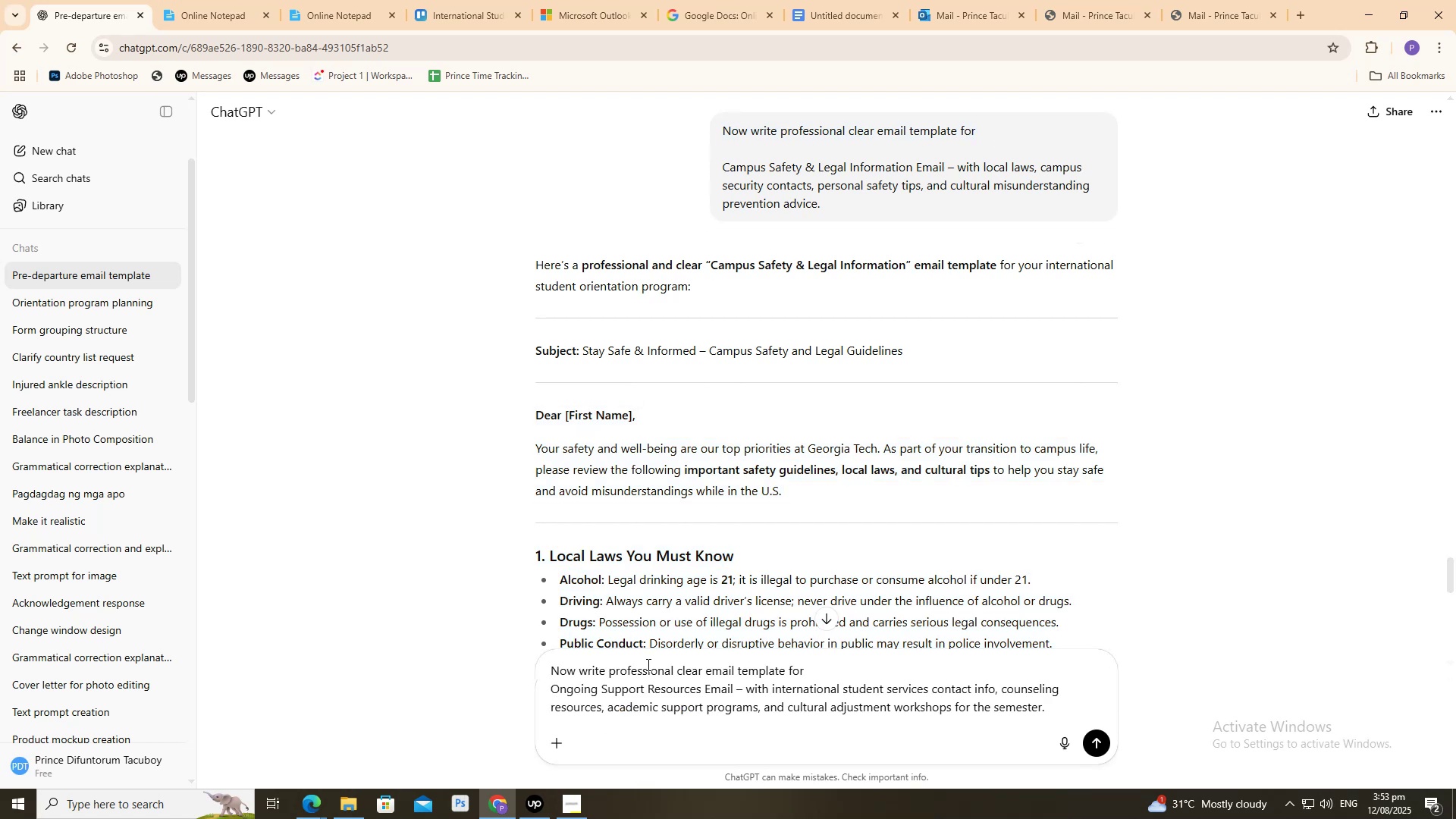 
key(Shift+Enter)
 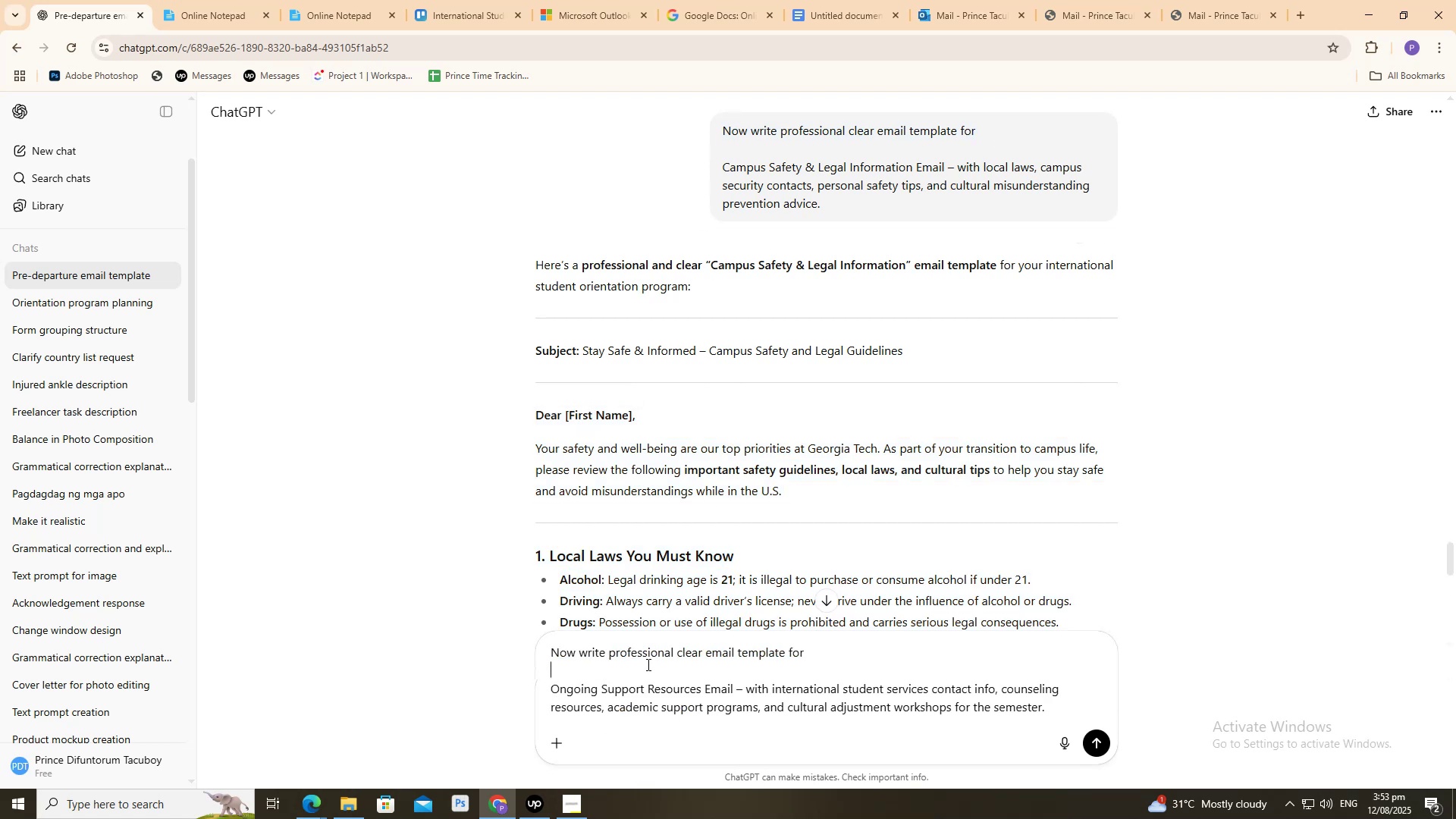 
key(Enter)
 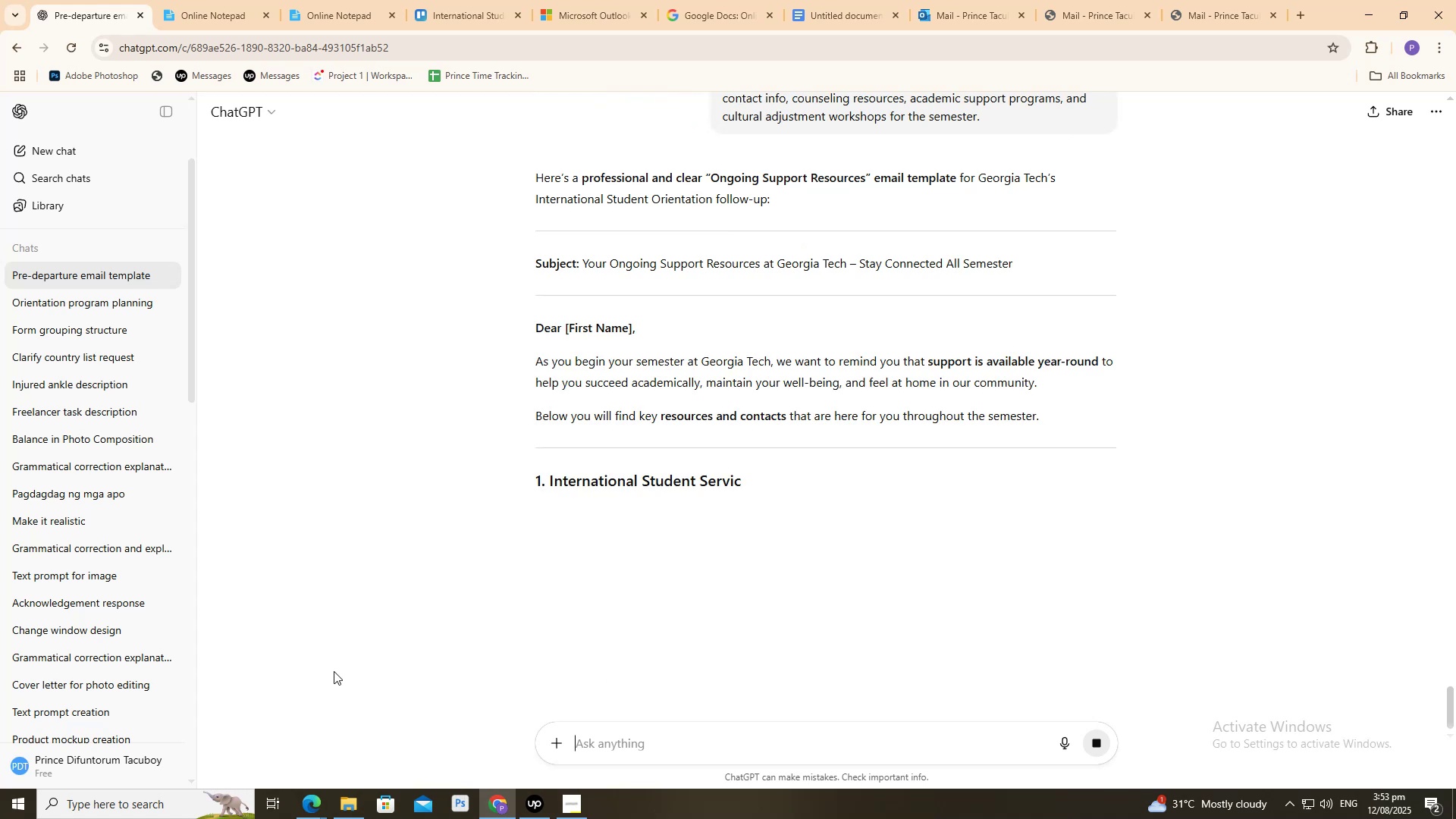 
left_click([320, 800])
 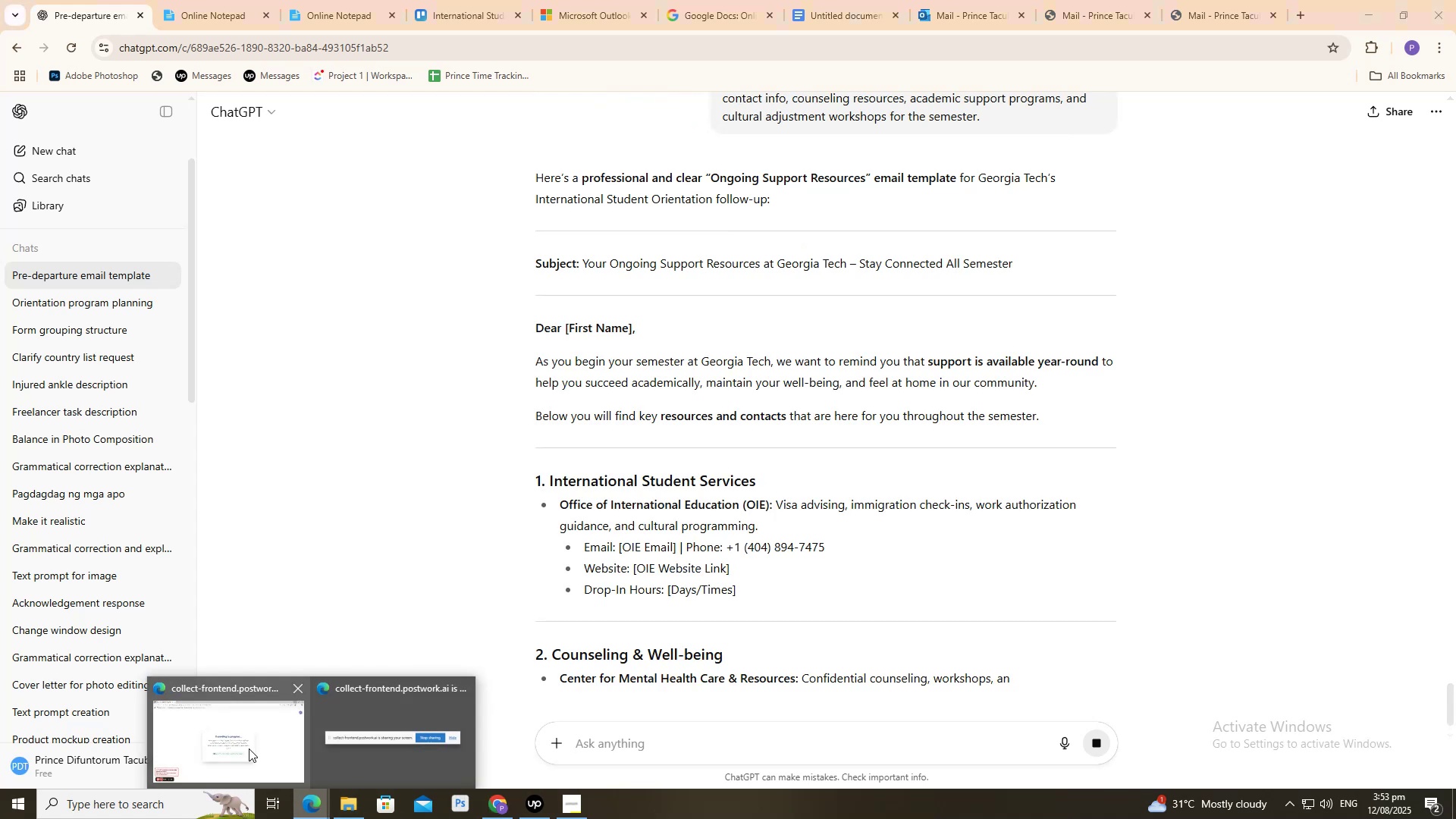 
double_click([248, 748])
 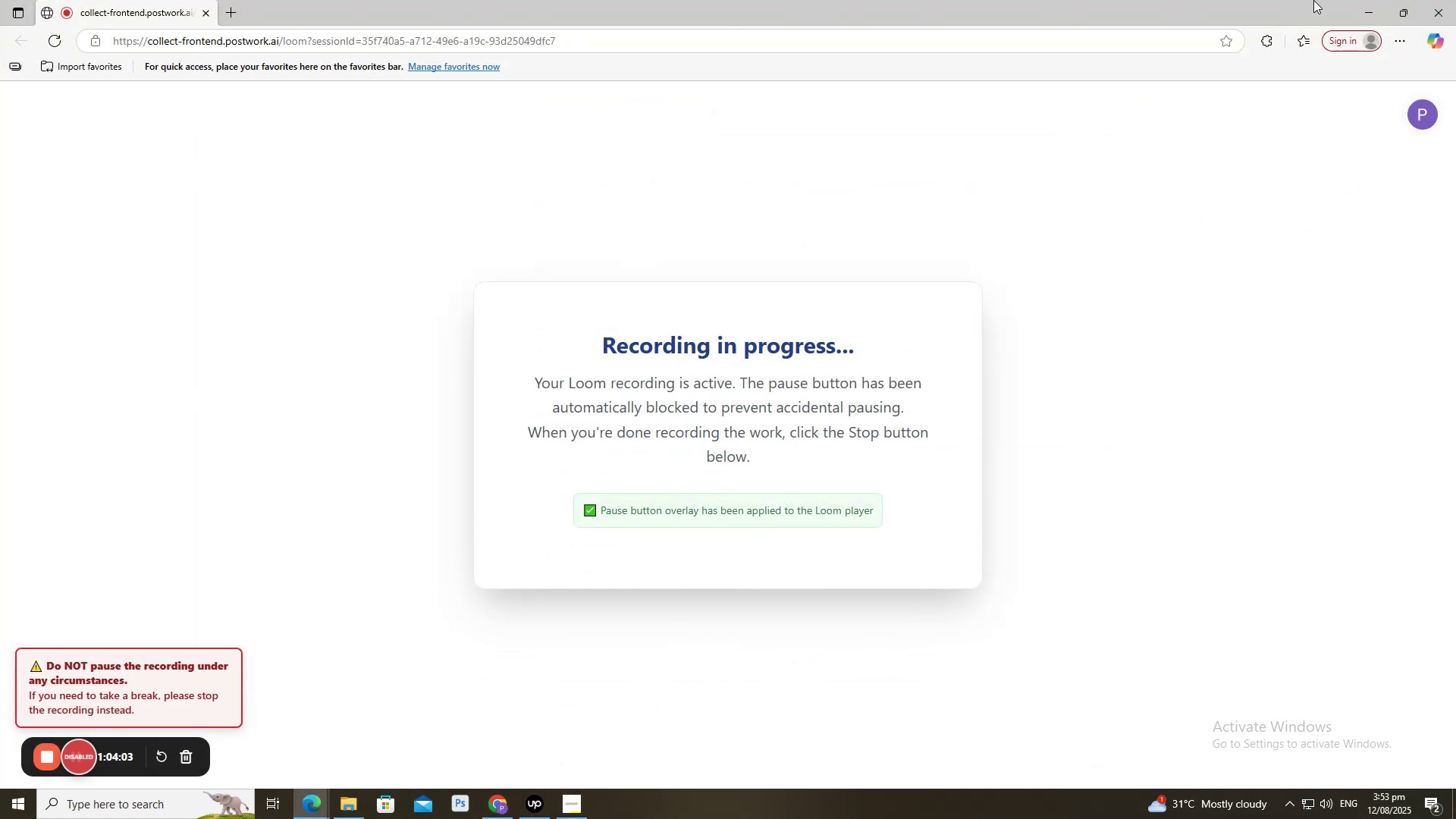 
left_click([1363, 0])
 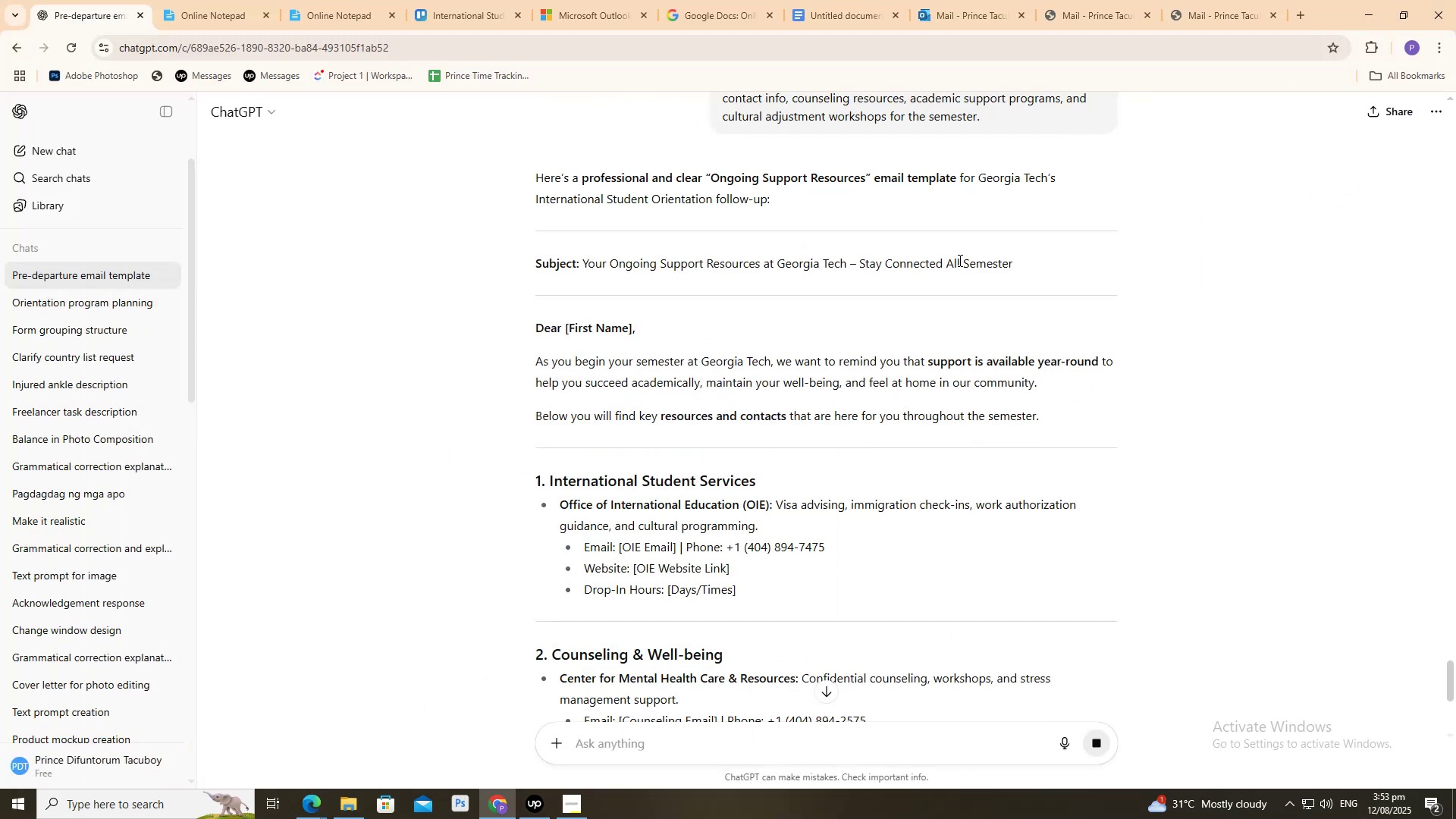 
scroll: coordinate [957, 334], scroll_direction: up, amount: 1.0
 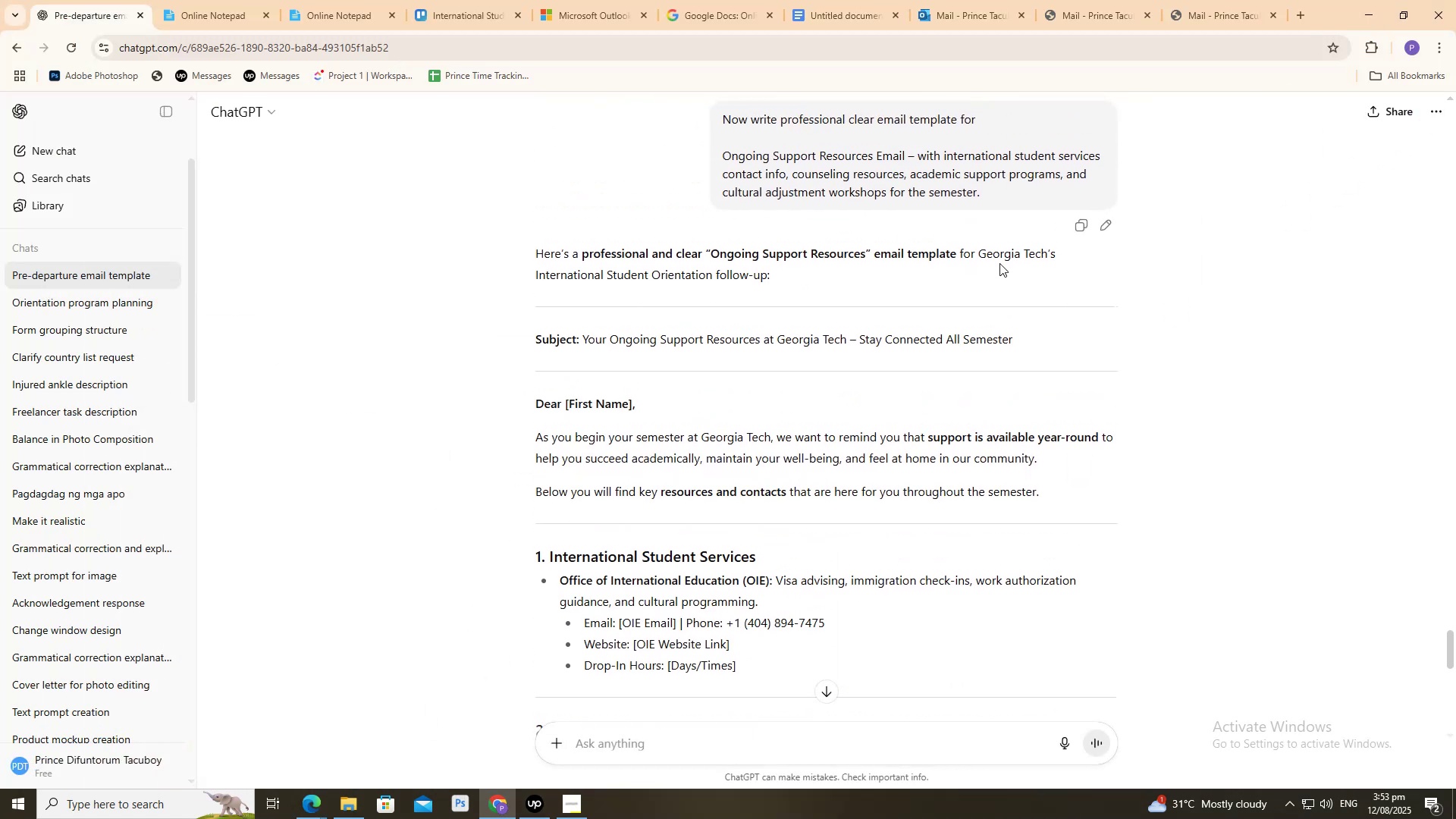 
scroll: coordinate [975, 273], scroll_direction: none, amount: 0.0
 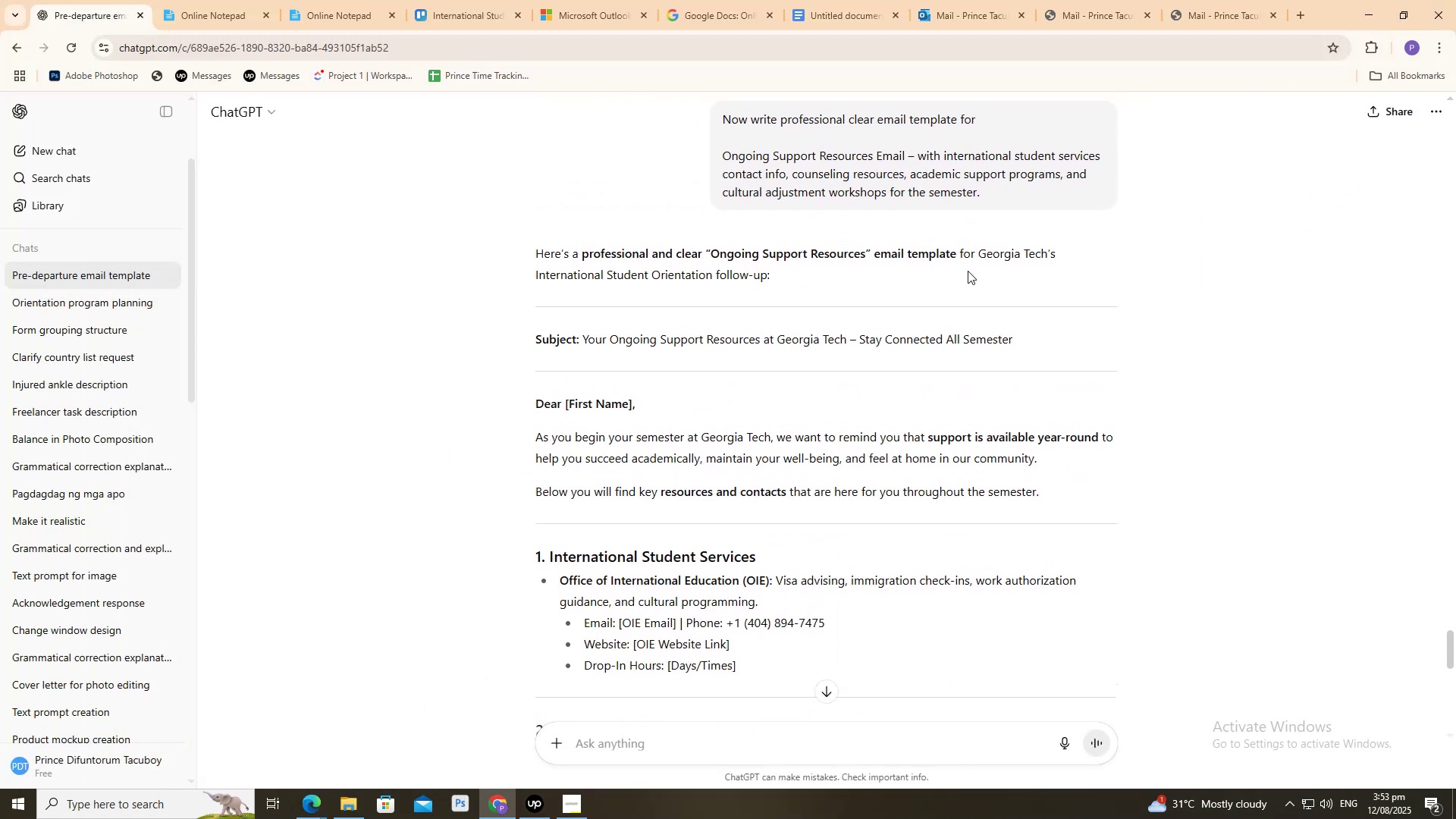 
scroll: coordinate [967, 271], scroll_direction: down, amount: 1.0
 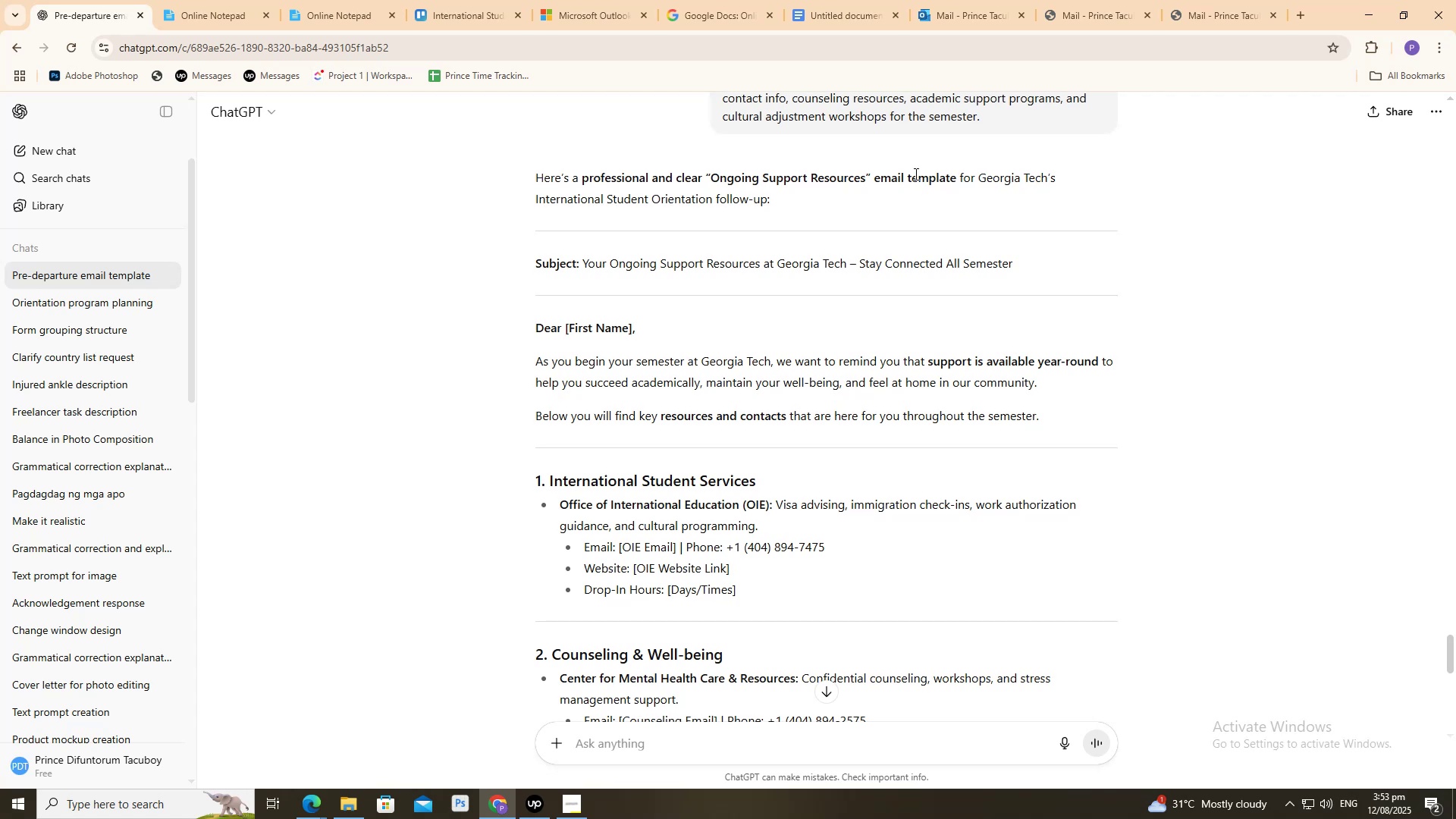 
wait(5.59)
 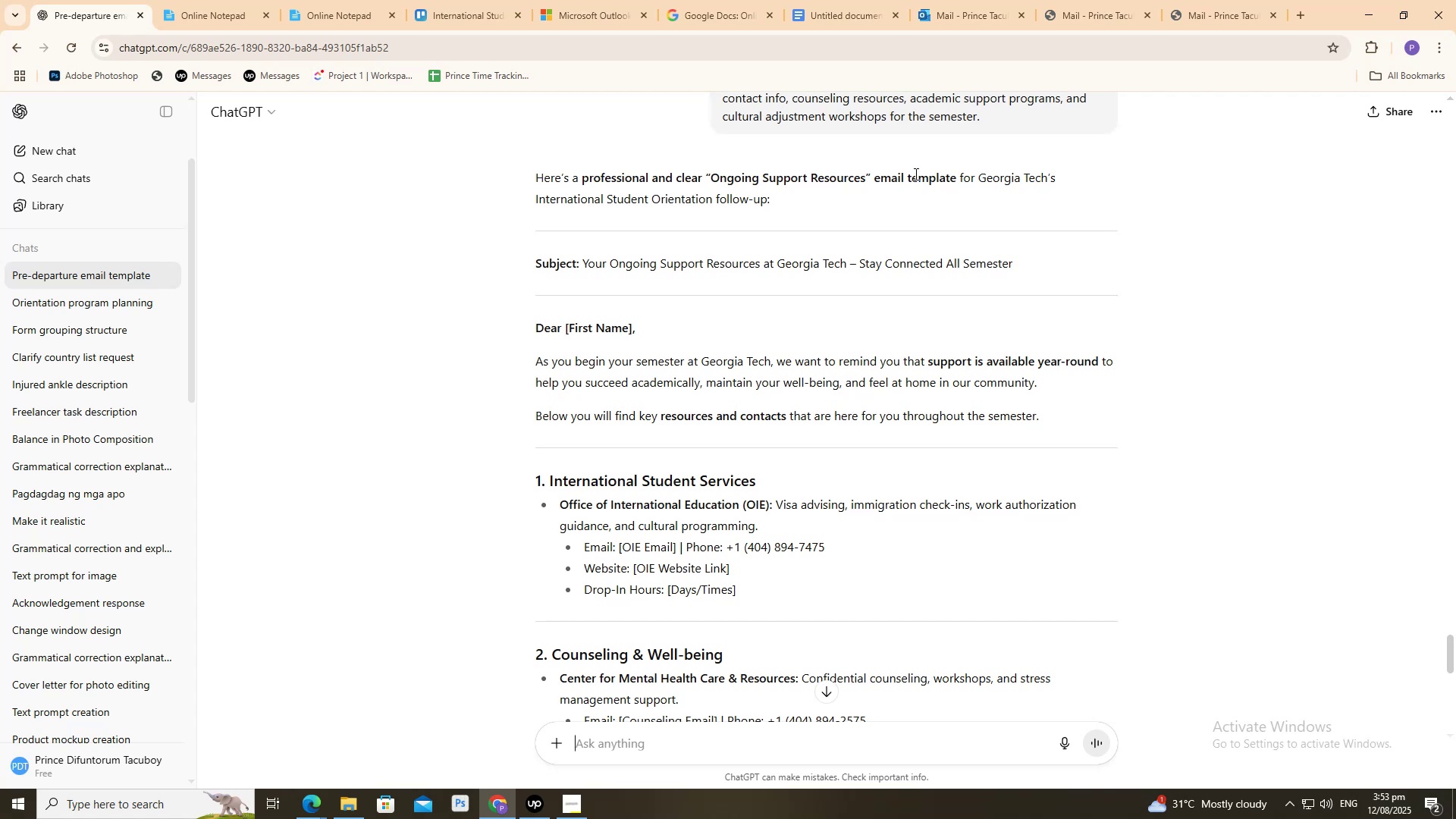 
scroll: coordinate [559, 275], scroll_direction: down, amount: 2.0
 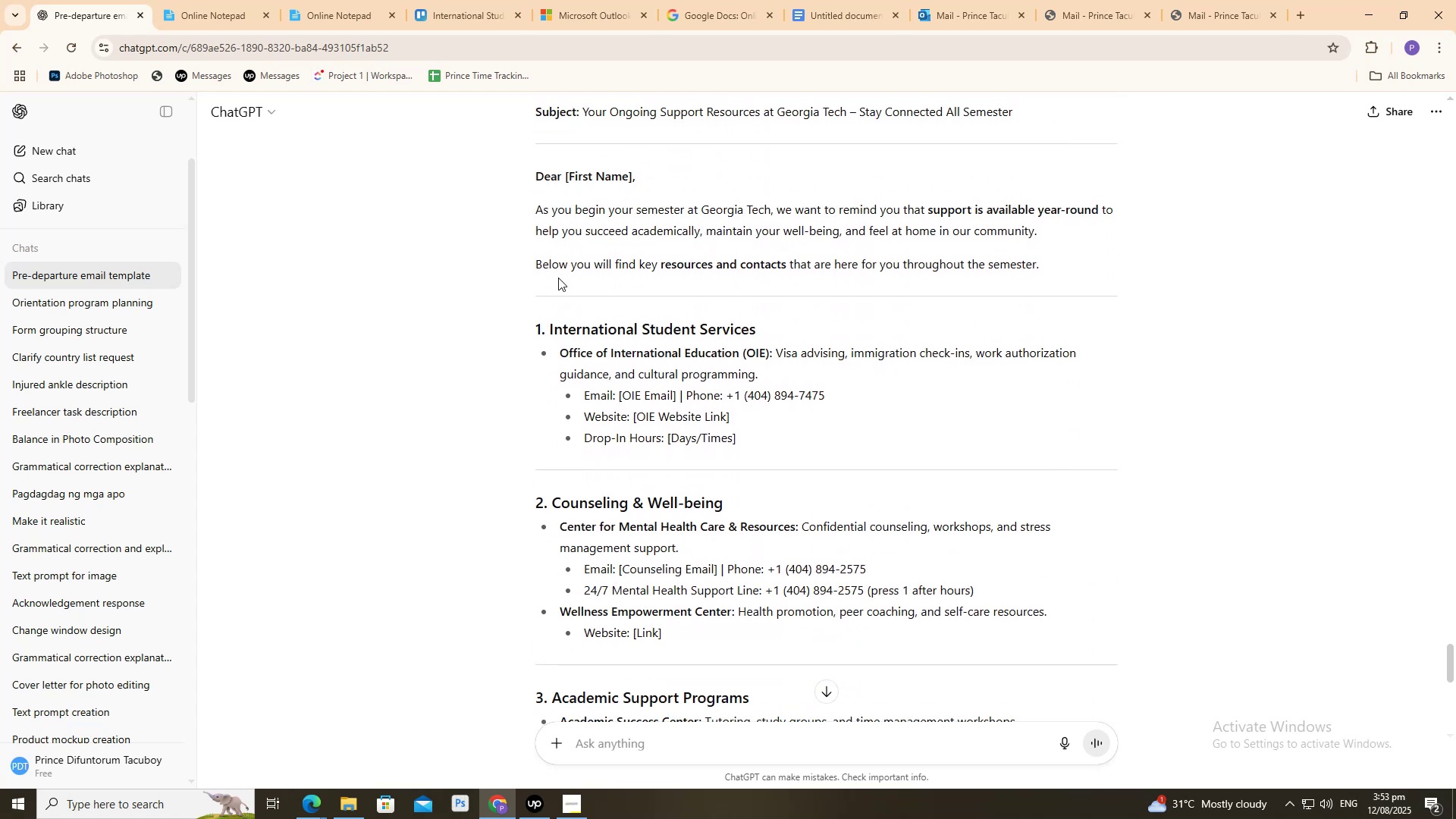 
scroll: coordinate [573, 361], scroll_direction: up, amount: 3.0
 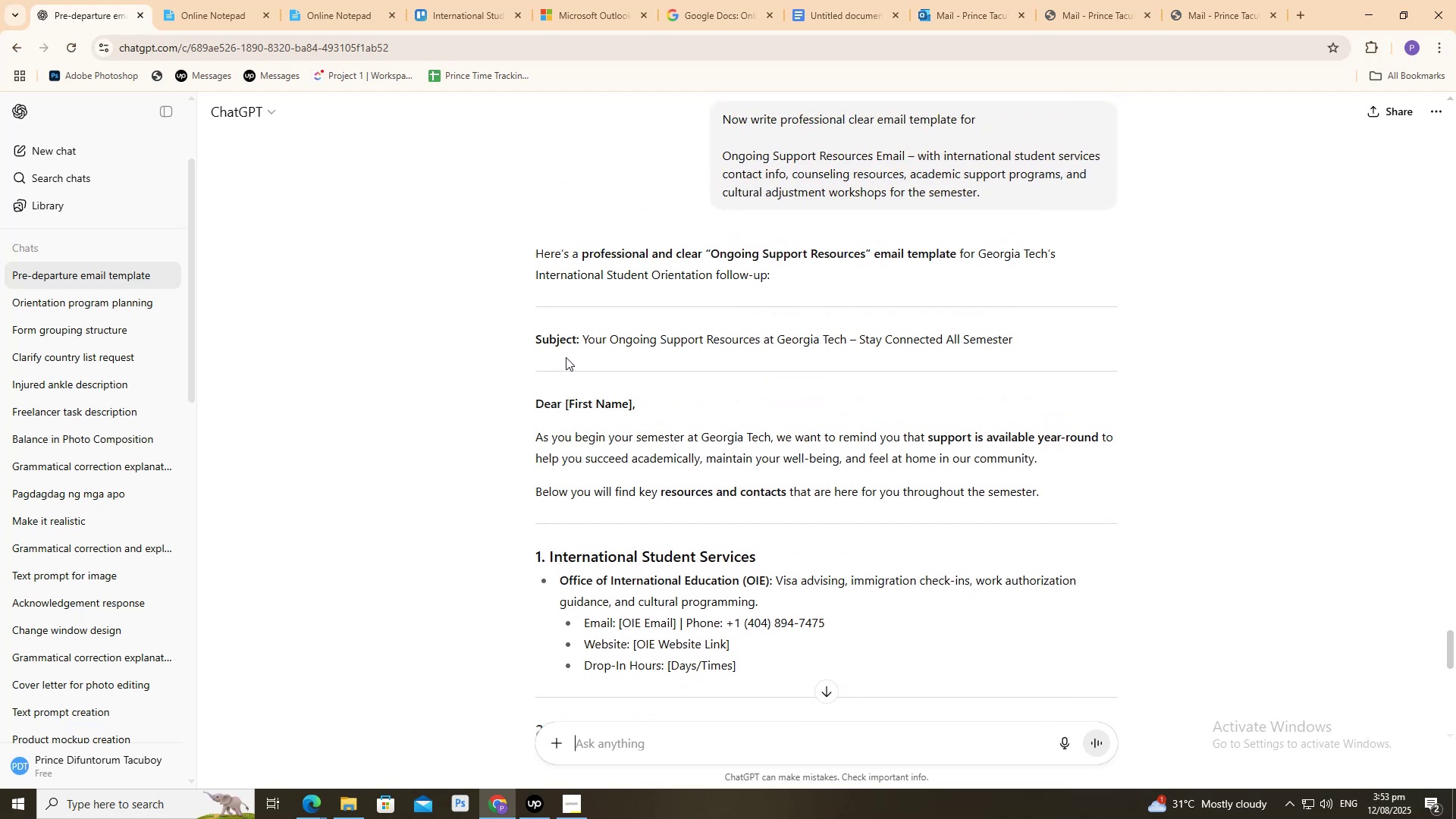 
scroll: coordinate [597, 293], scroll_direction: down, amount: 3.0
 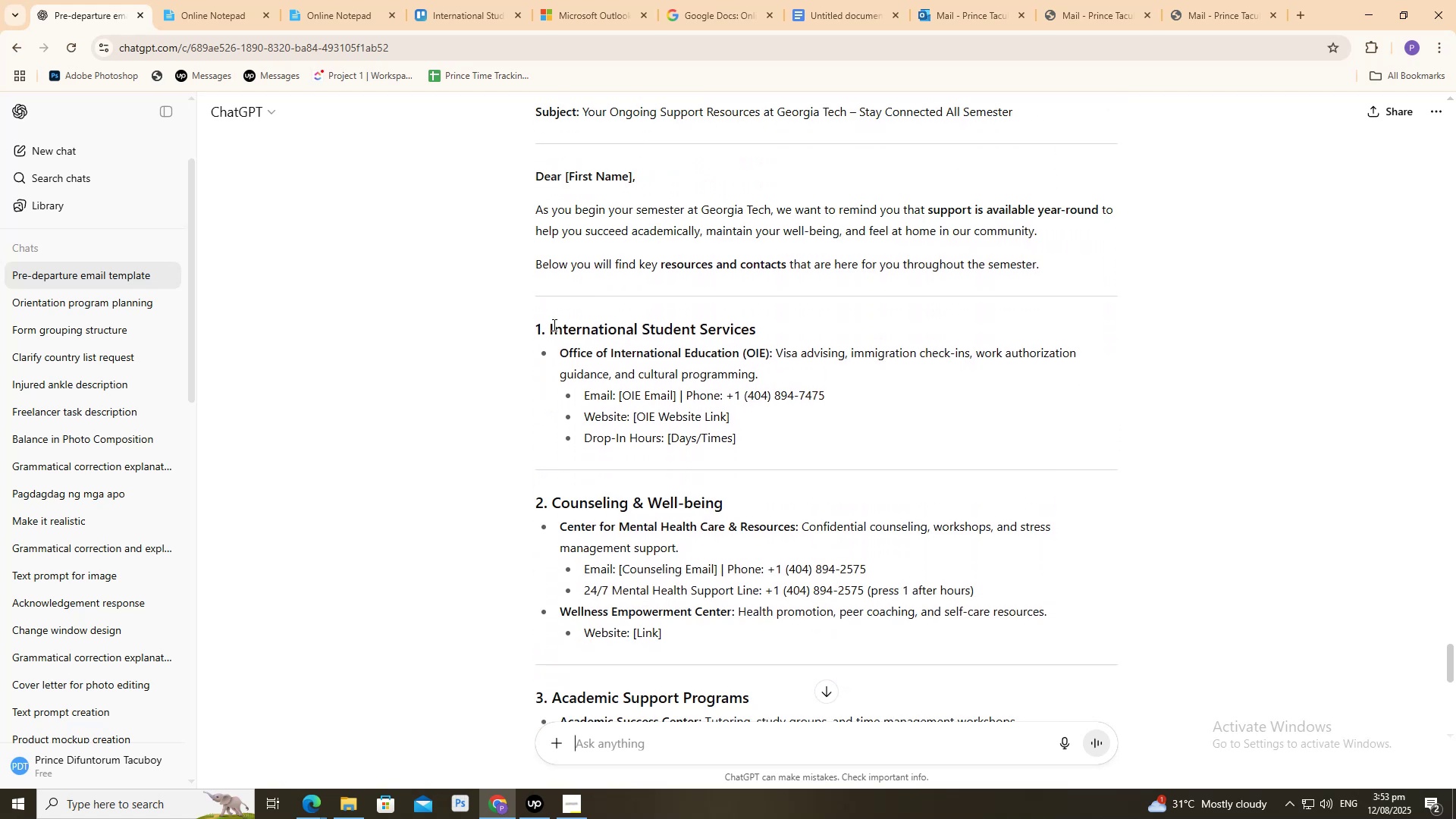 
left_click_drag(start_coordinate=[551, 324], to_coordinate=[764, 324])
 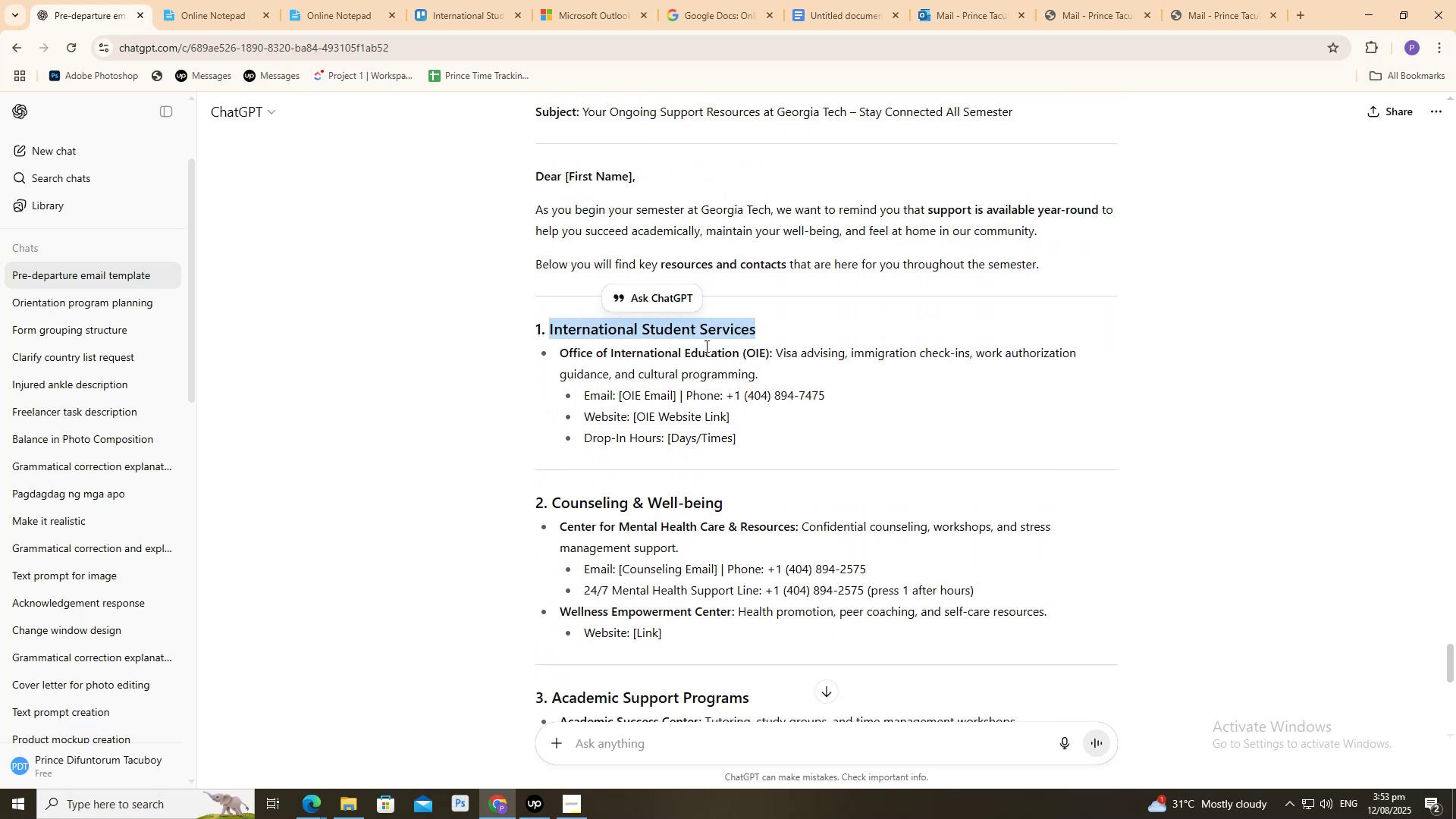 
scroll: coordinate [566, 329], scroll_direction: up, amount: 7.0
 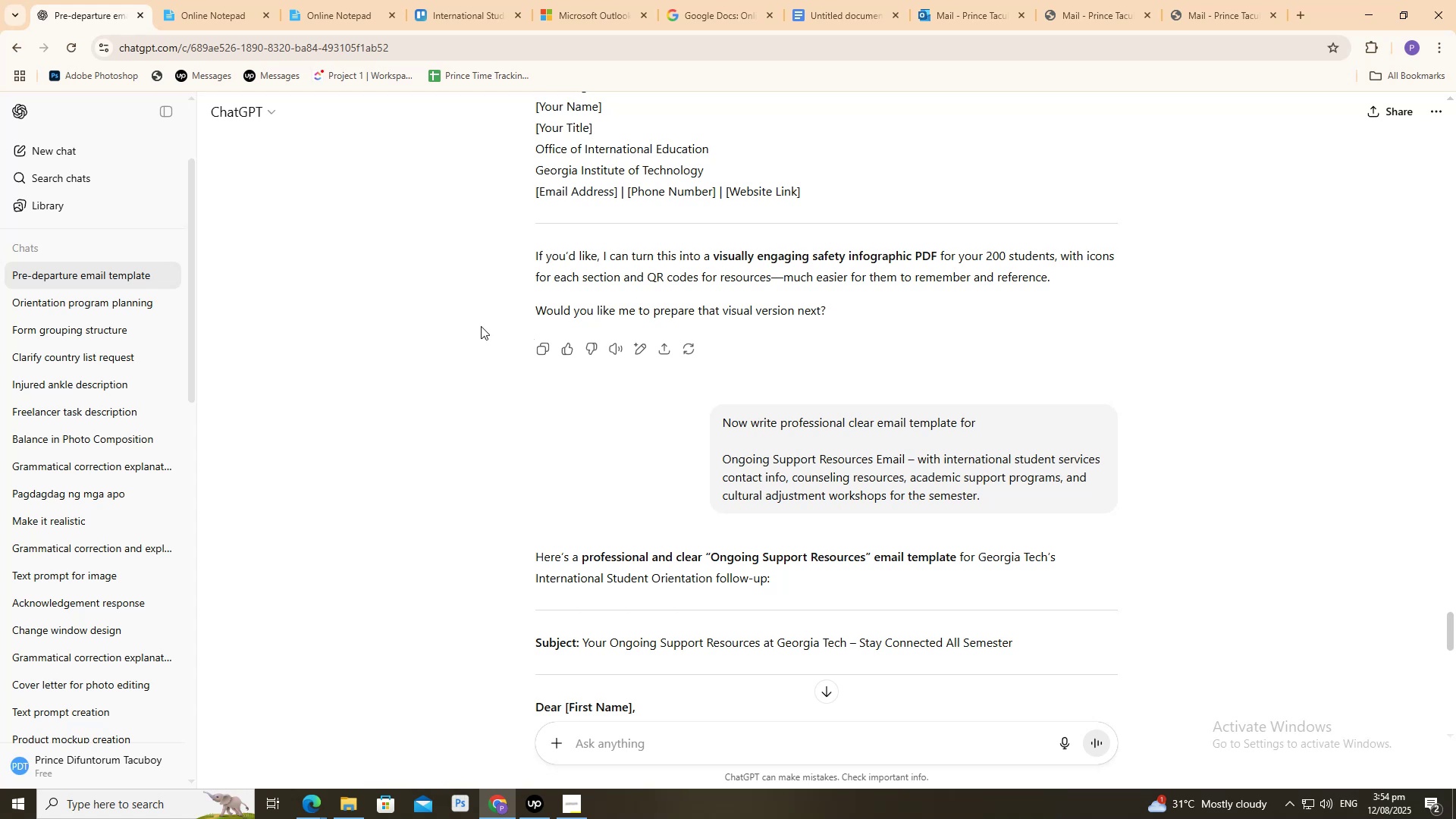 
wait(50.04)
 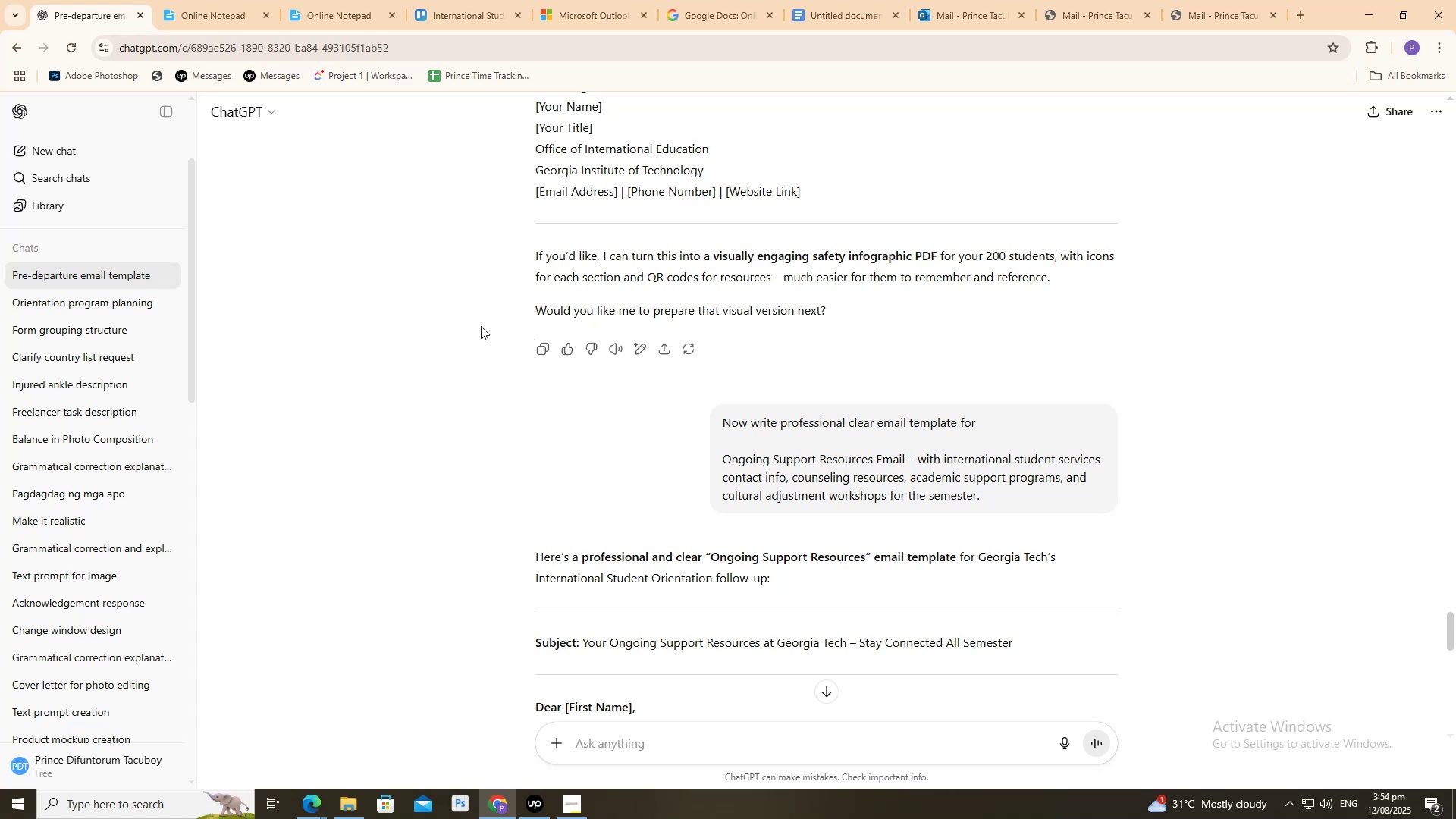 
scroll: coordinate [927, 444], scroll_direction: down, amount: 6.0
 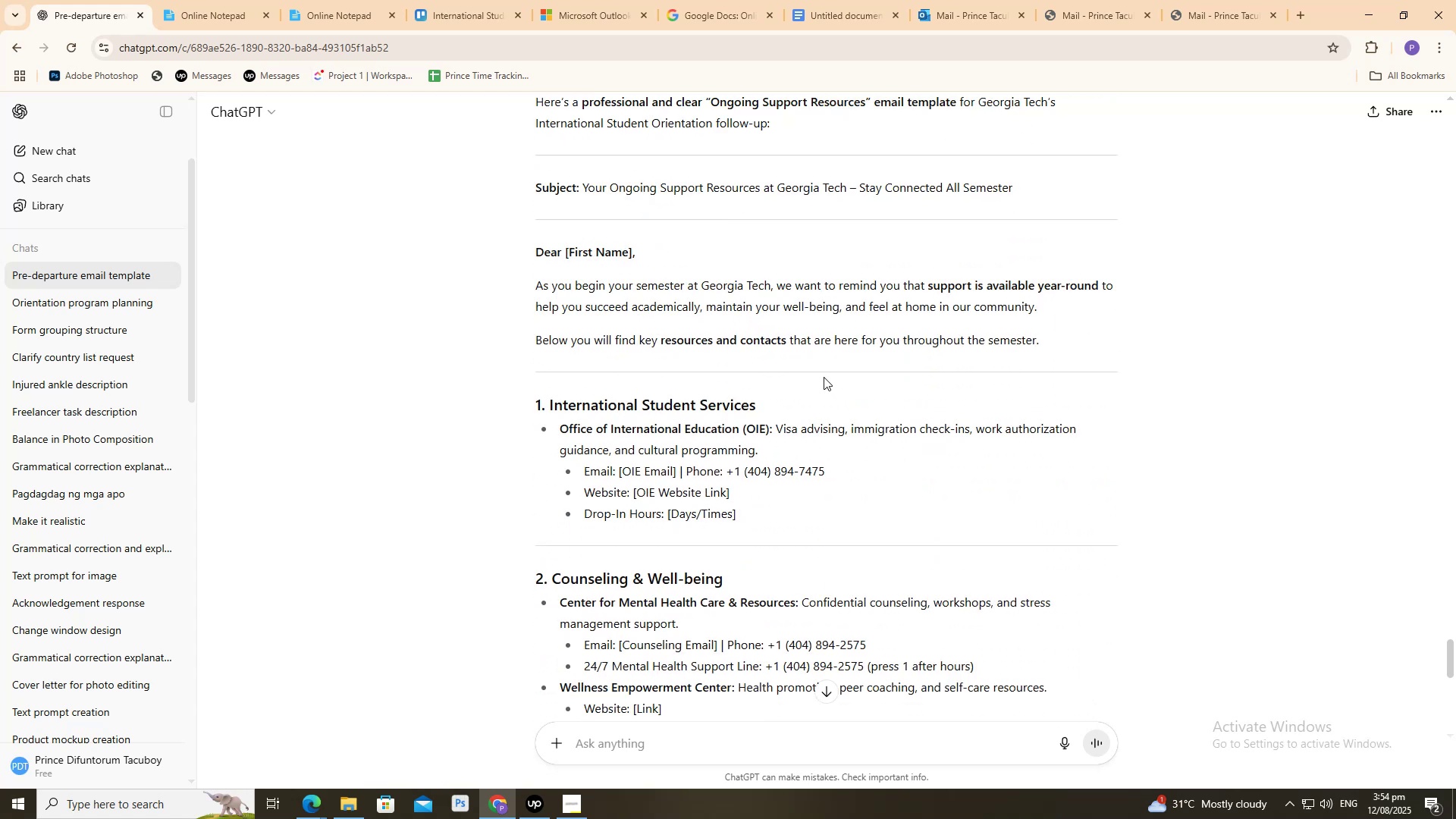 
wait(5.64)
 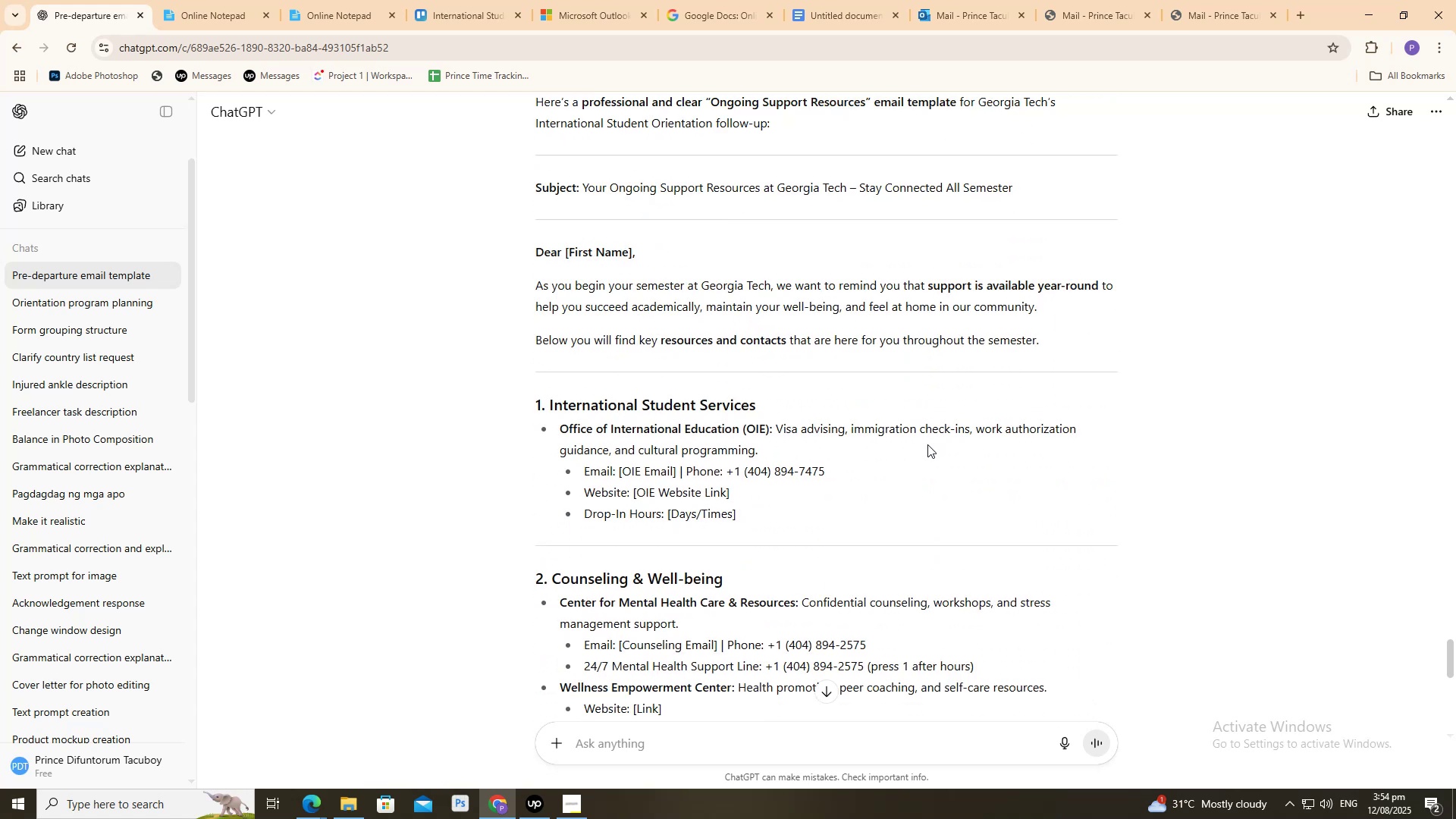 
scroll: coordinate [830, 376], scroll_direction: up, amount: 2.0
 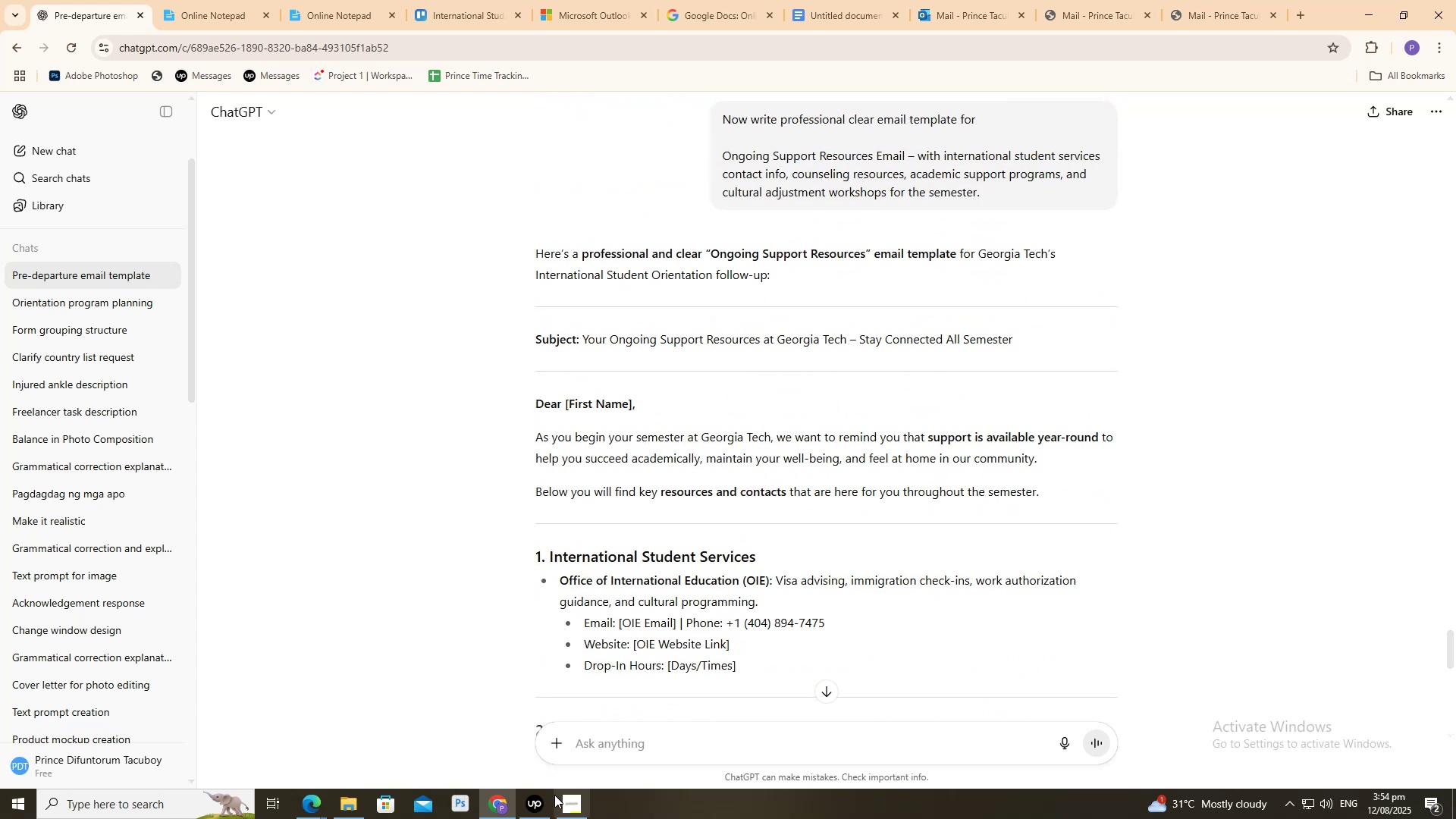 
left_click([573, 805])
 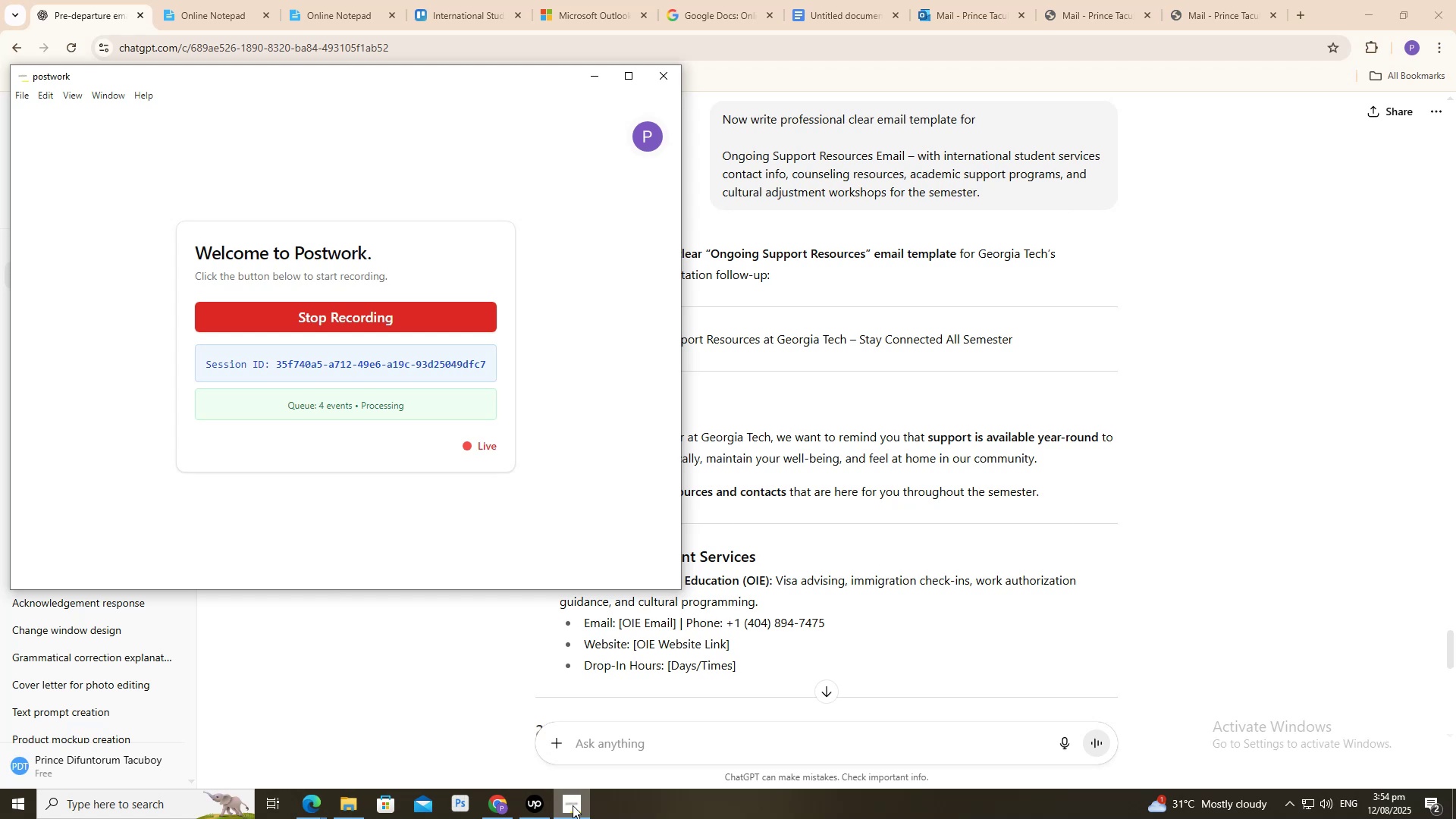 
left_click([573, 805])
 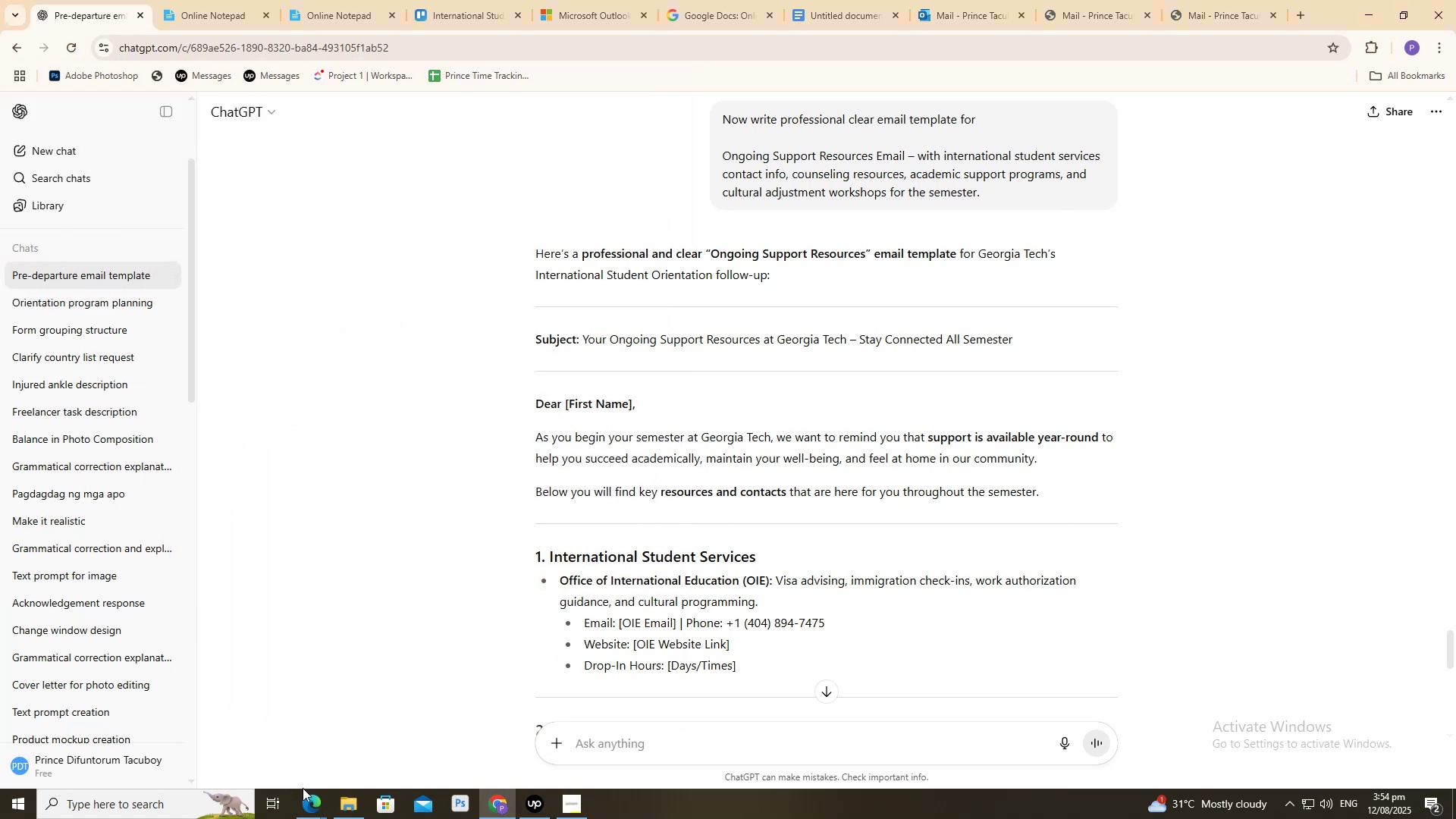 
left_click([311, 800])
 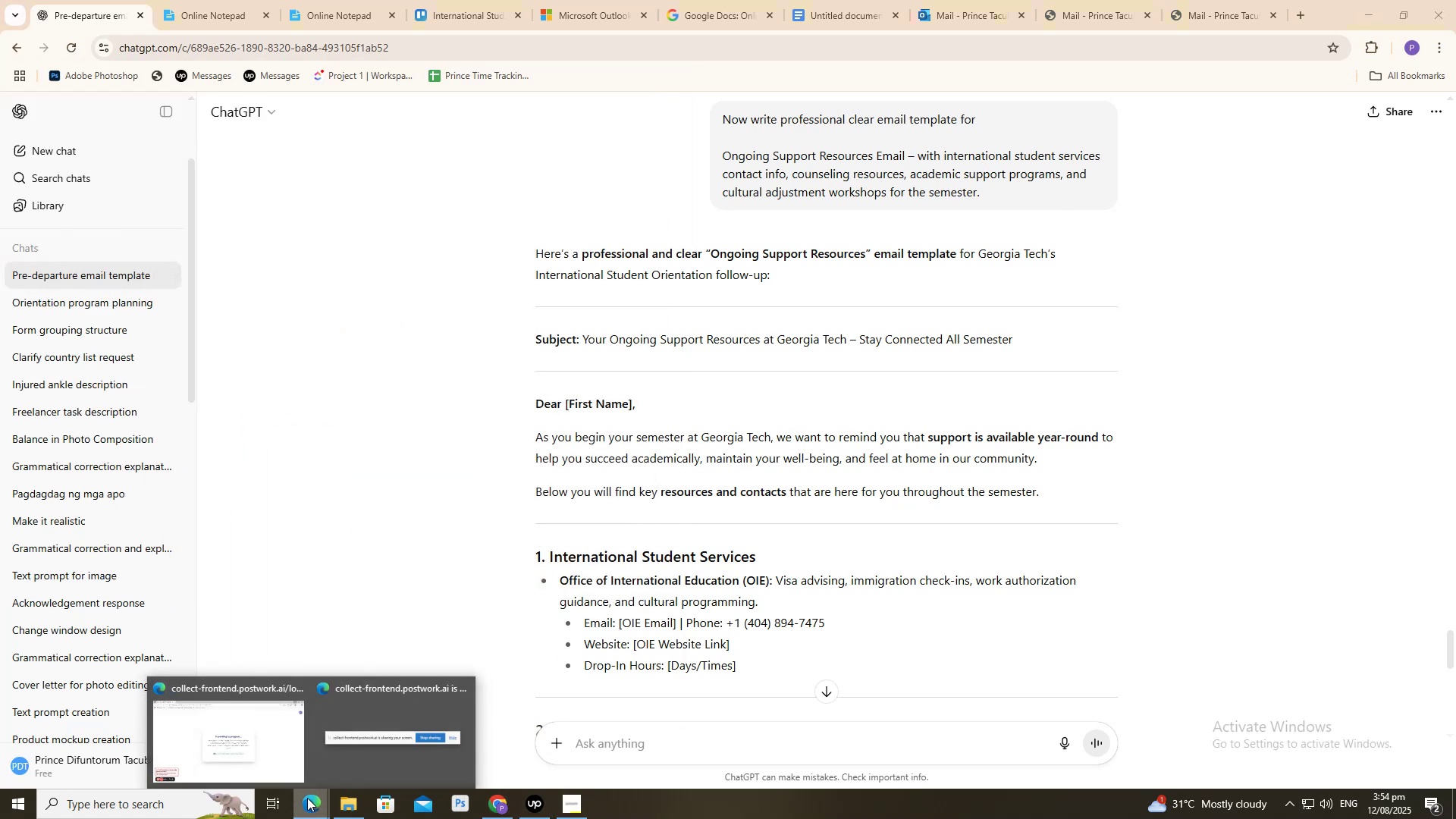 
left_click([307, 798])
 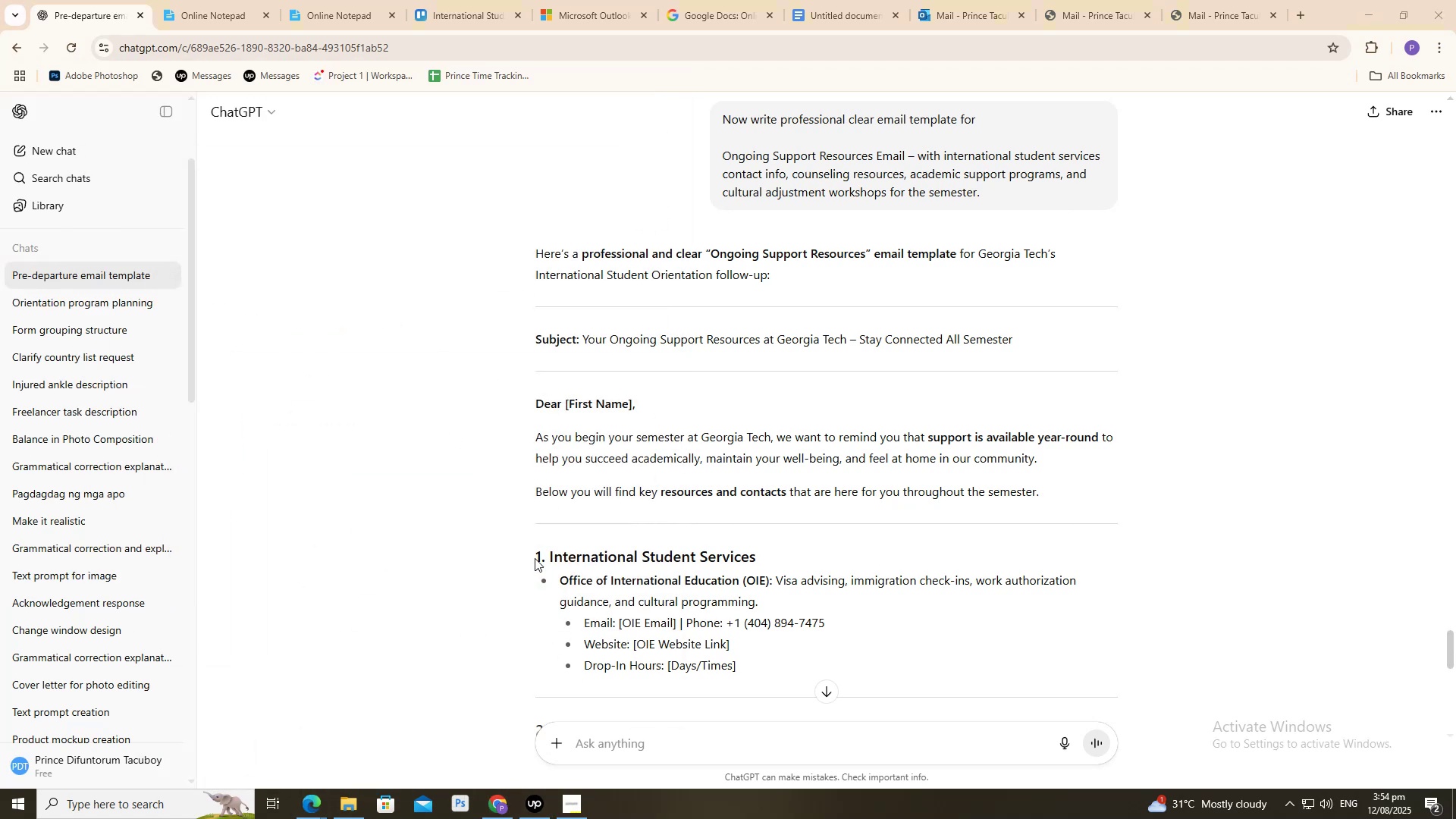 
wait(5.17)
 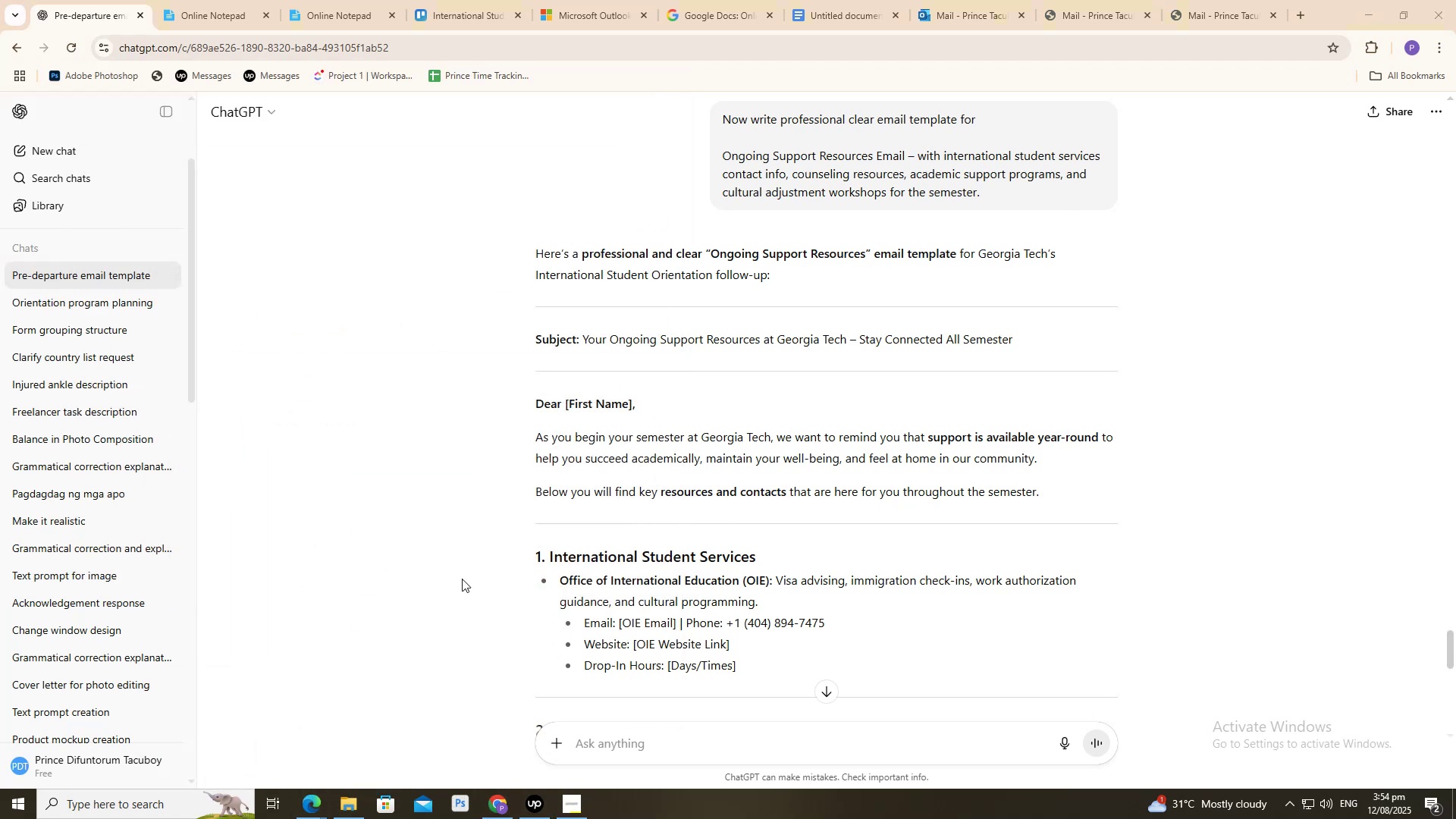 
left_click([494, 801])
 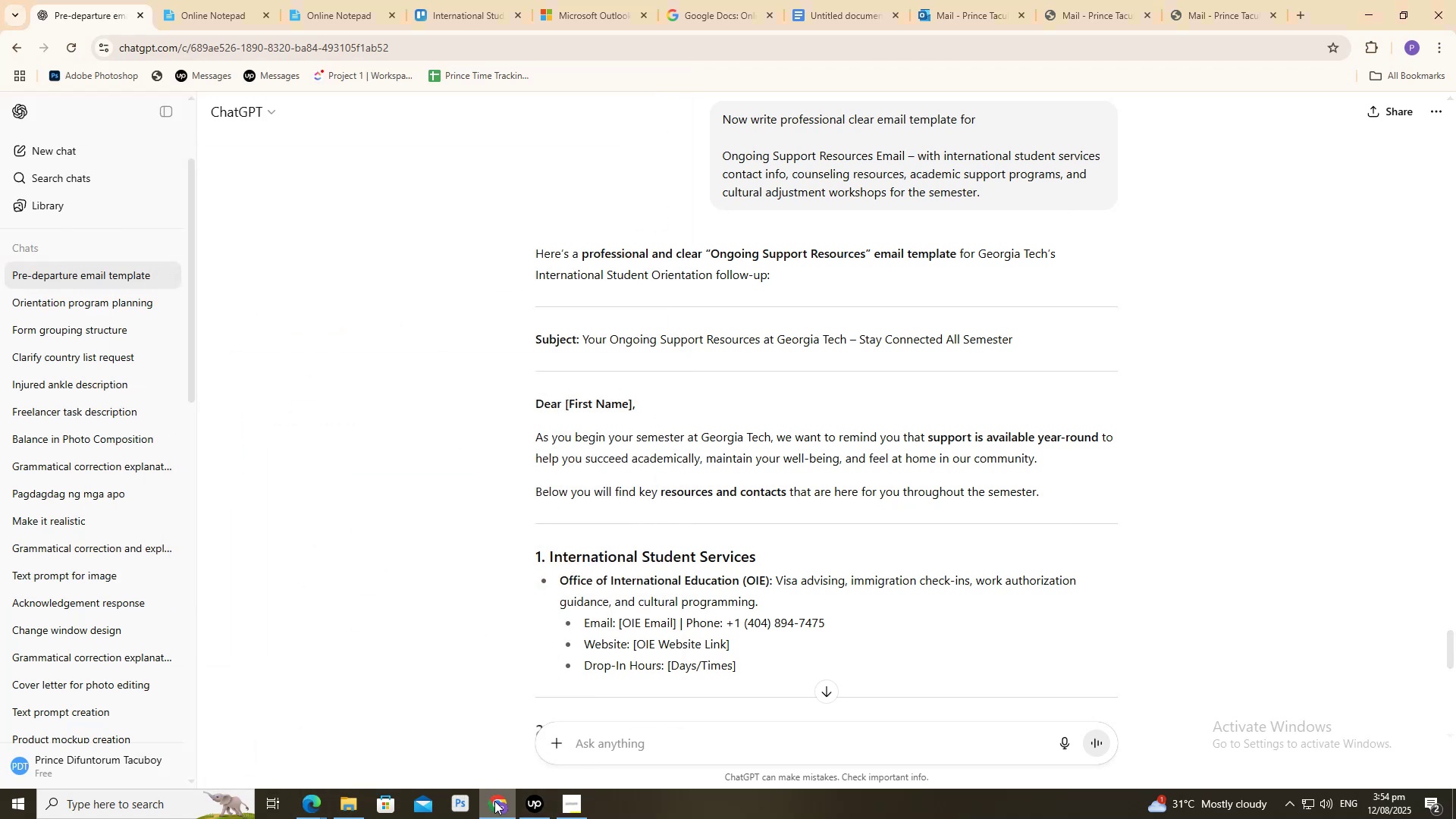 
left_click([494, 801])
 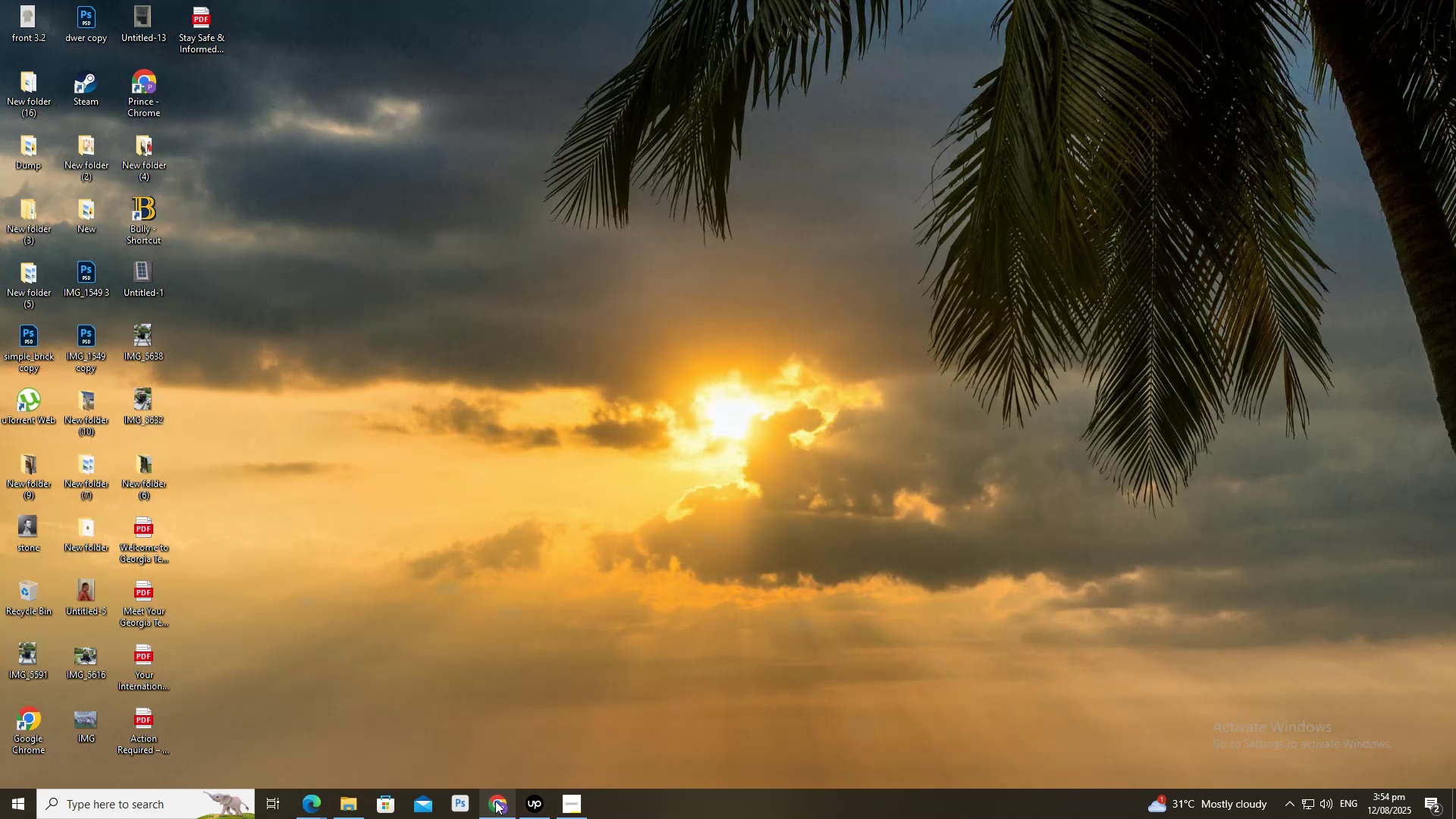 
double_click([495, 801])
 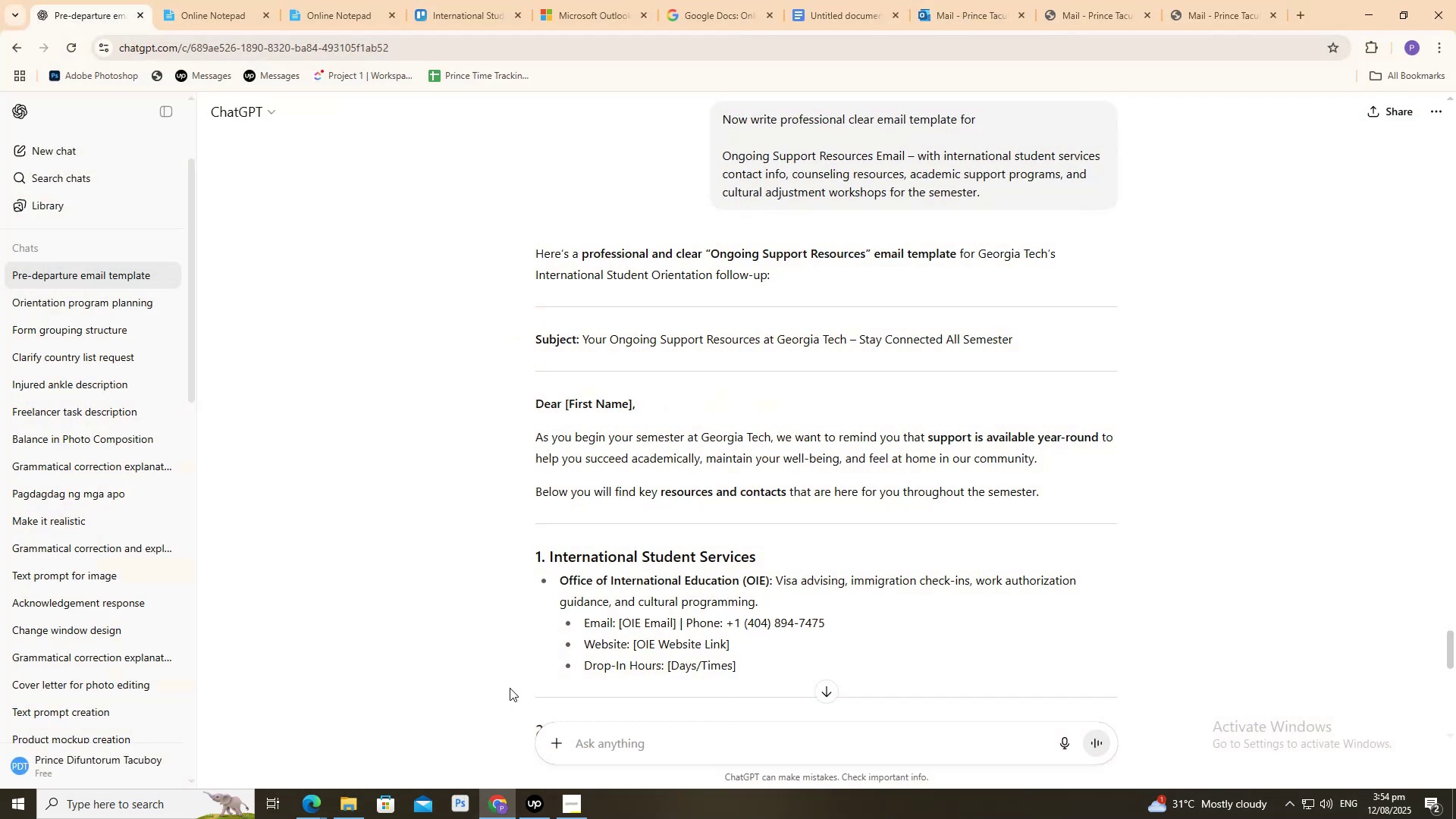 
wait(8.15)
 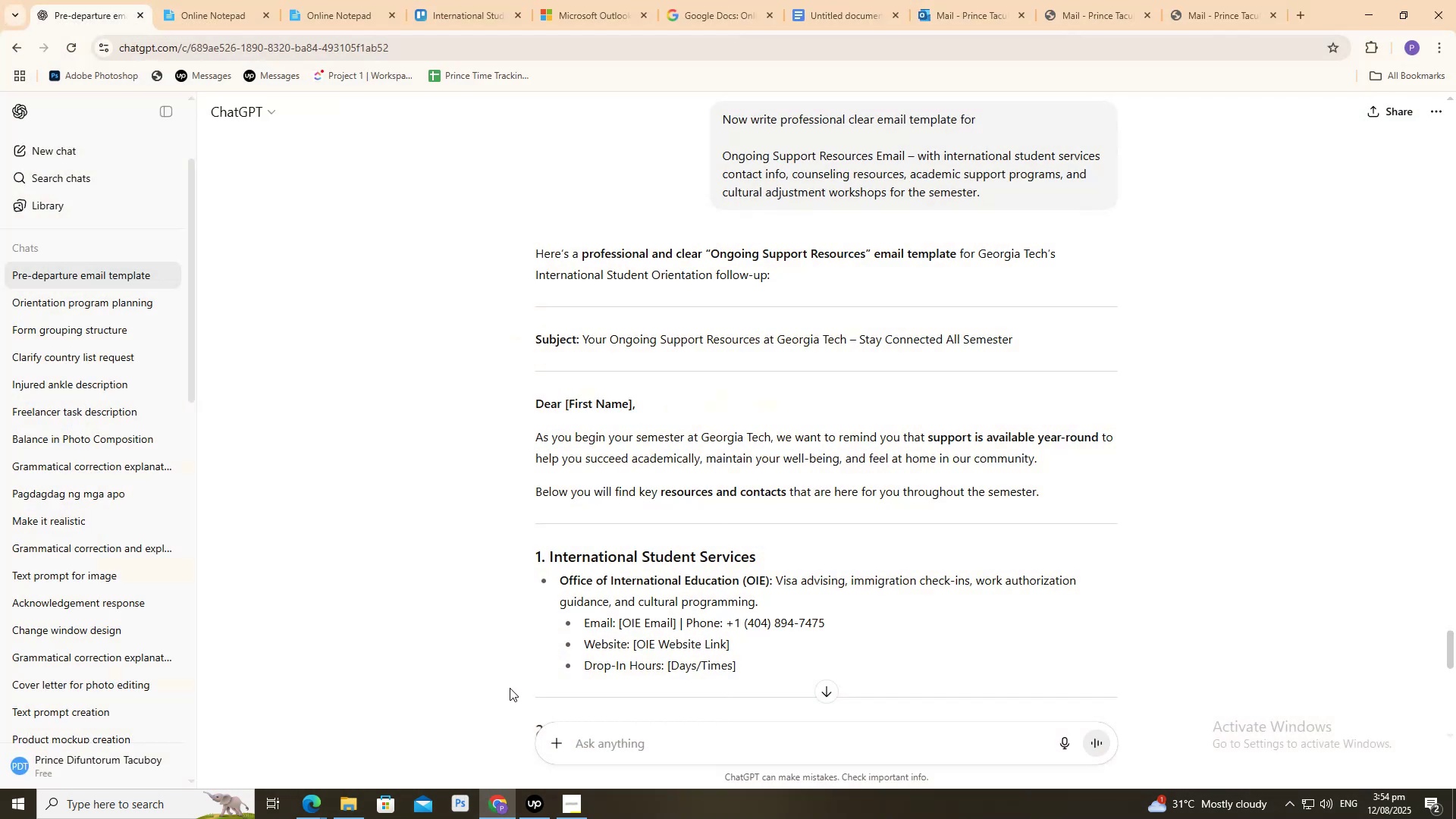 
scroll: coordinate [526, 657], scroll_direction: up, amount: 3.0
 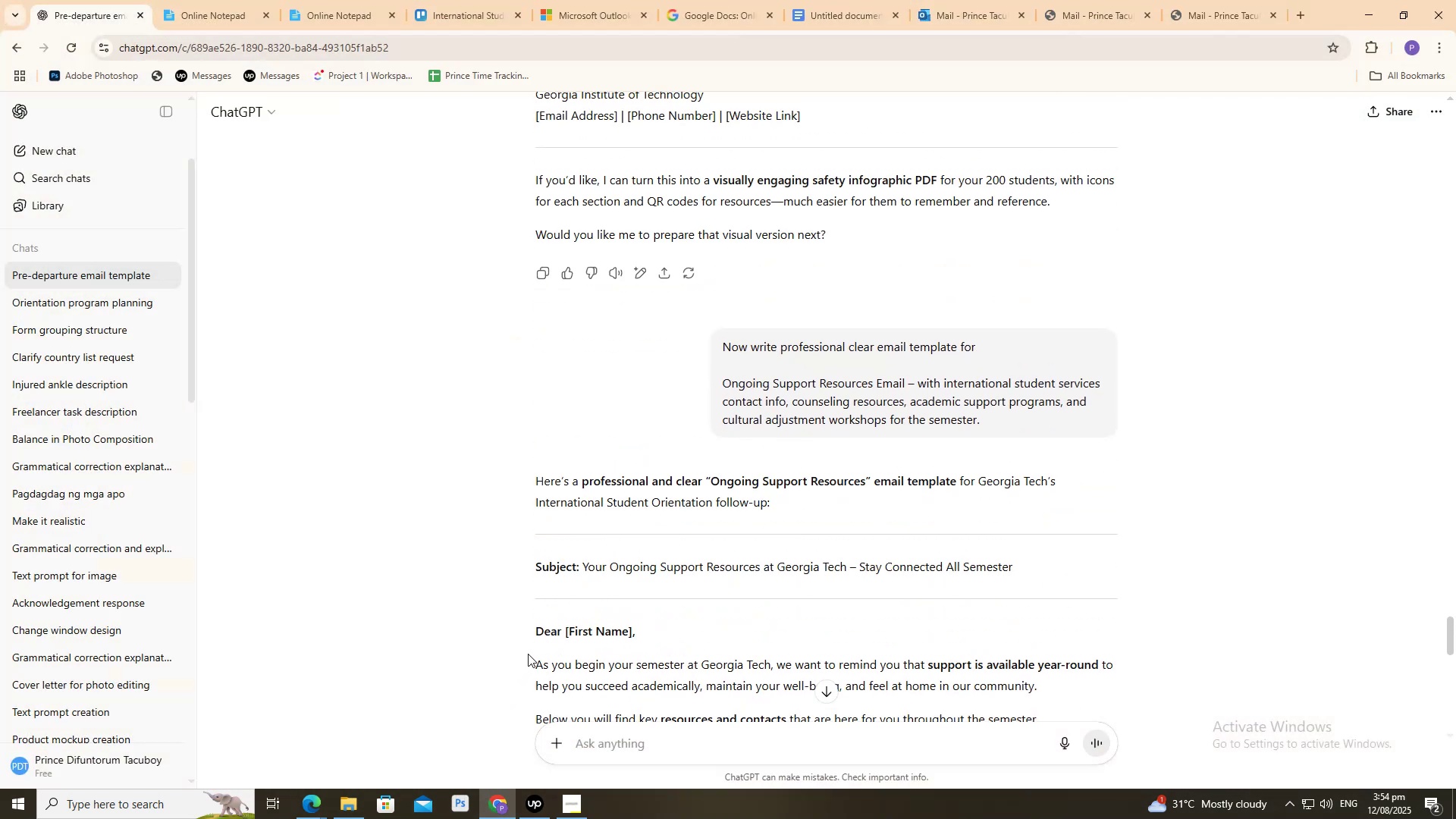 
scroll: coordinate [528, 654], scroll_direction: down, amount: 3.0
 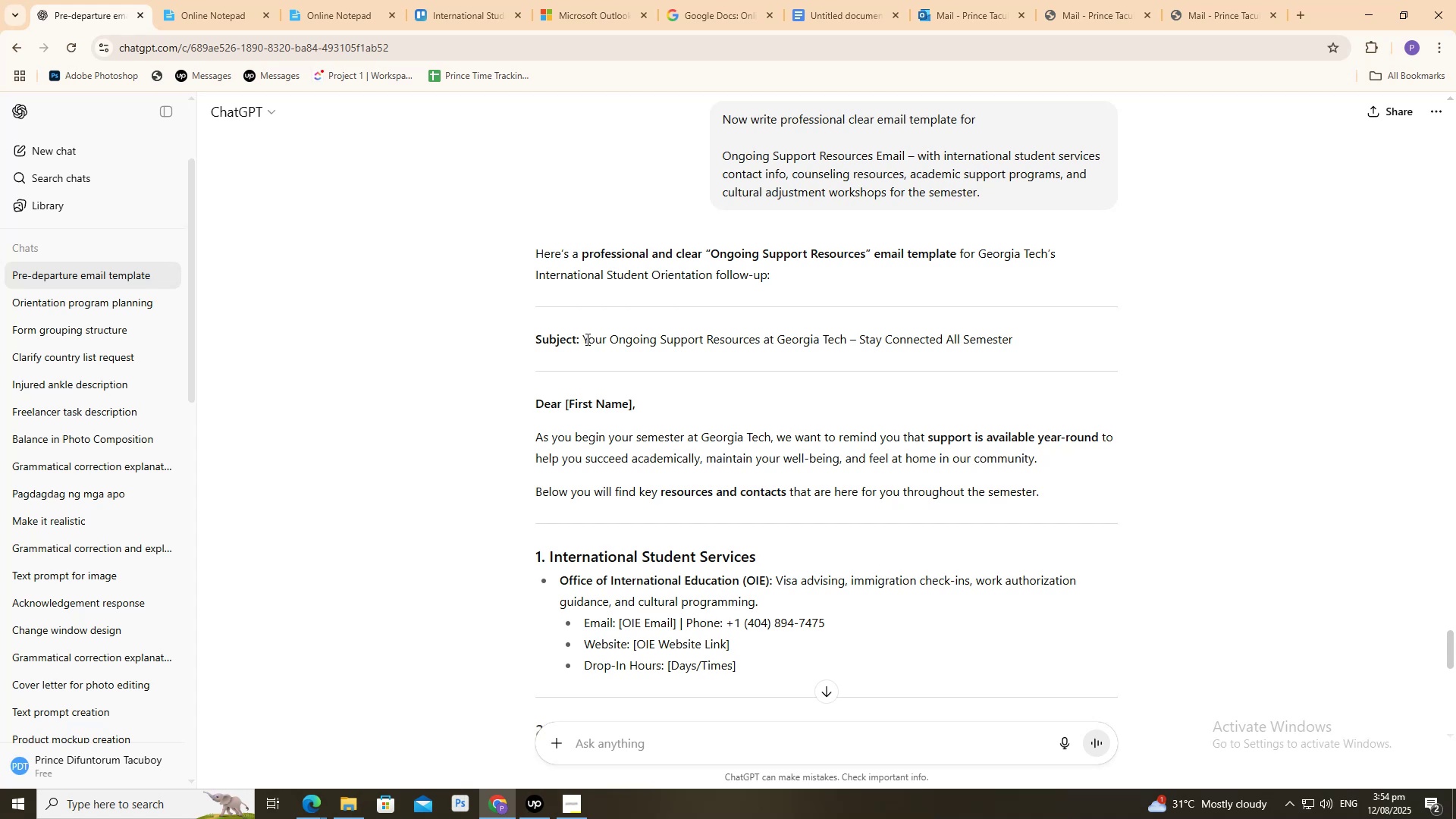 
left_click_drag(start_coordinate=[585, 339], to_coordinate=[1052, 349])
 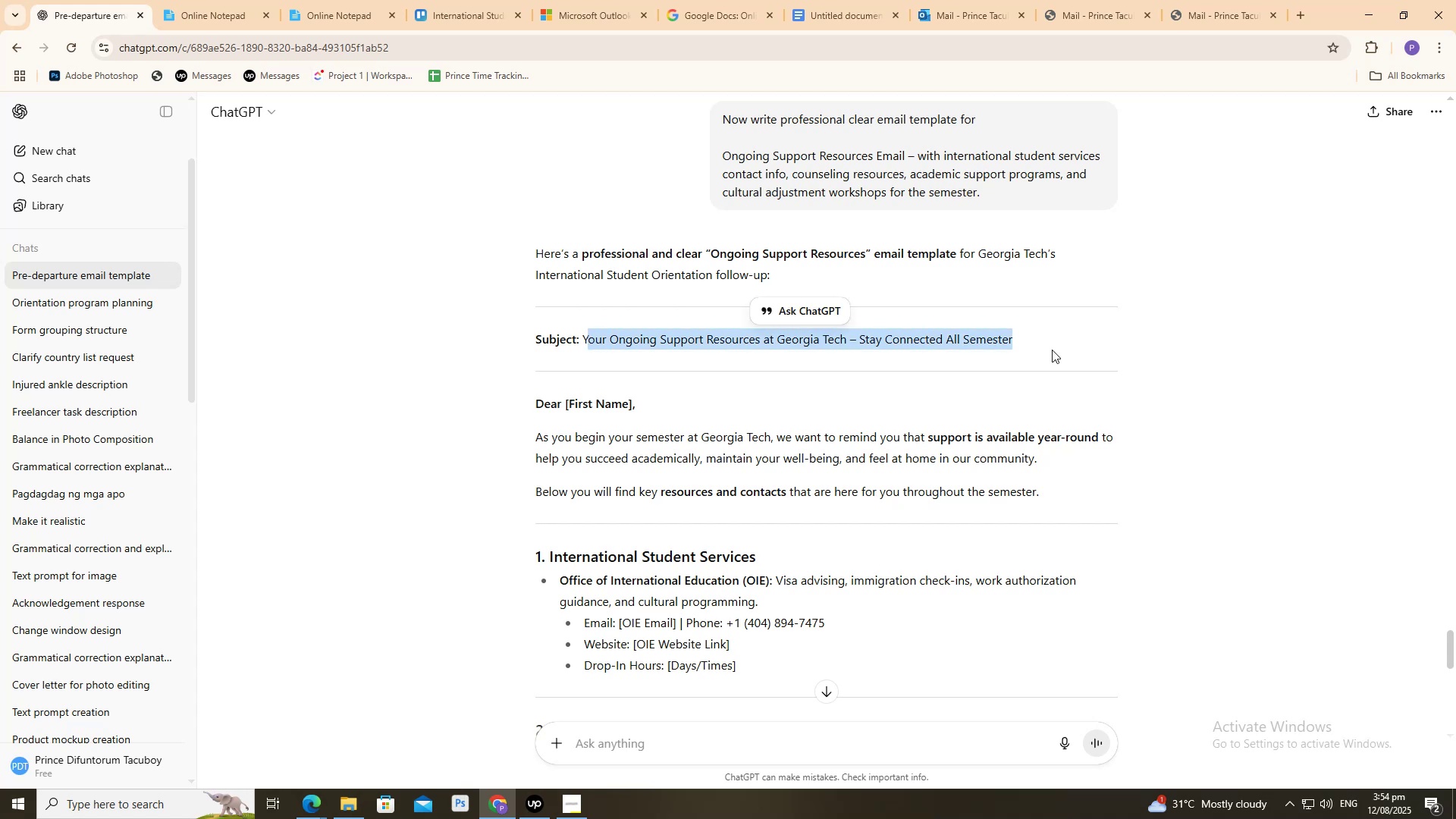 
key(Control+C)
 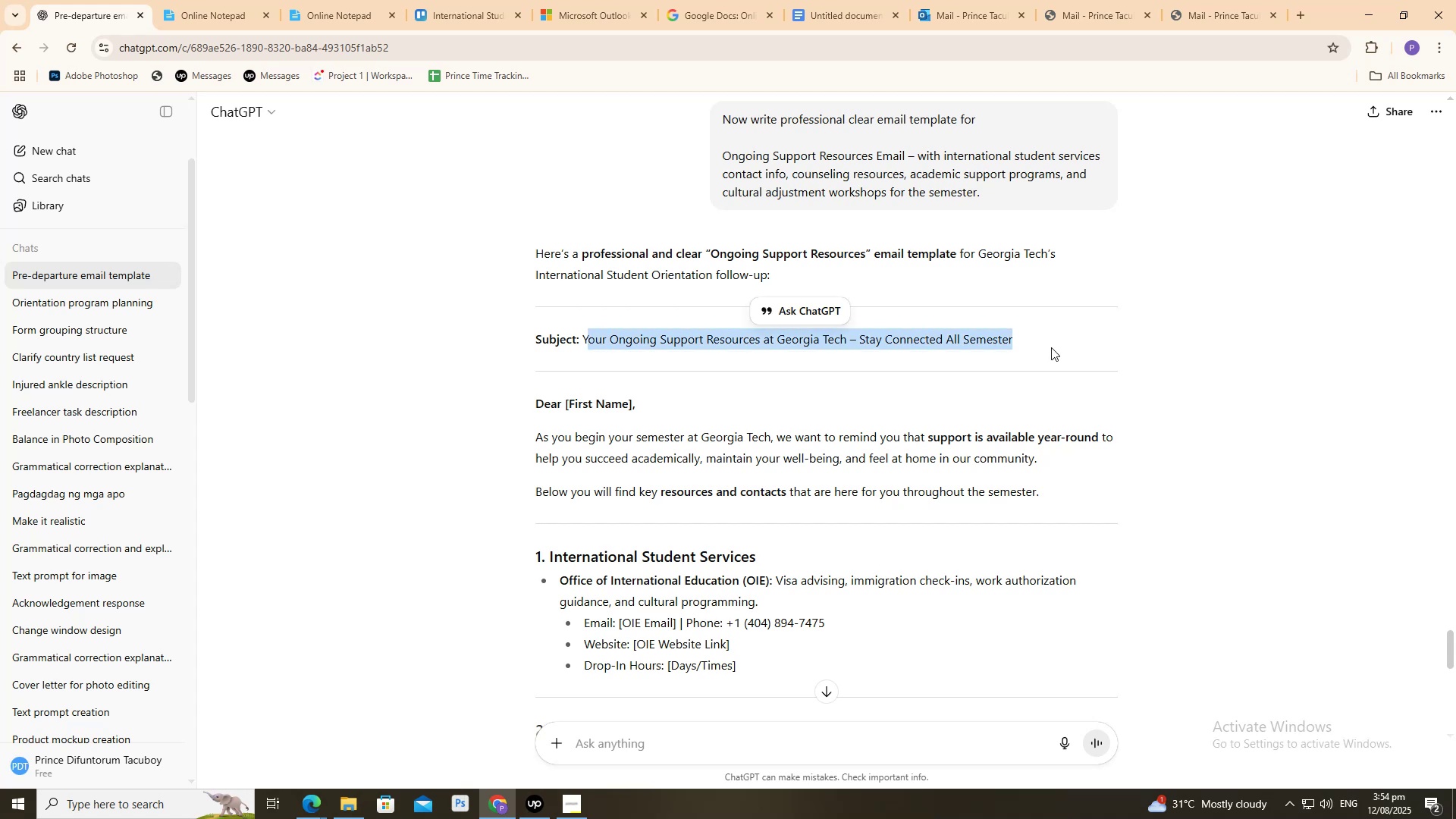 
key(Control+C)
 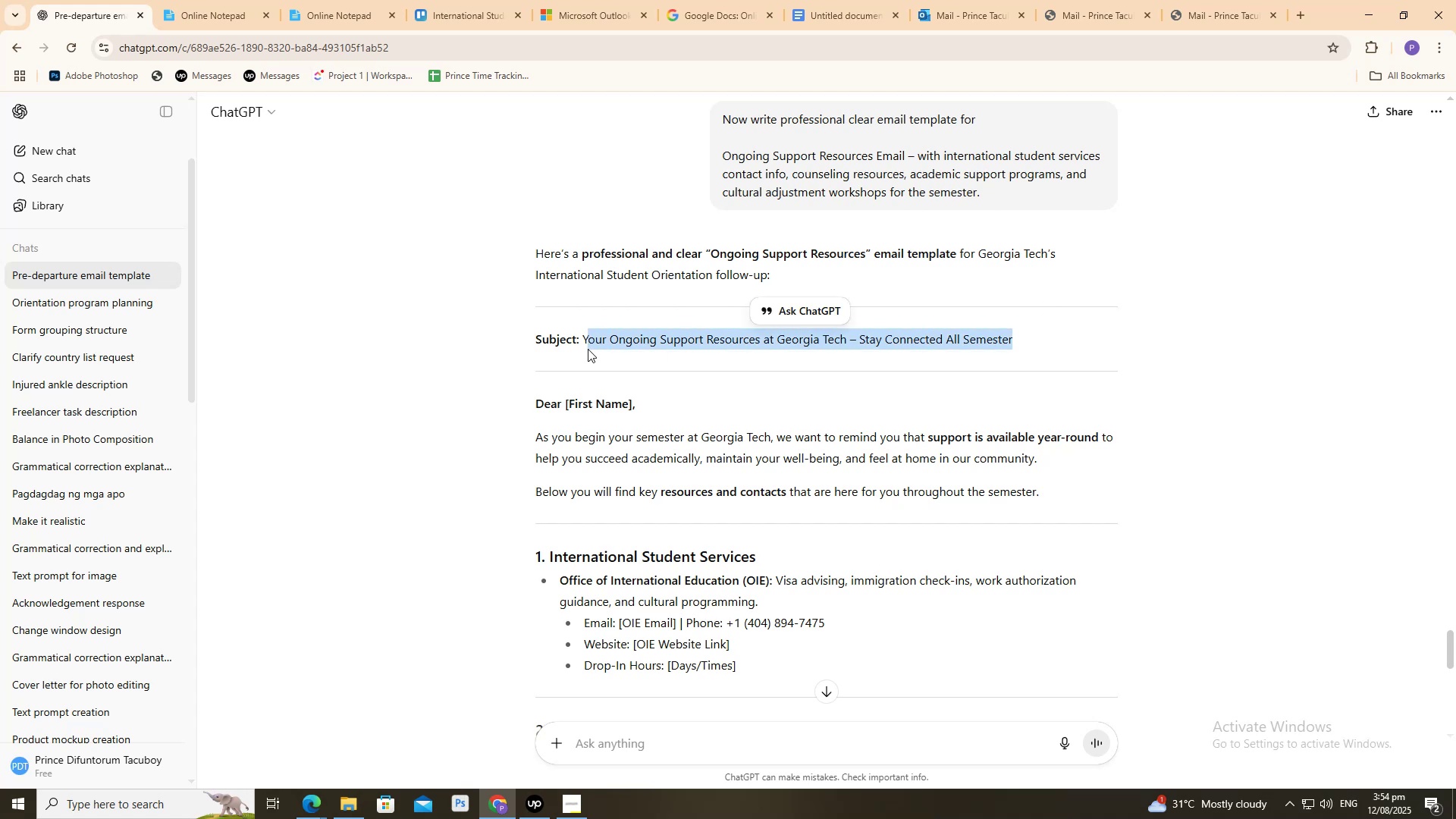 
left_click_drag(start_coordinate=[582, 337], to_coordinate=[1068, 334])
 